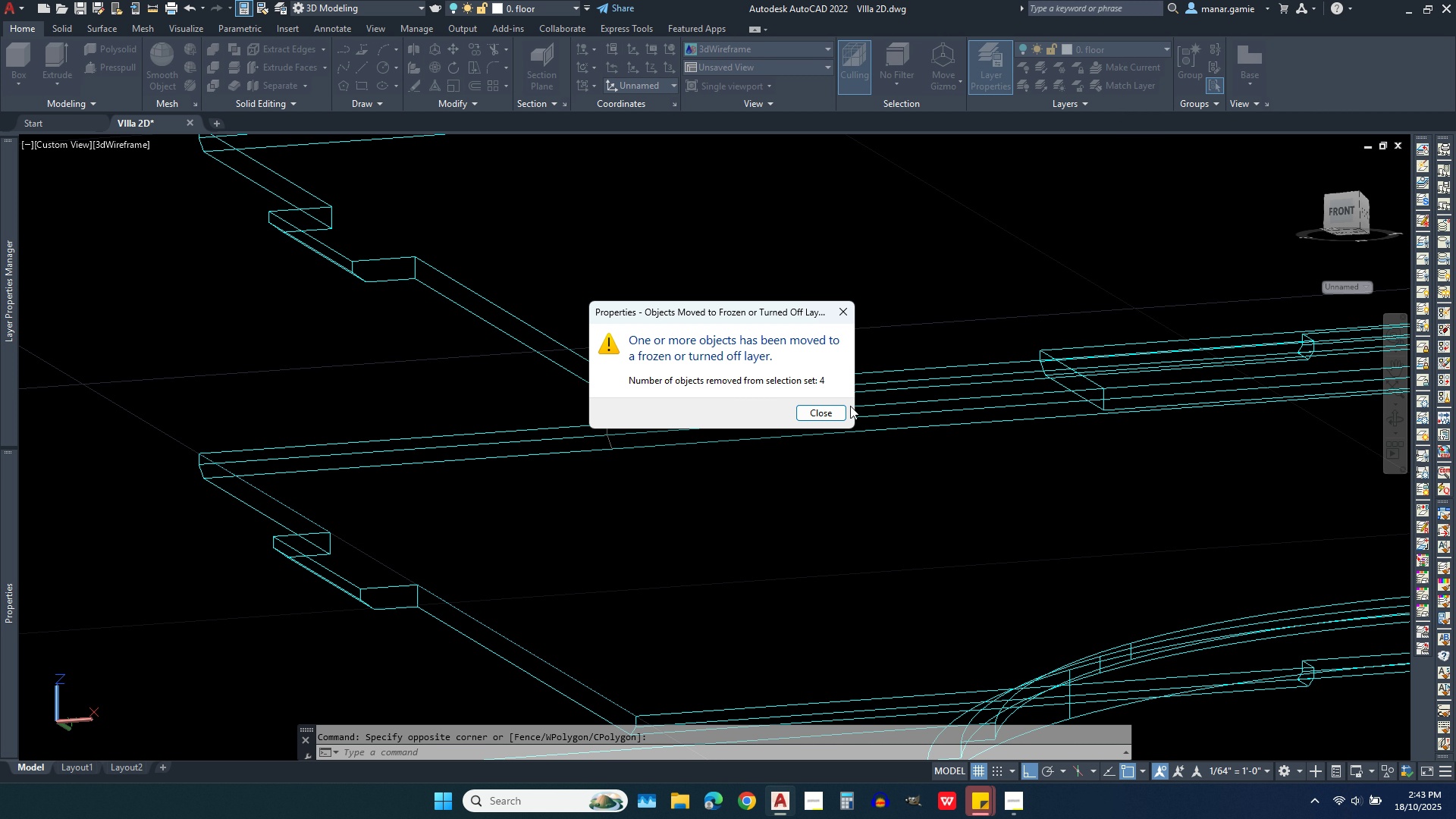 
left_click([839, 414])
 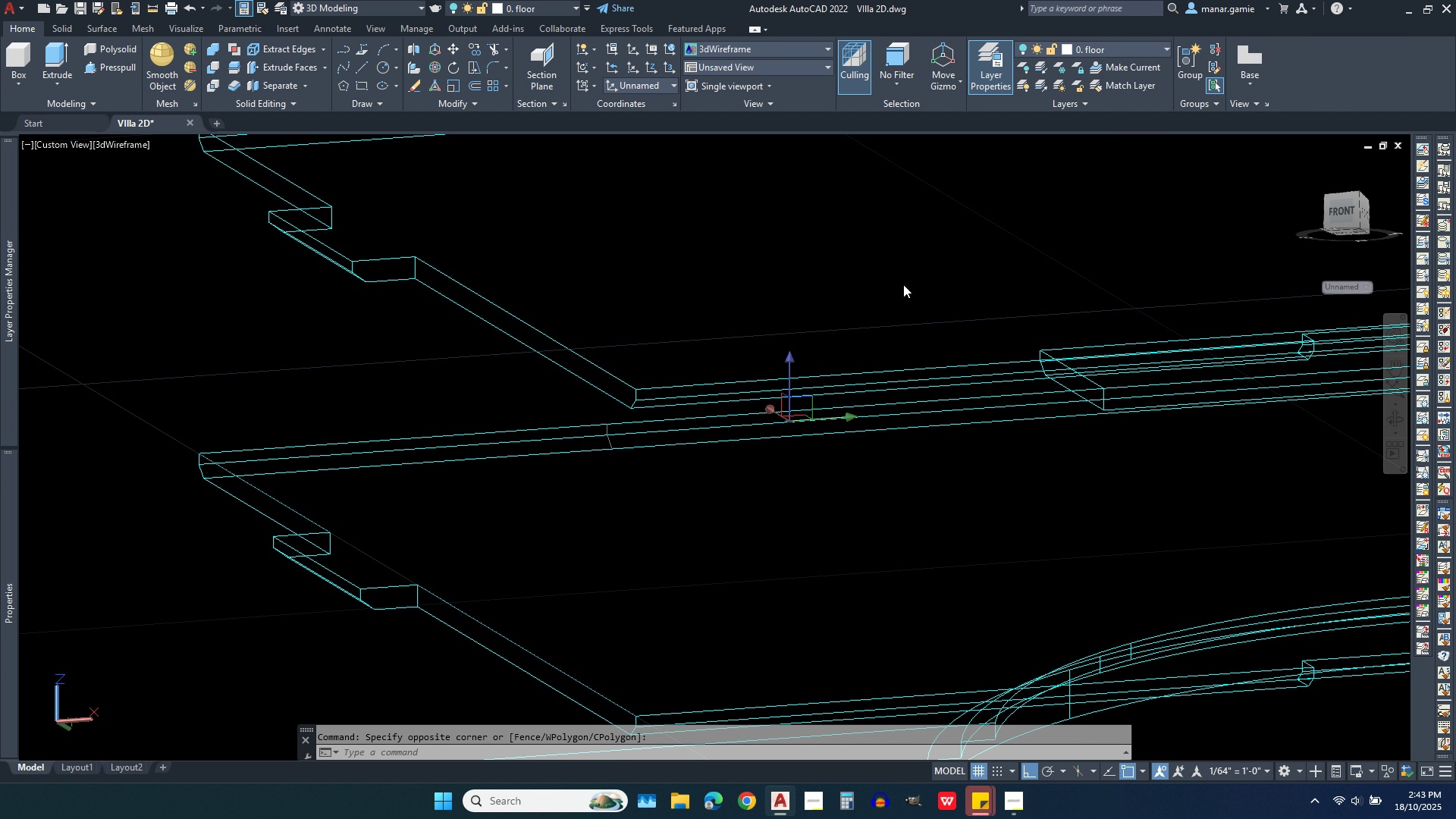 
key(Delete)
 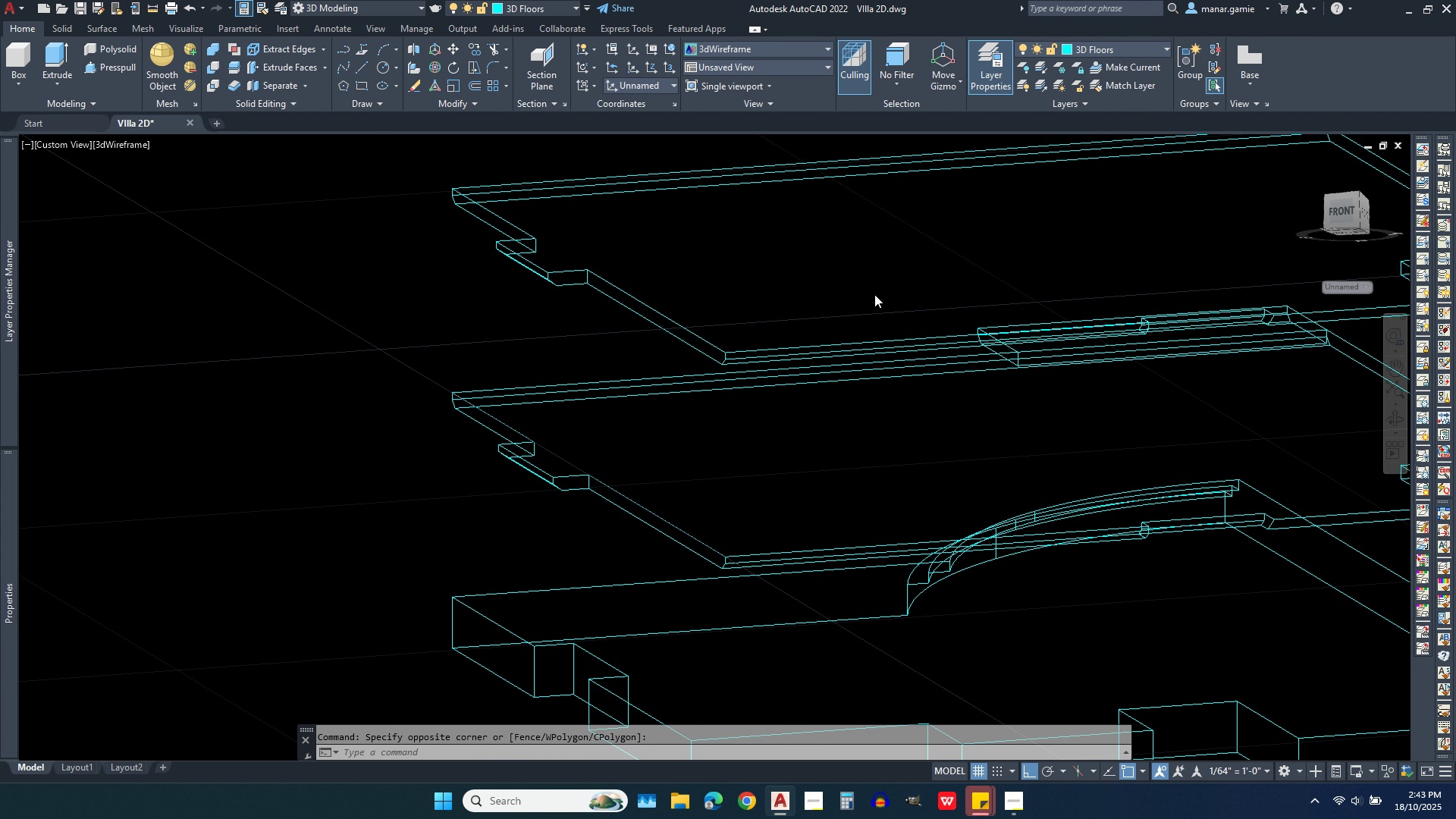 
scroll: coordinate [874, 294], scroll_direction: down, amount: 1.0
 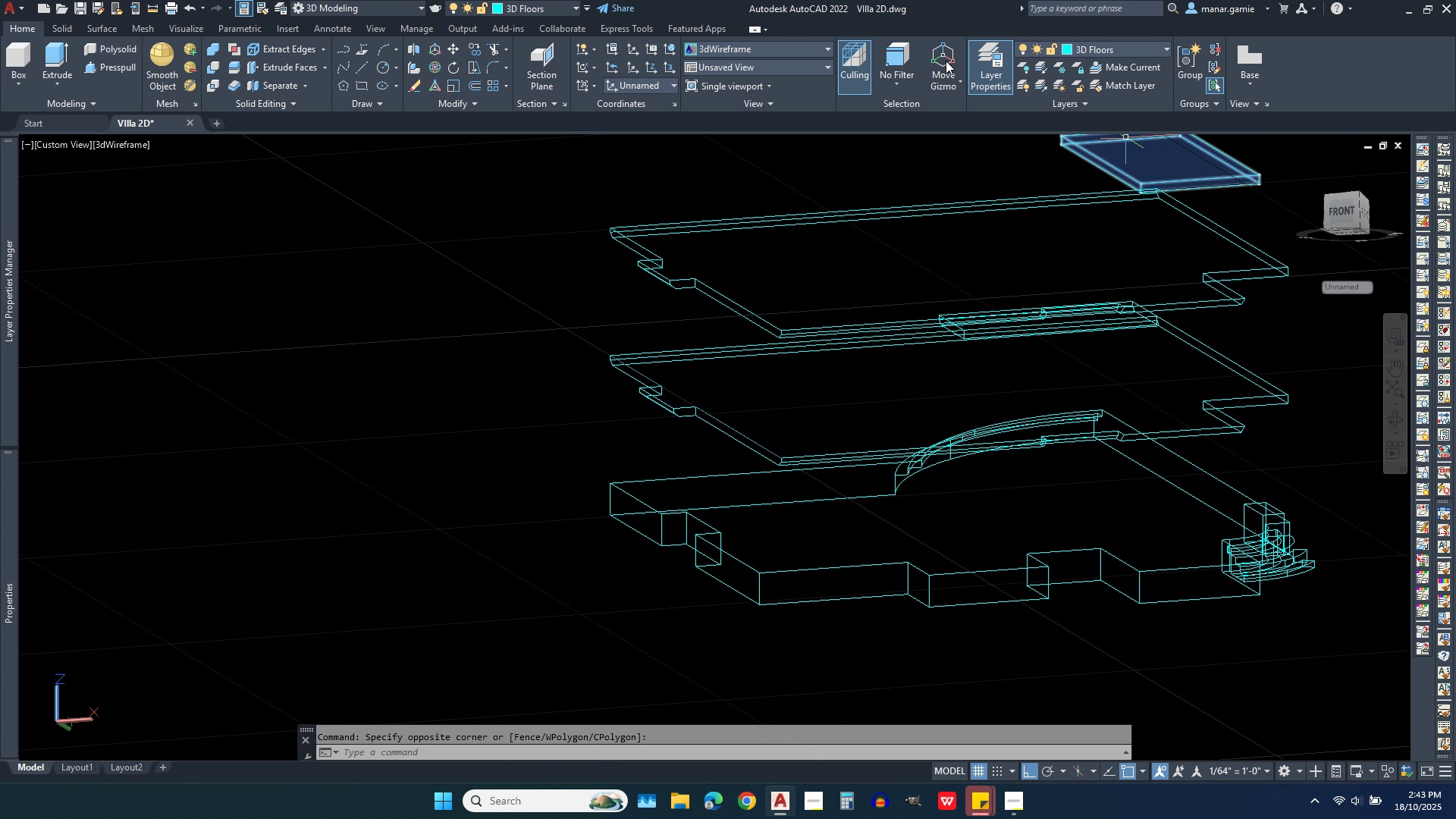 
left_click([800, 51])
 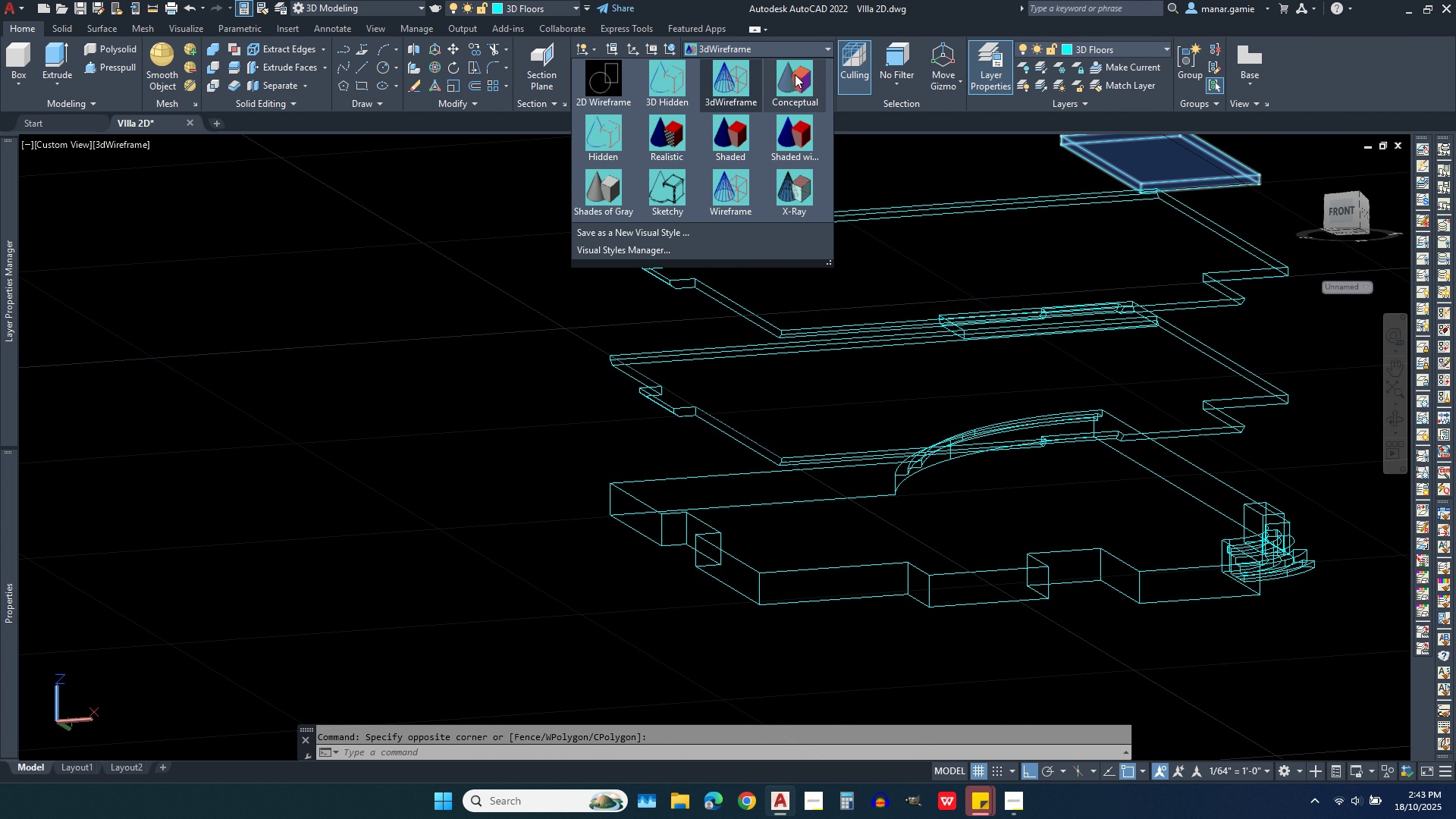 
left_click([795, 74])
 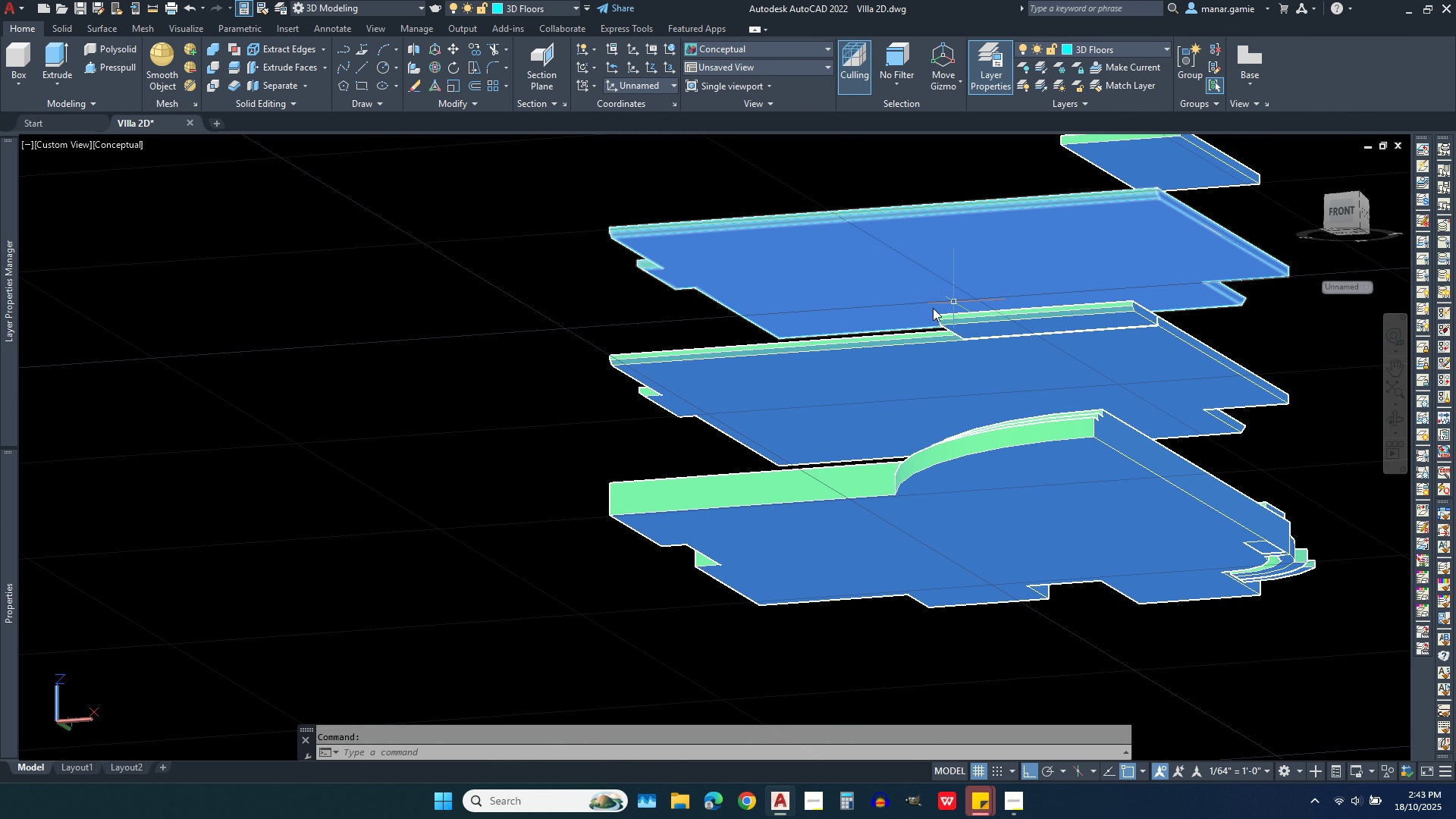 
scroll: coordinate [908, 321], scroll_direction: up, amount: 4.0
 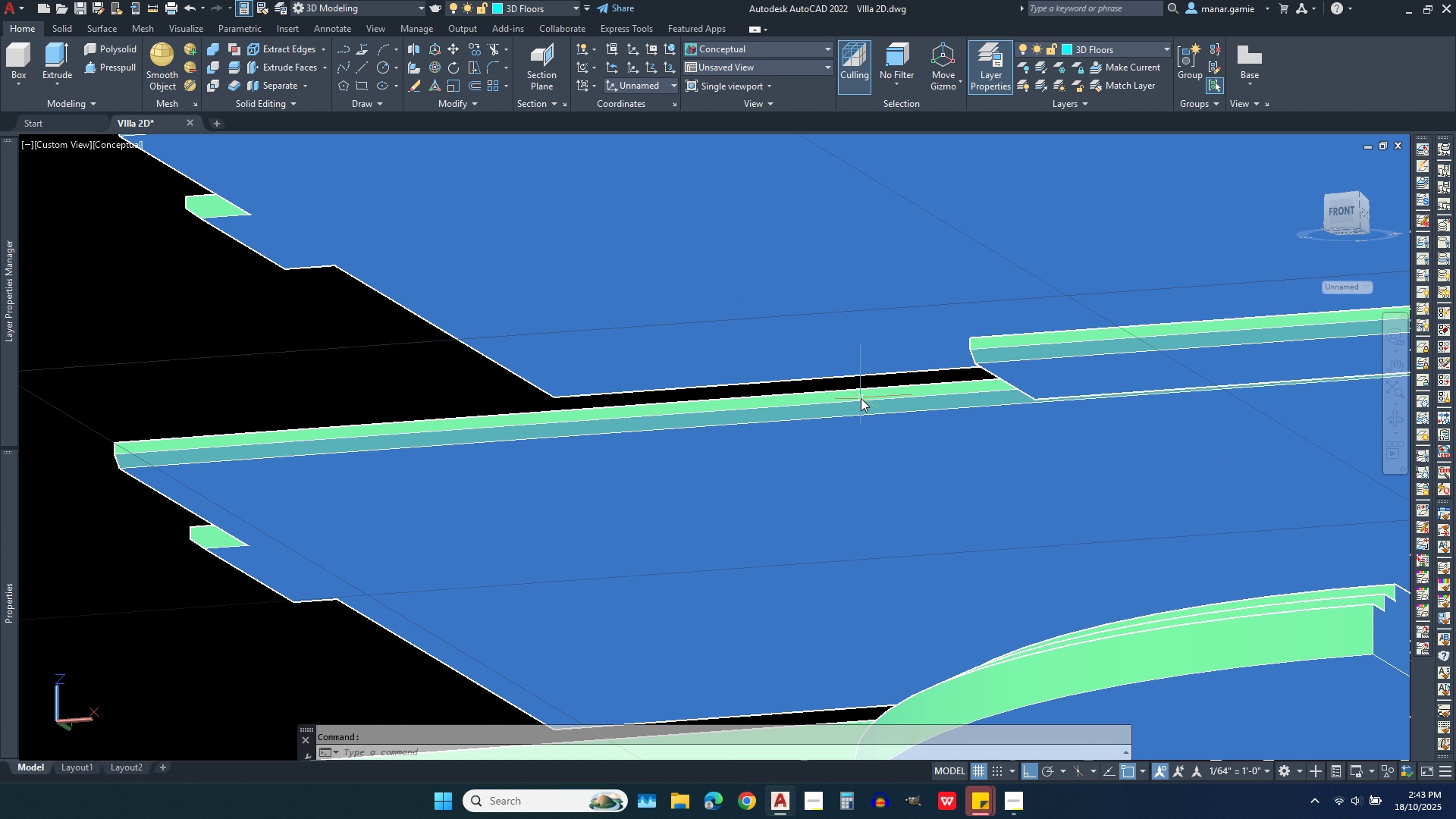 
scroll: coordinate [896, 403], scroll_direction: down, amount: 3.0
 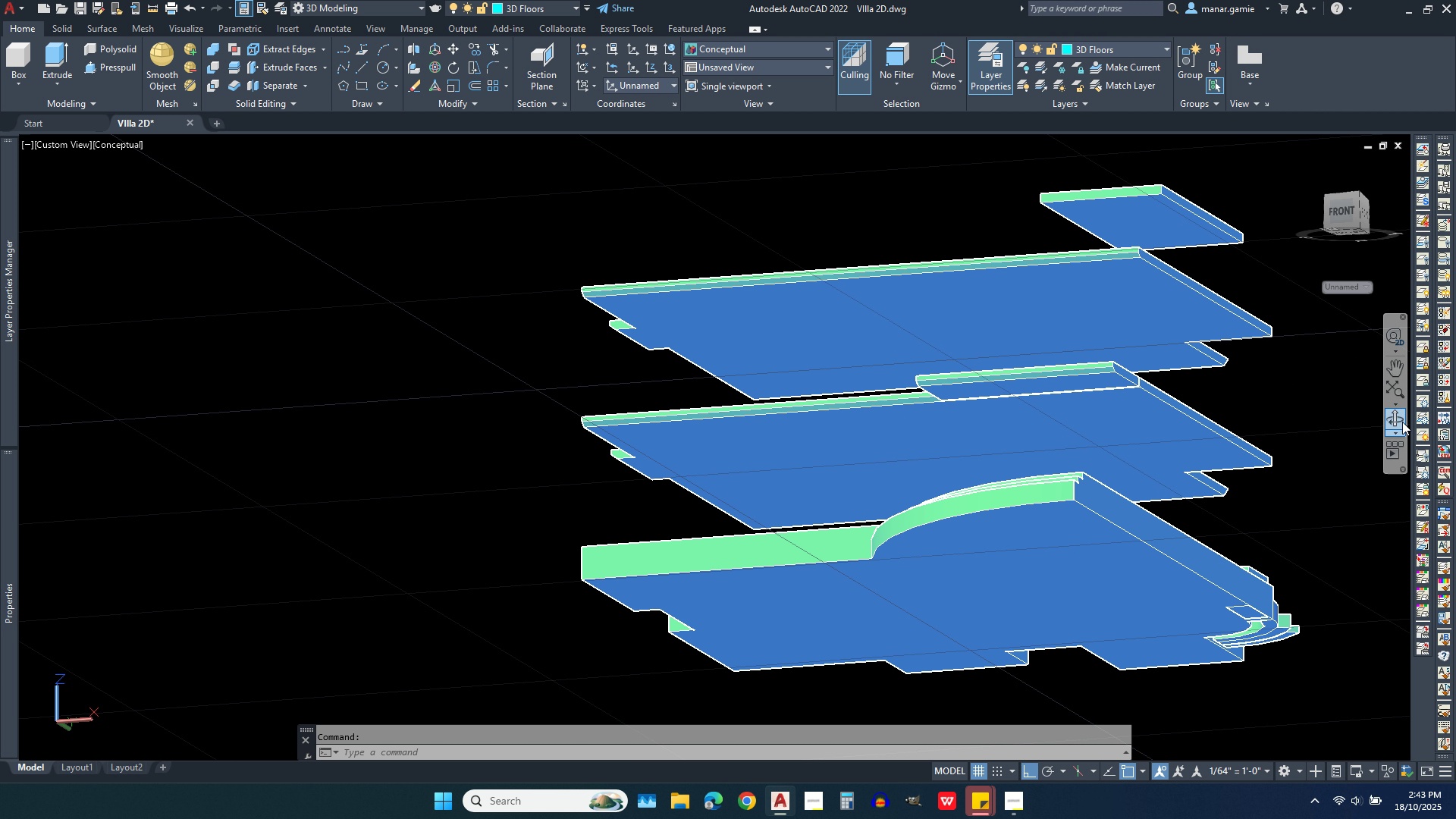 
left_click([1397, 422])
 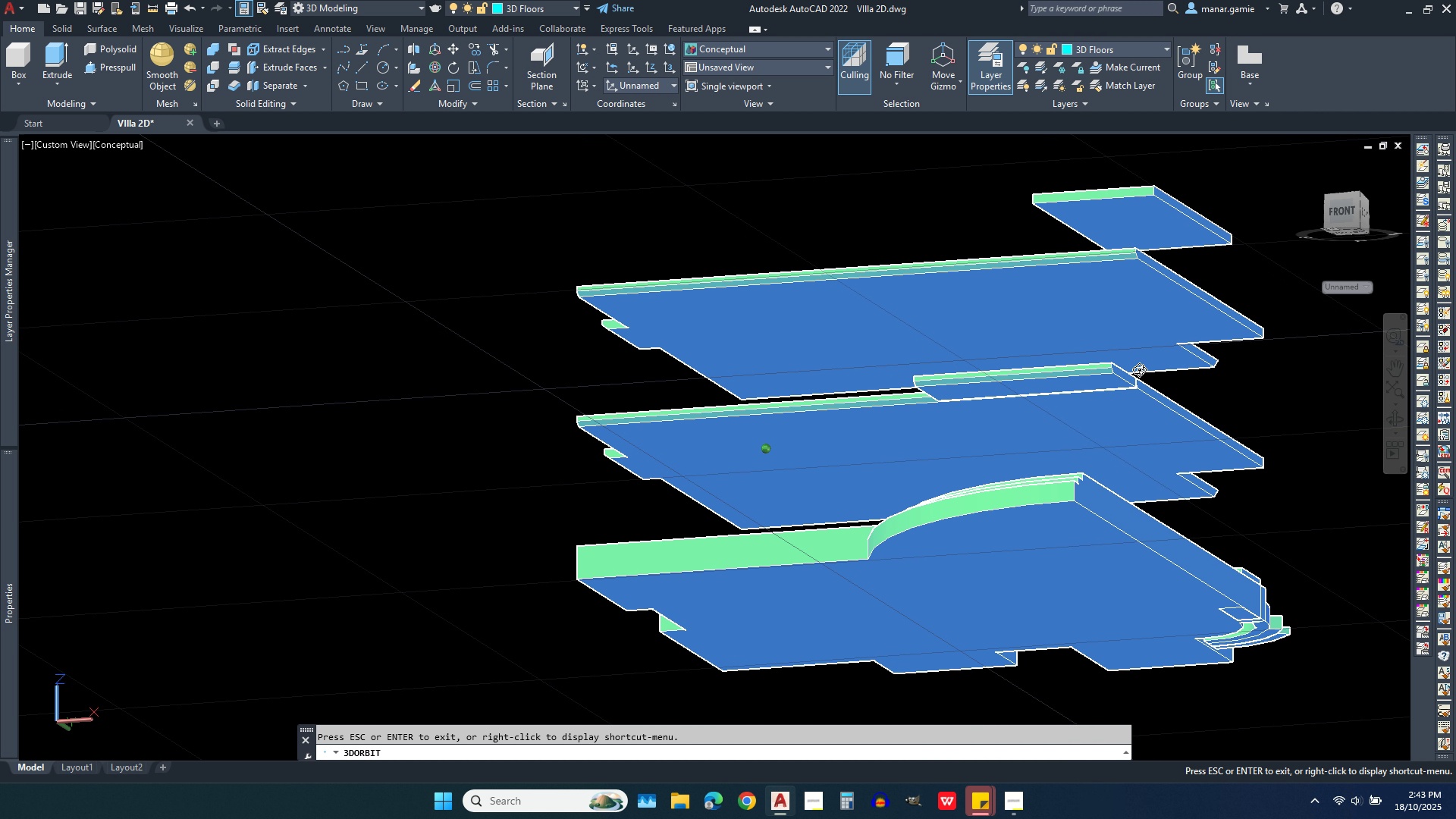 
left_click_drag(start_coordinate=[1137, 369], to_coordinate=[1185, 496])
 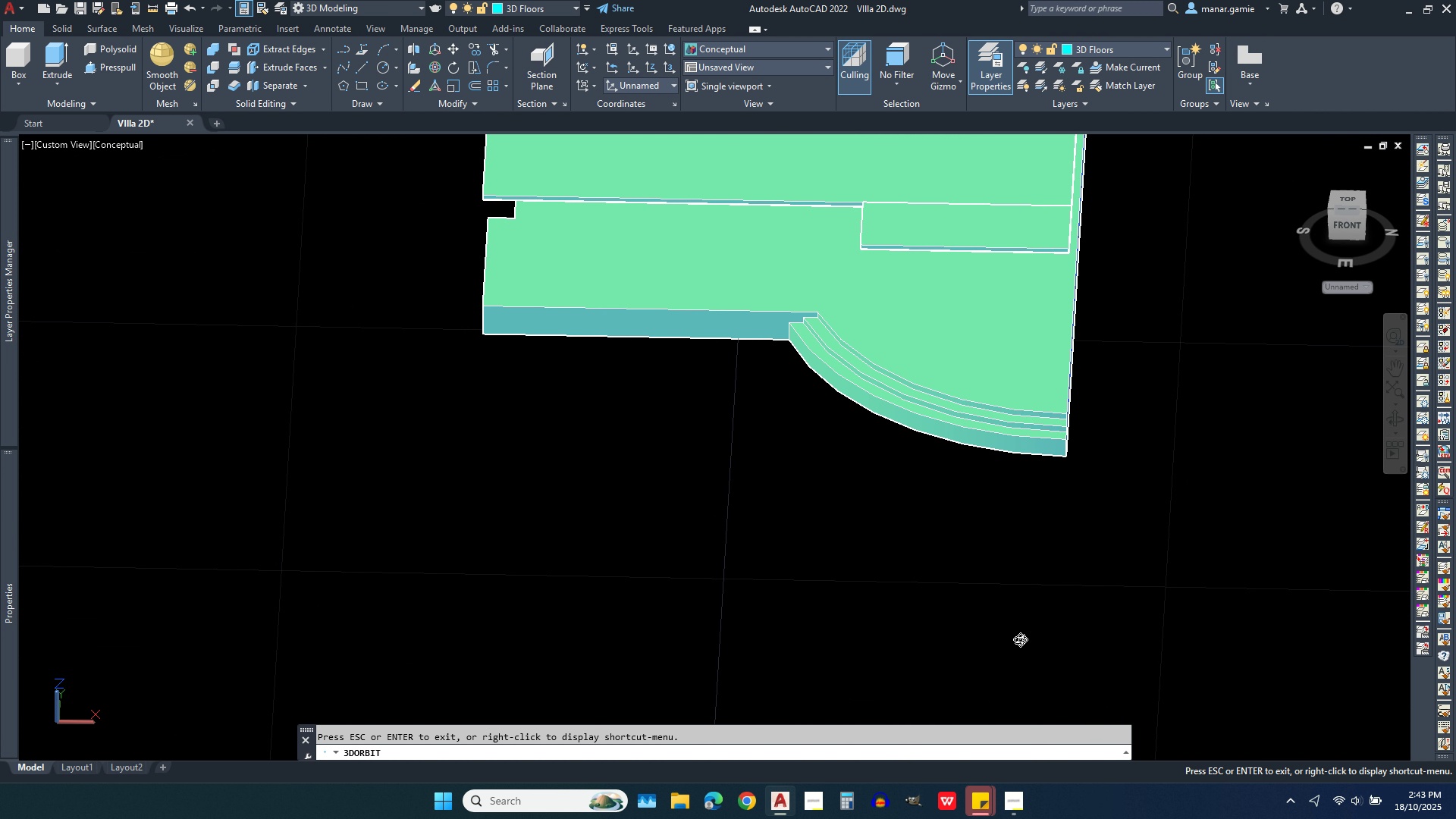 
scroll: coordinate [1020, 639], scroll_direction: down, amount: 7.0
 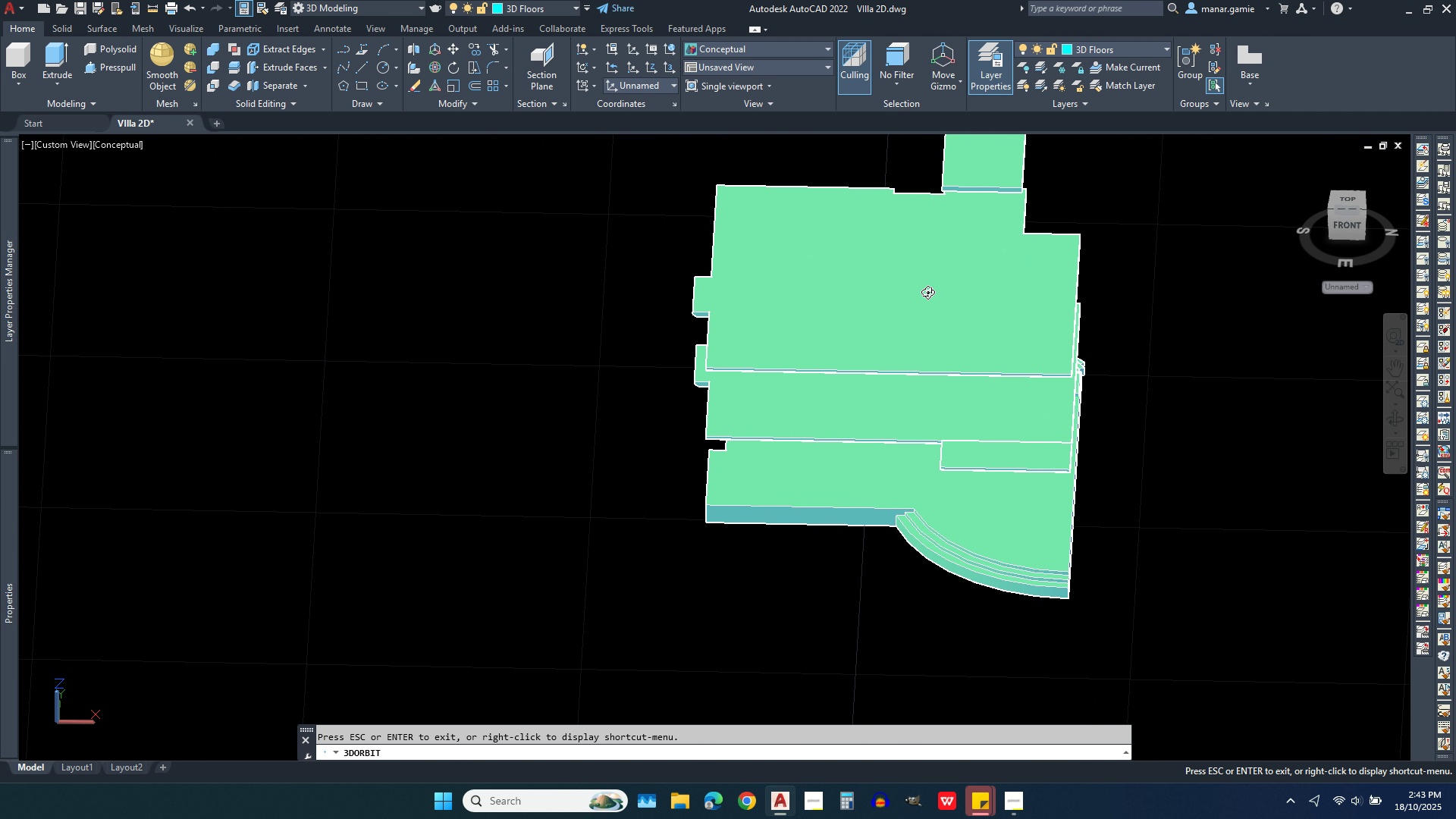 
scroll: coordinate [927, 292], scroll_direction: up, amount: 3.0
 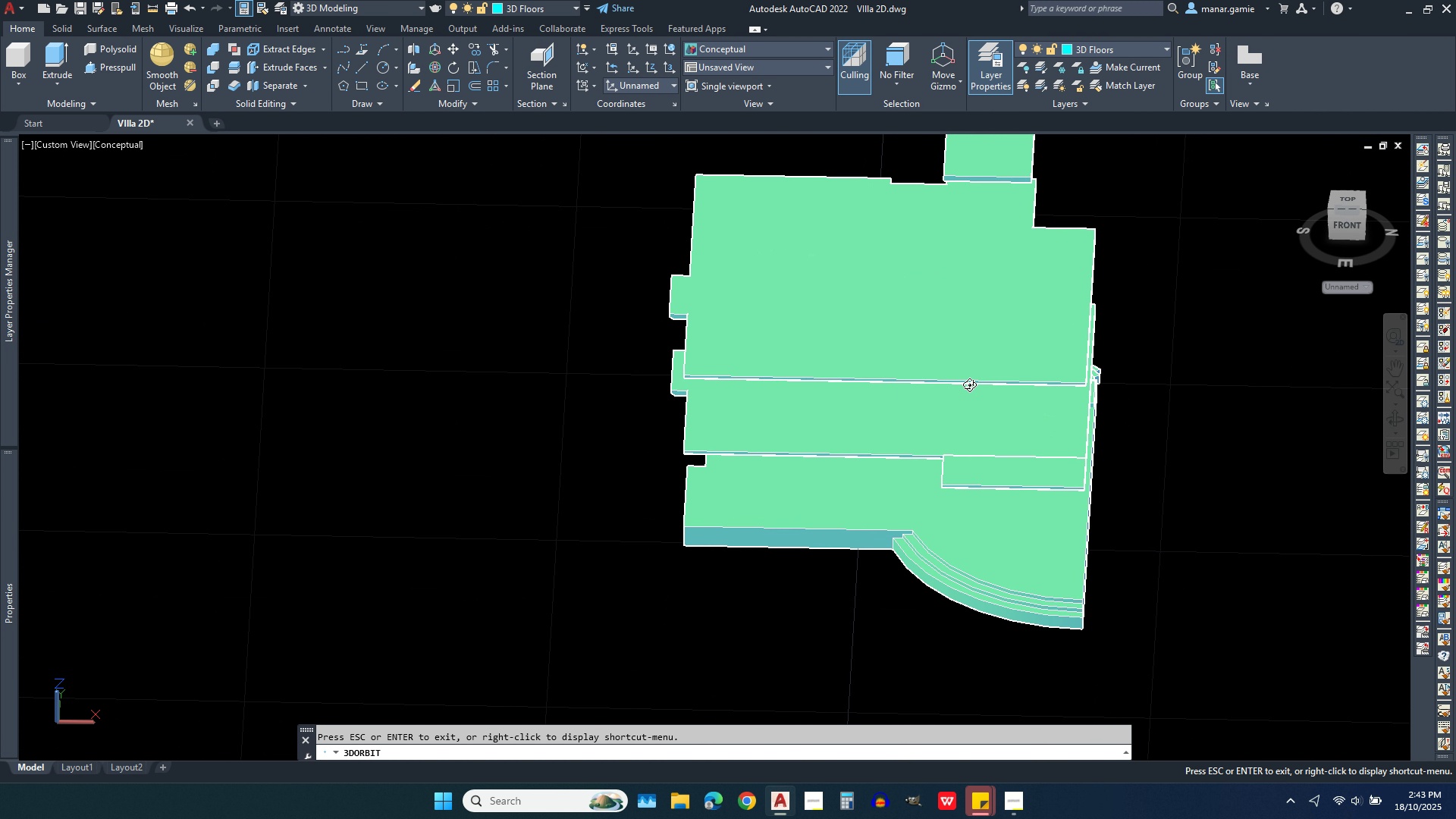 
left_click_drag(start_coordinate=[969, 384], to_coordinate=[1022, 313])
 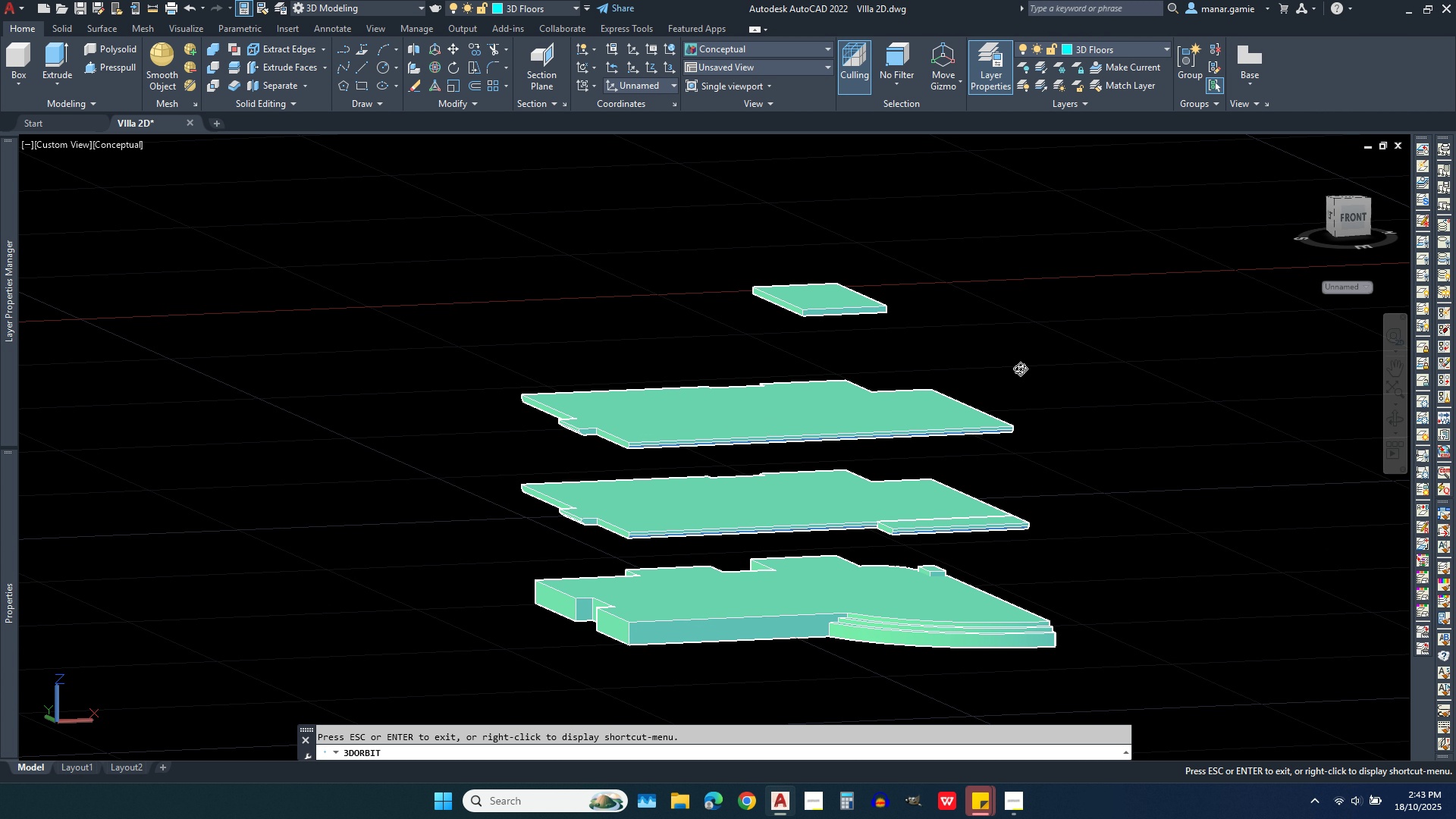 
scroll: coordinate [1020, 369], scroll_direction: up, amount: 8.0
 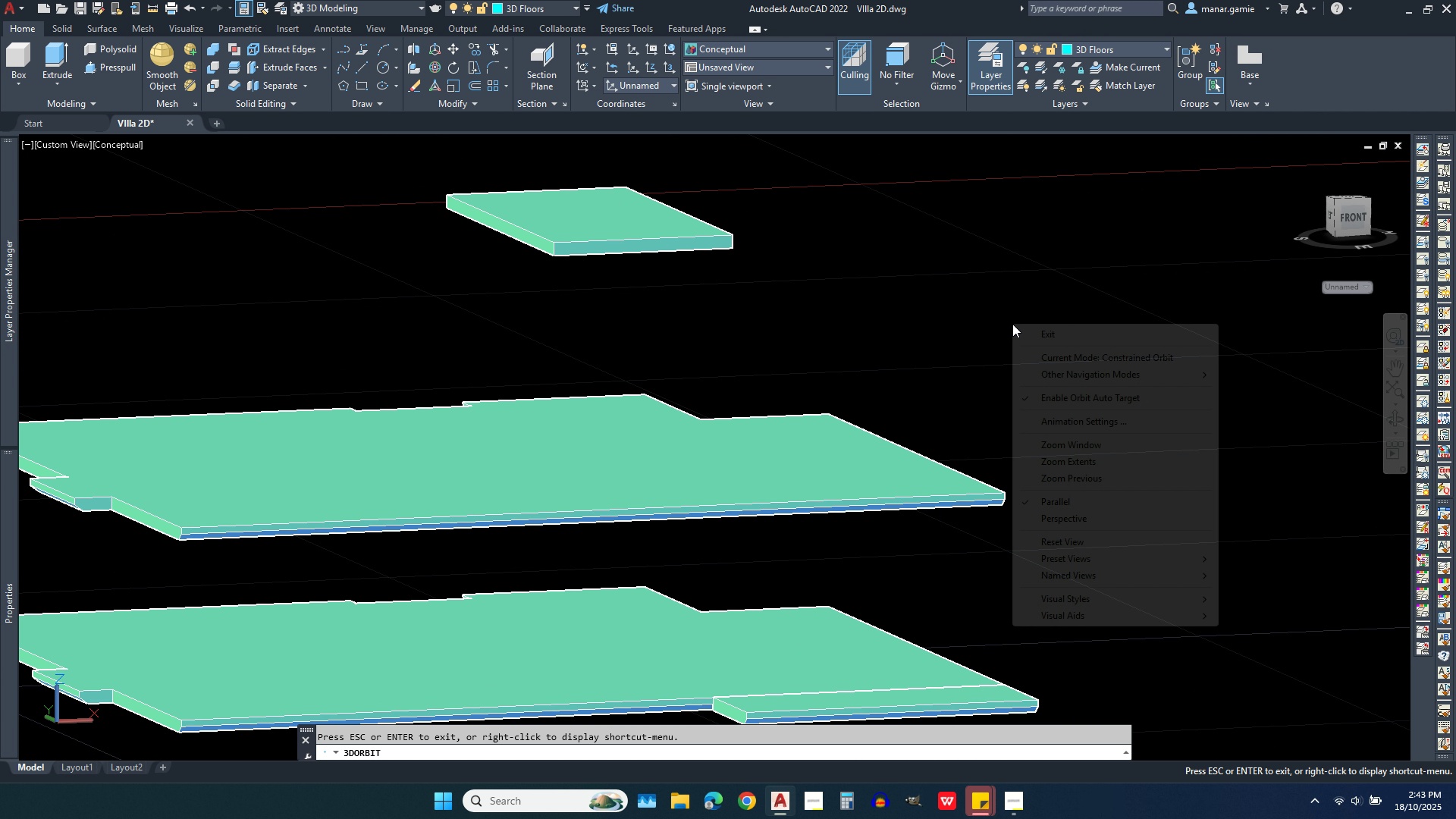 
right_click([1012, 324])
 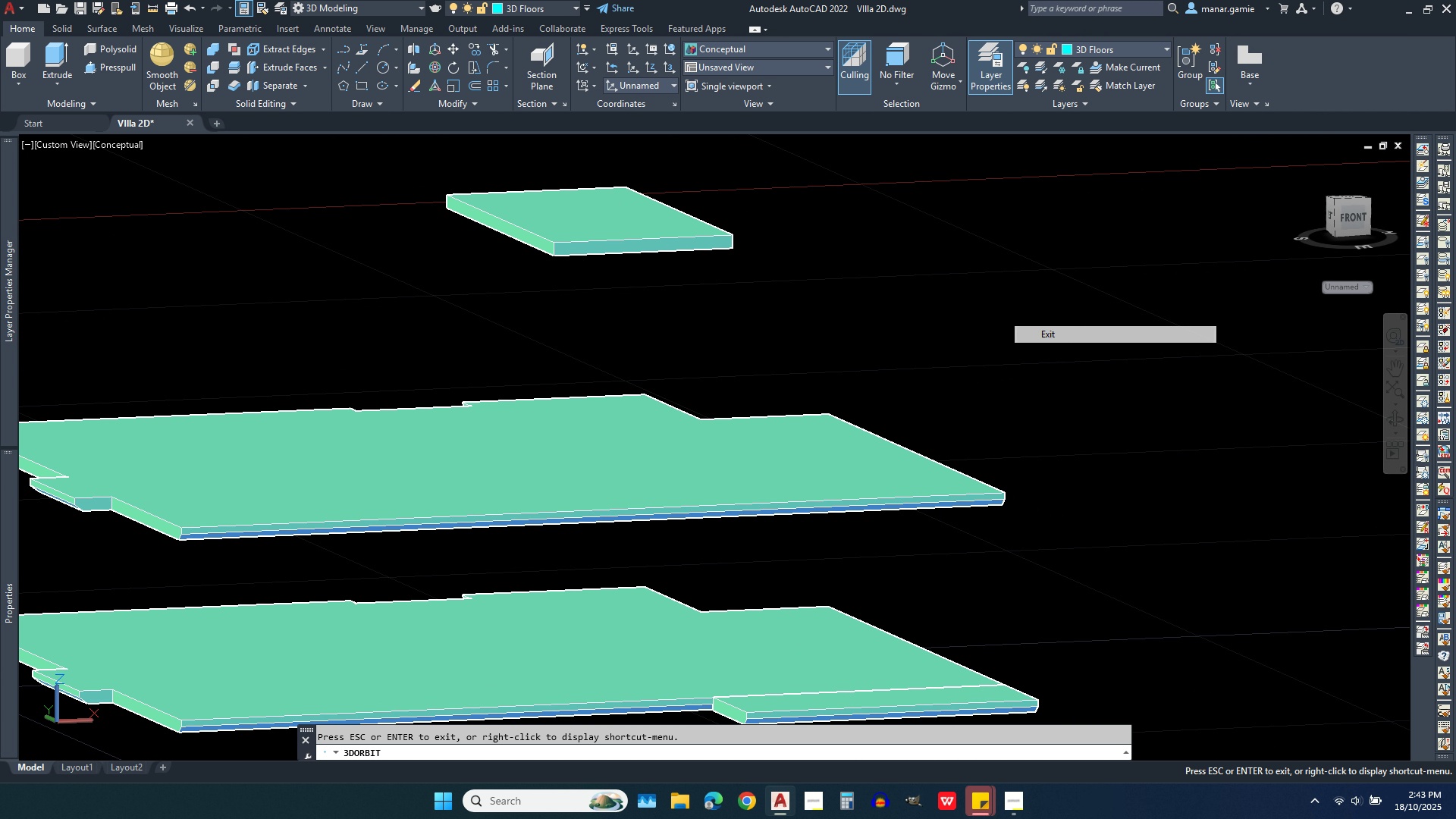 
left_click([1049, 340])
 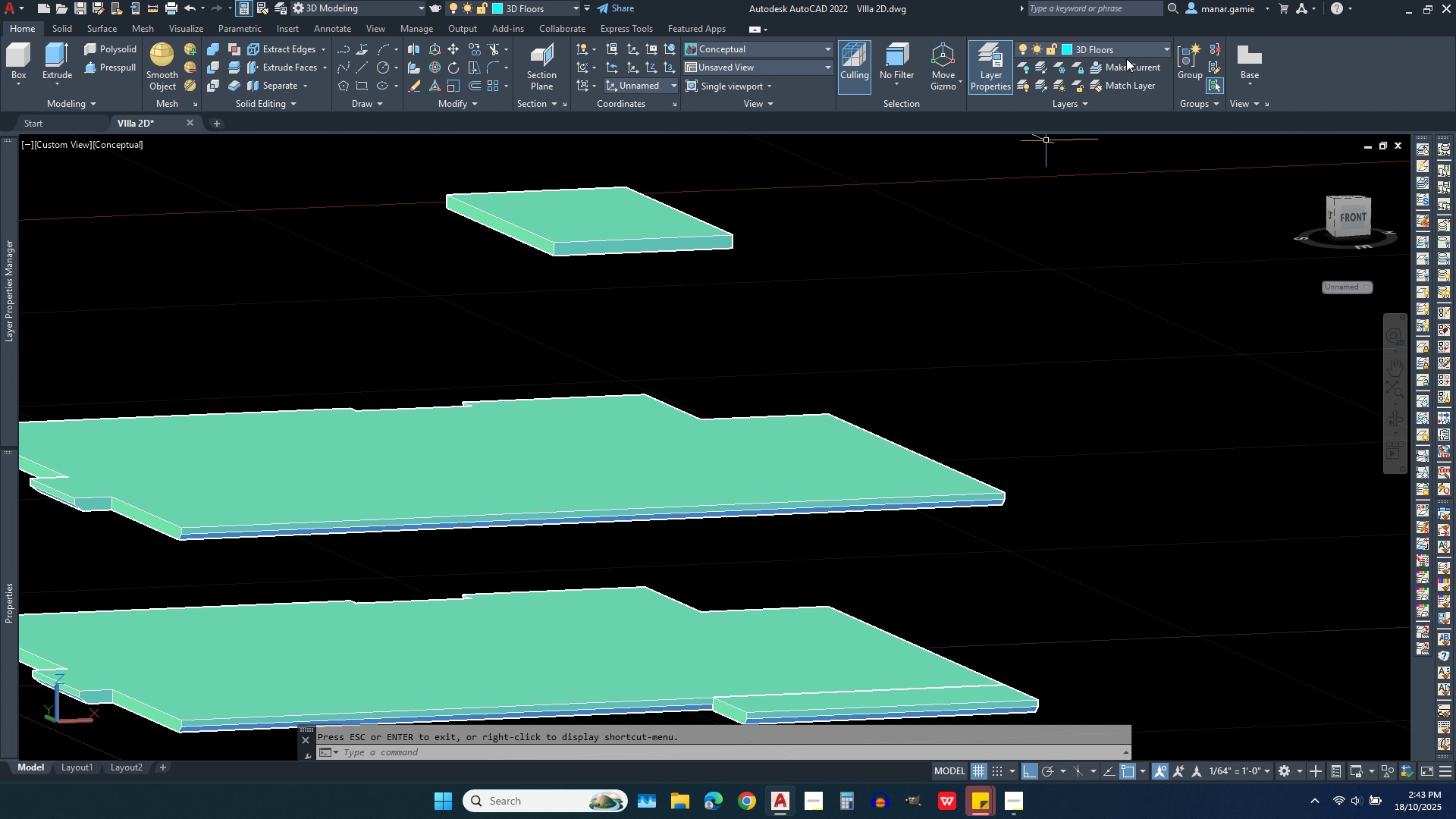 
left_click([1131, 53])
 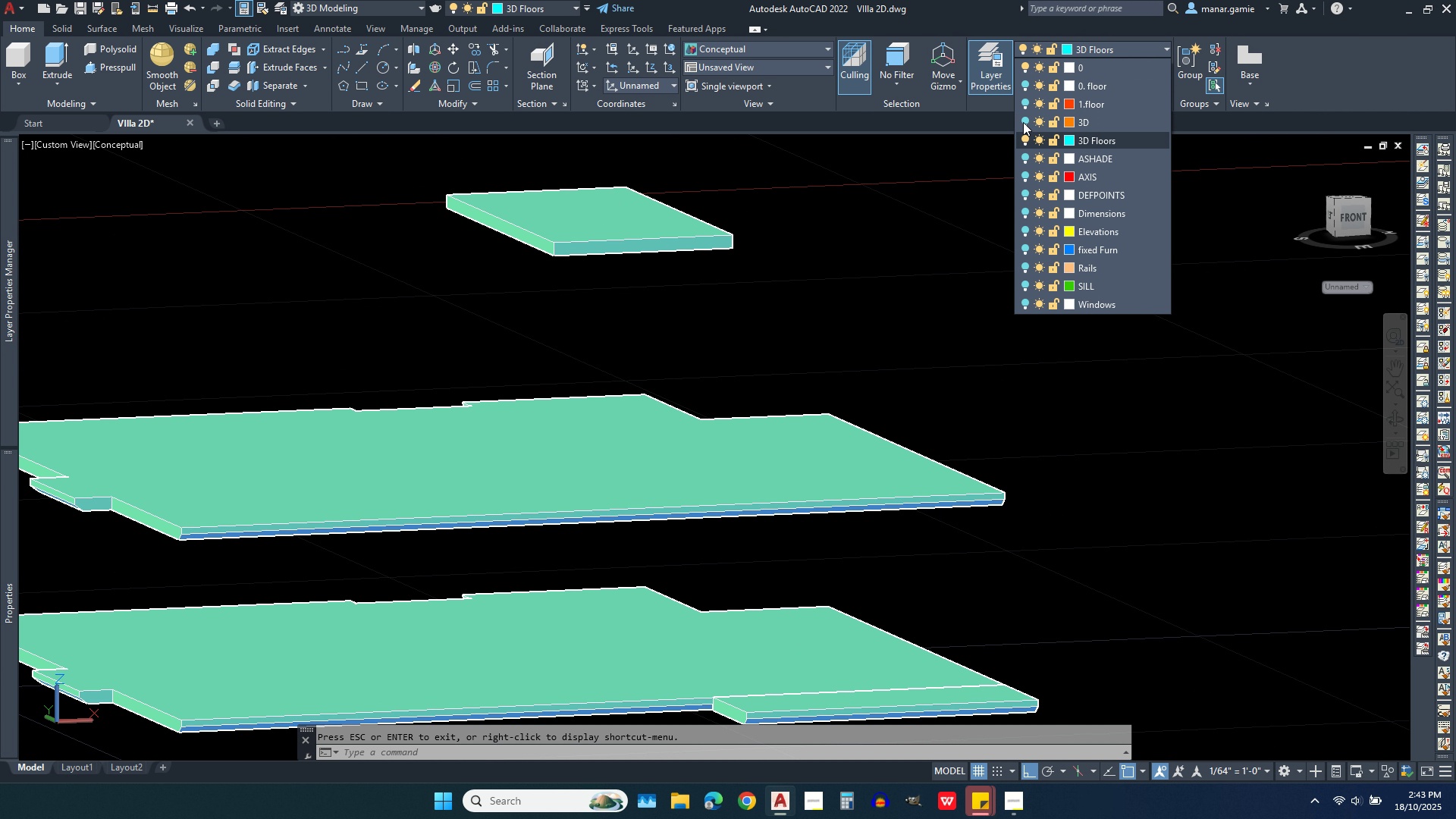 
left_click([1023, 122])
 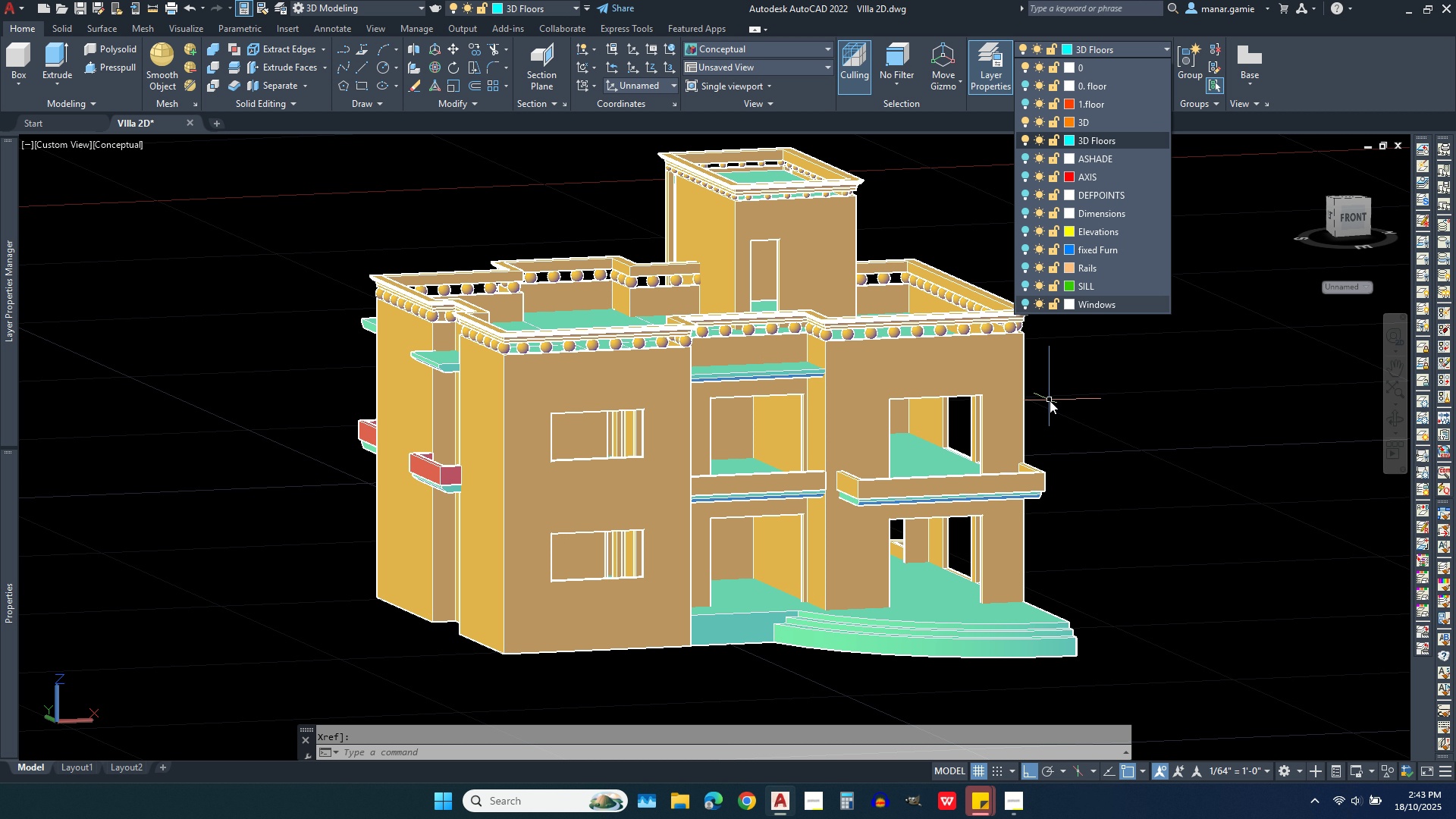 
scroll: coordinate [1050, 400], scroll_direction: down, amount: 1.0
 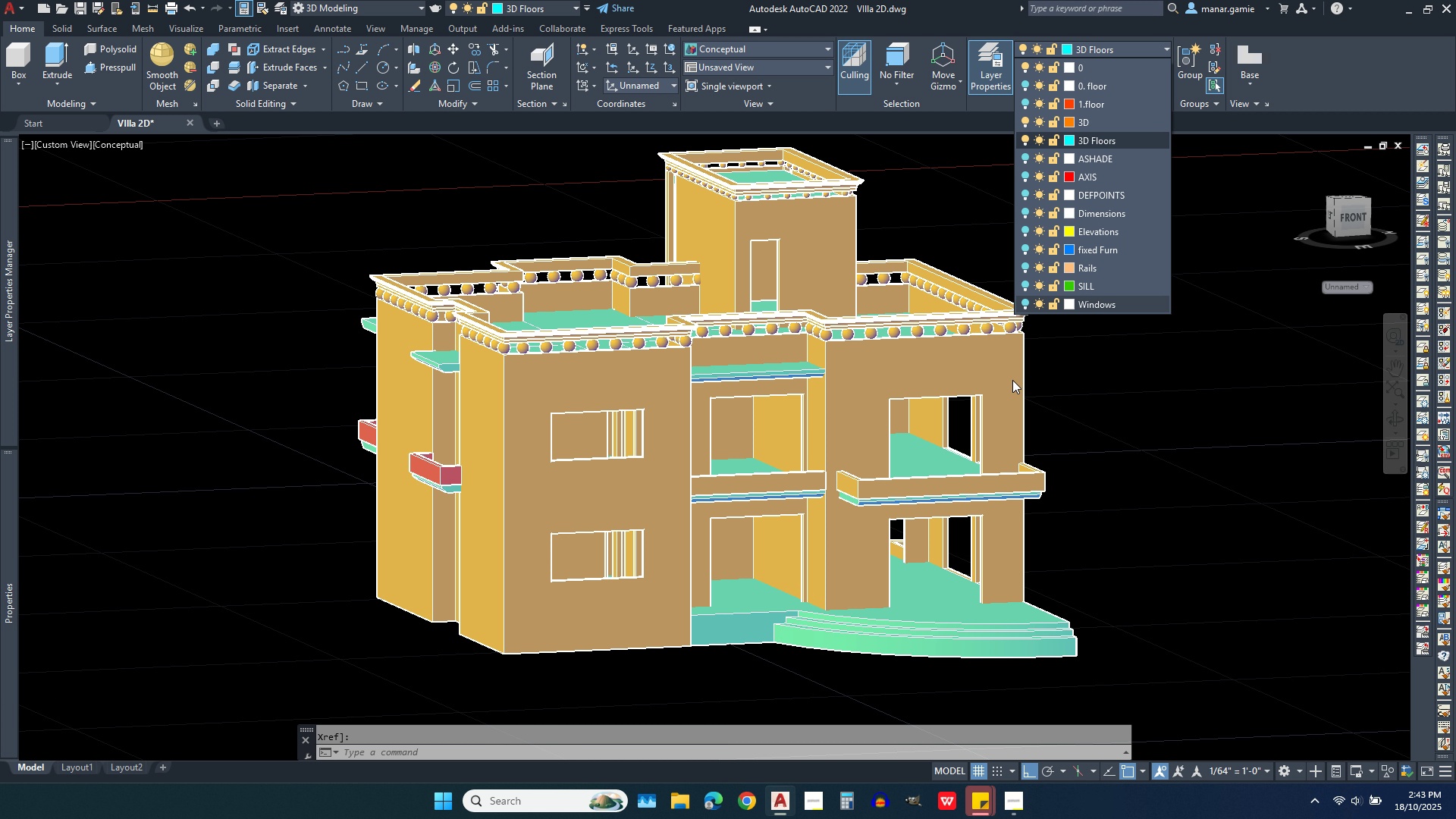 
scroll: coordinate [954, 350], scroll_direction: up, amount: 3.0
 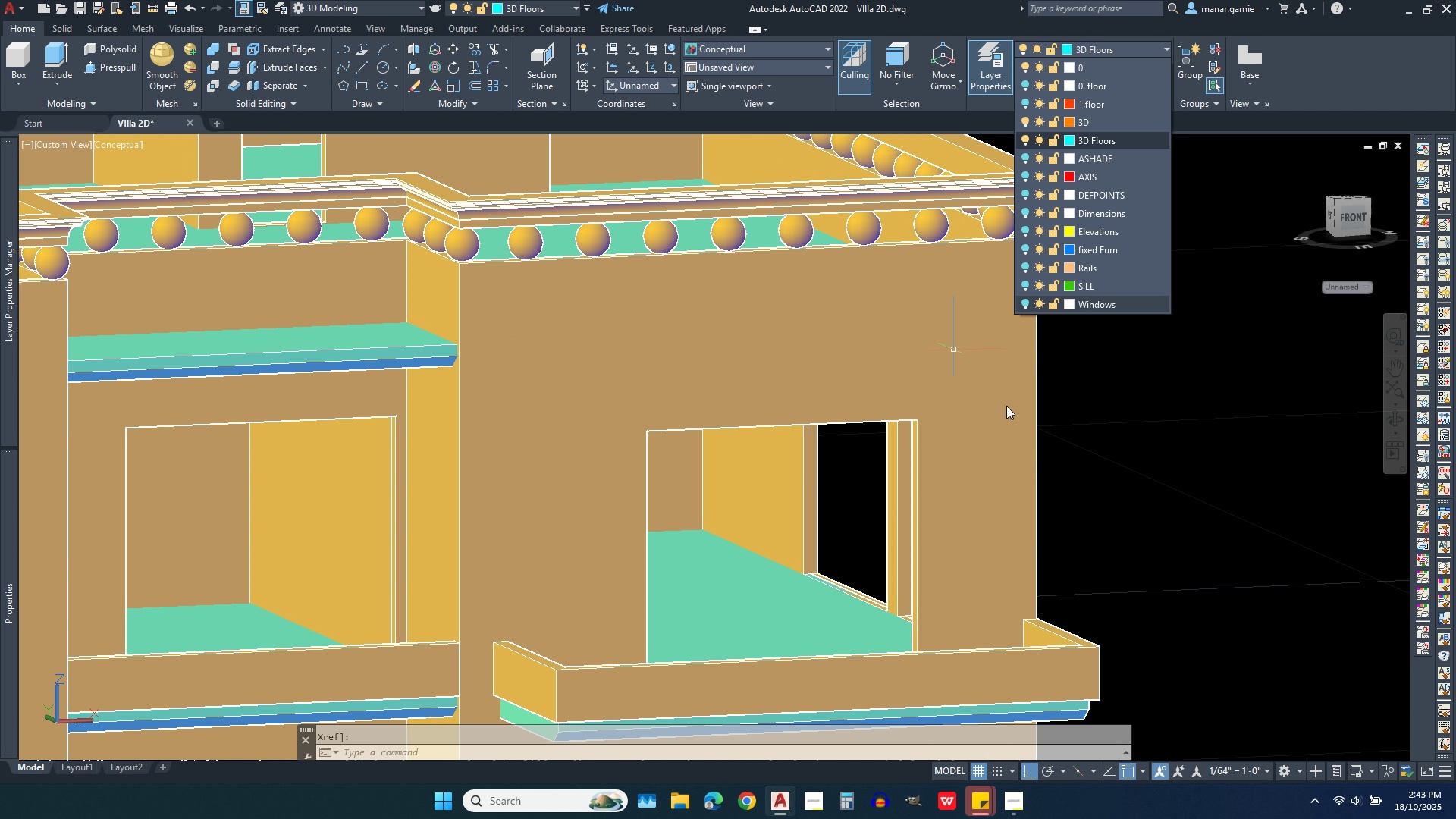 
scroll: coordinate [1020, 411], scroll_direction: down, amount: 2.0
 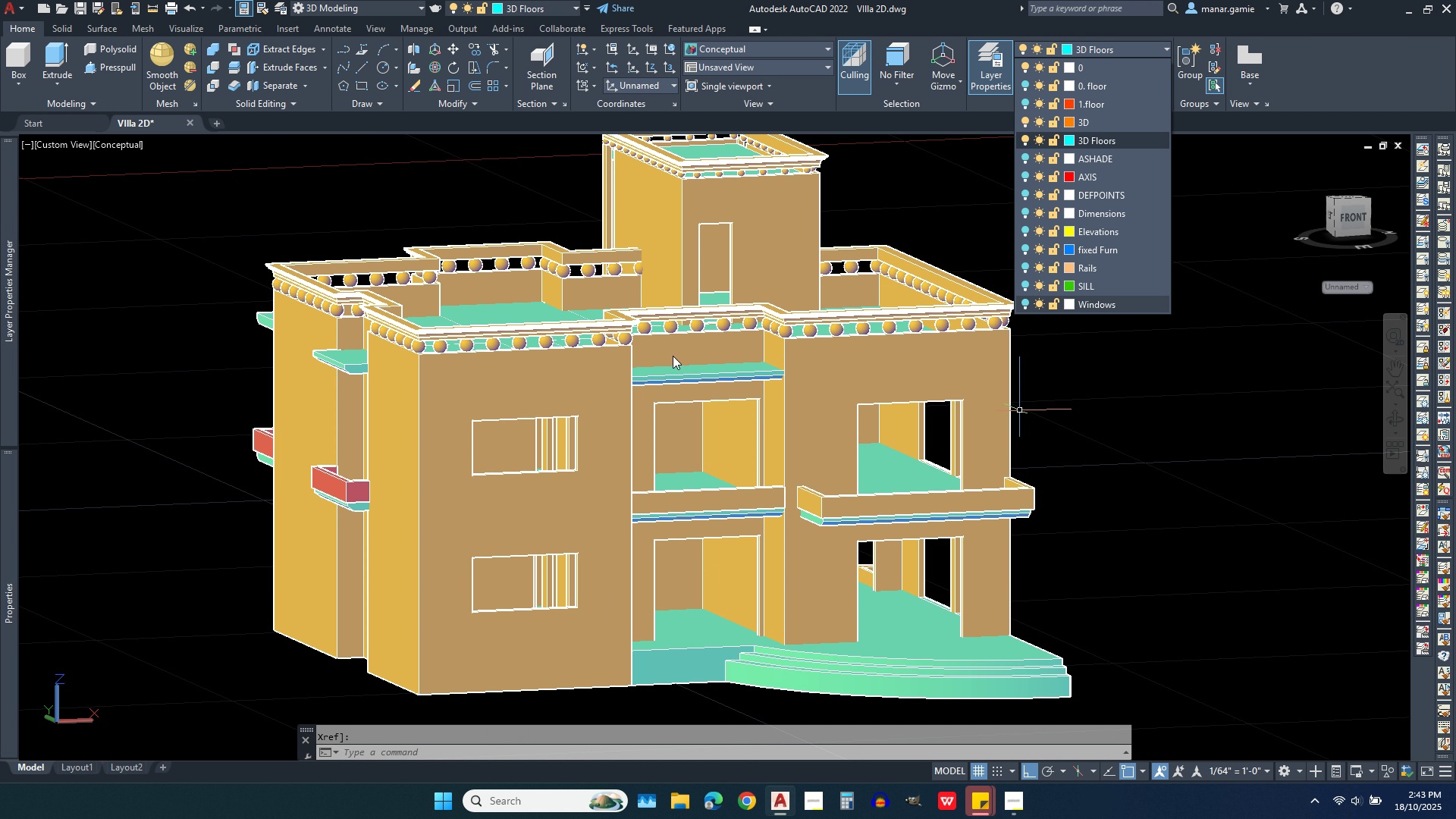 
scroll: coordinate [662, 356], scroll_direction: up, amount: 2.0
 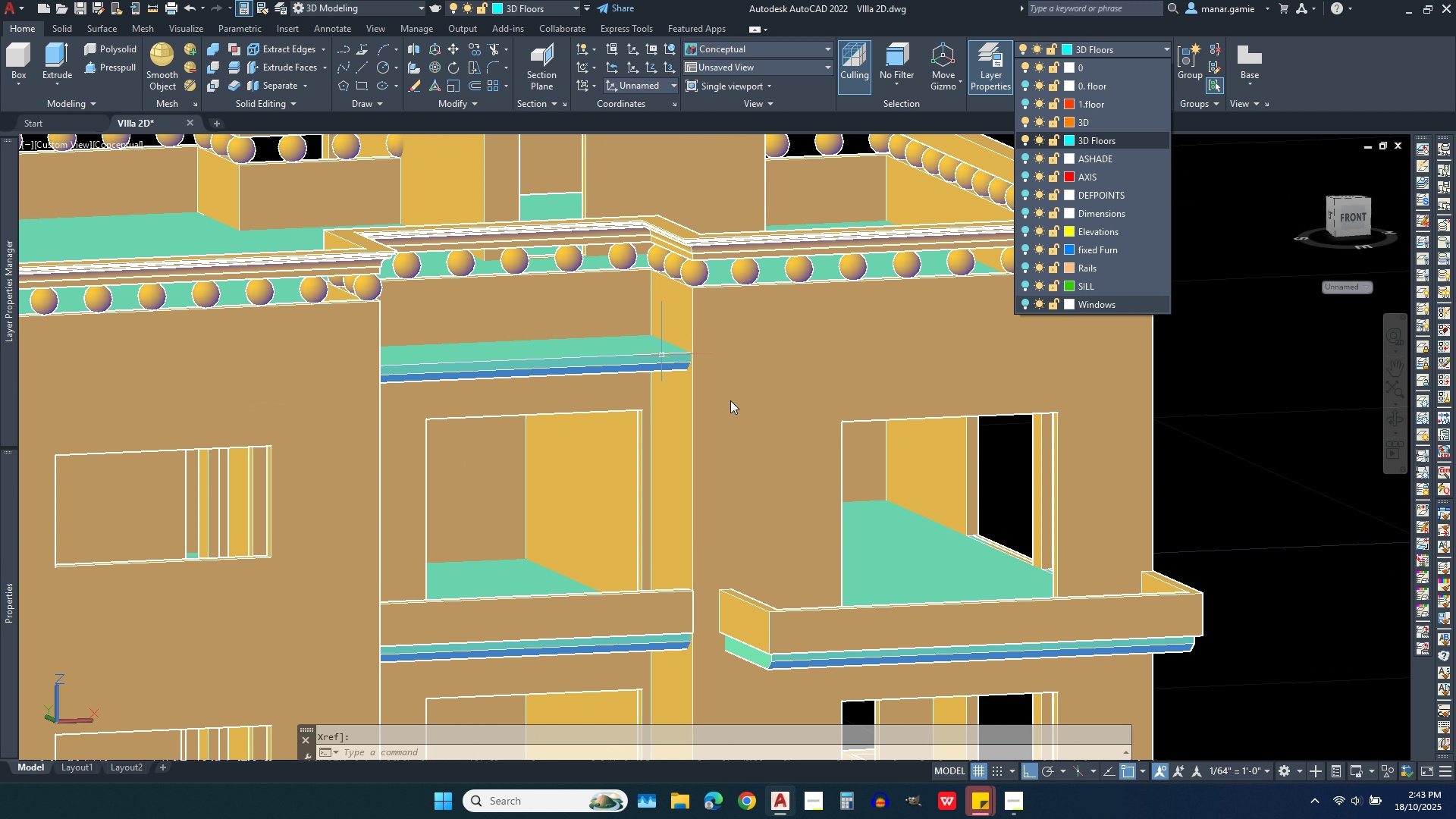 
wait(7.85)
 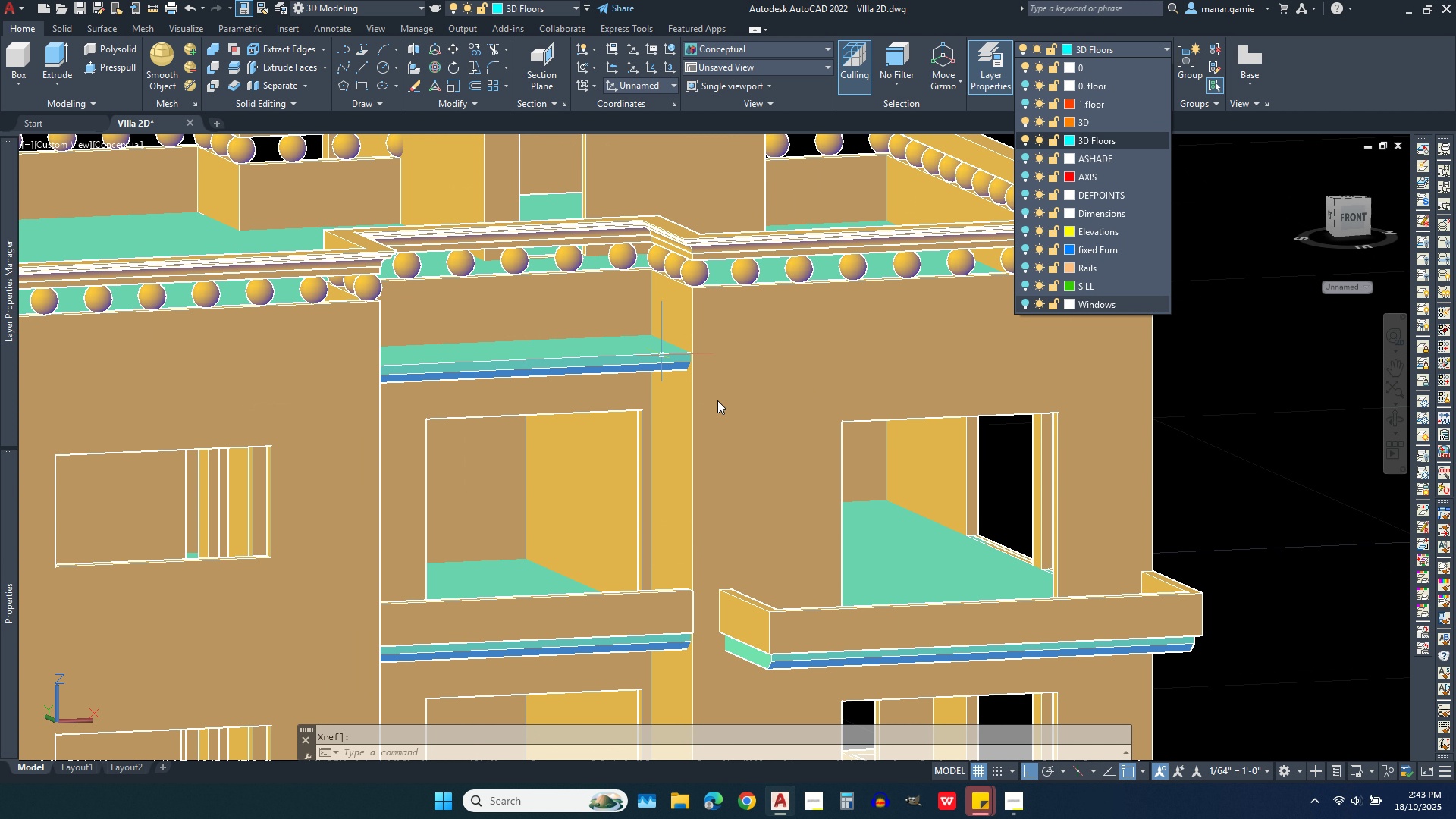 
scroll: coordinate [999, 443], scroll_direction: down, amount: 2.0
 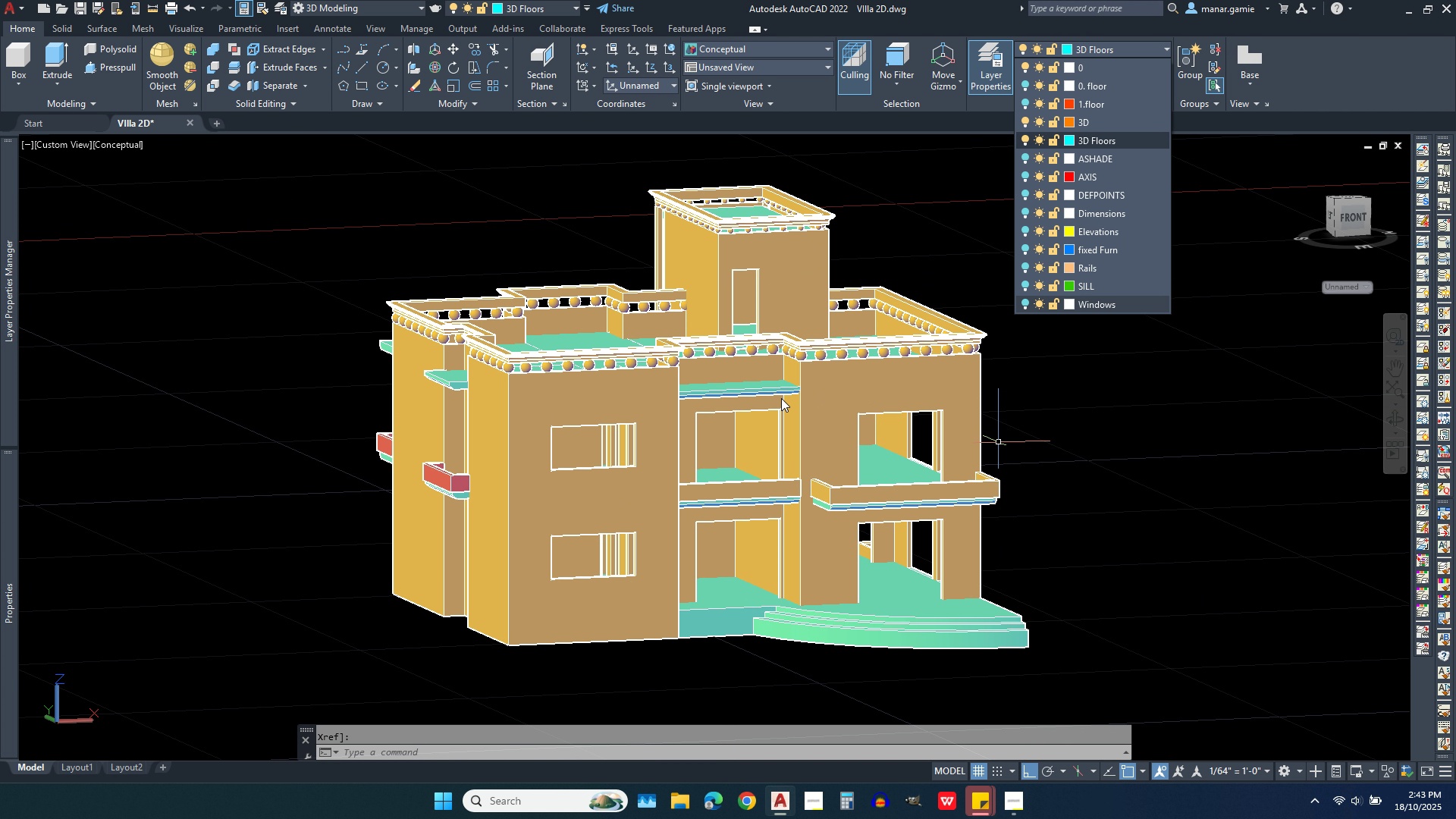 
scroll: coordinate [701, 409], scroll_direction: up, amount: 1.0
 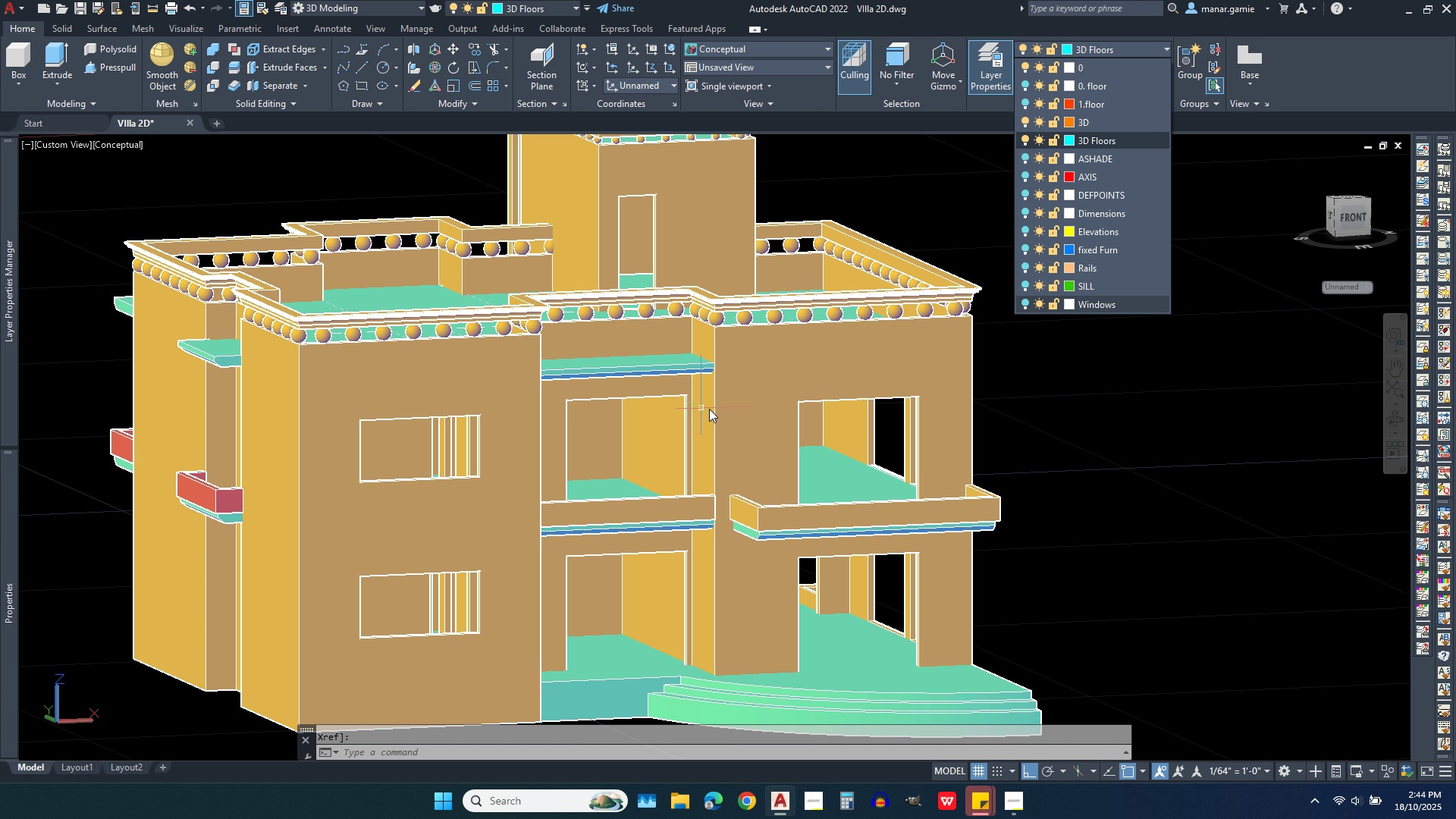 
wait(12.83)
 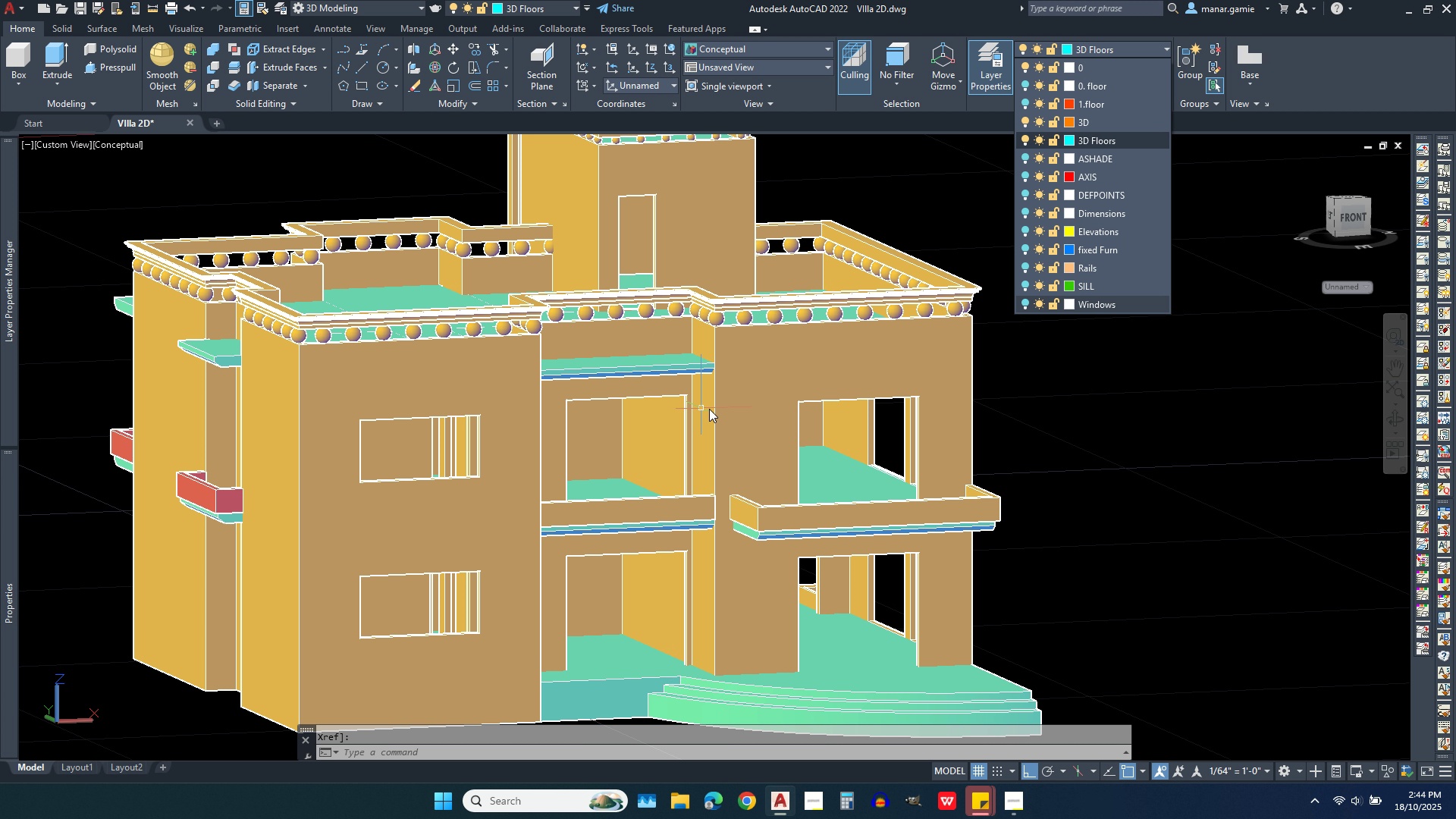 
left_click_drag(start_coordinate=[1346, 212], to_coordinate=[1346, 246])
 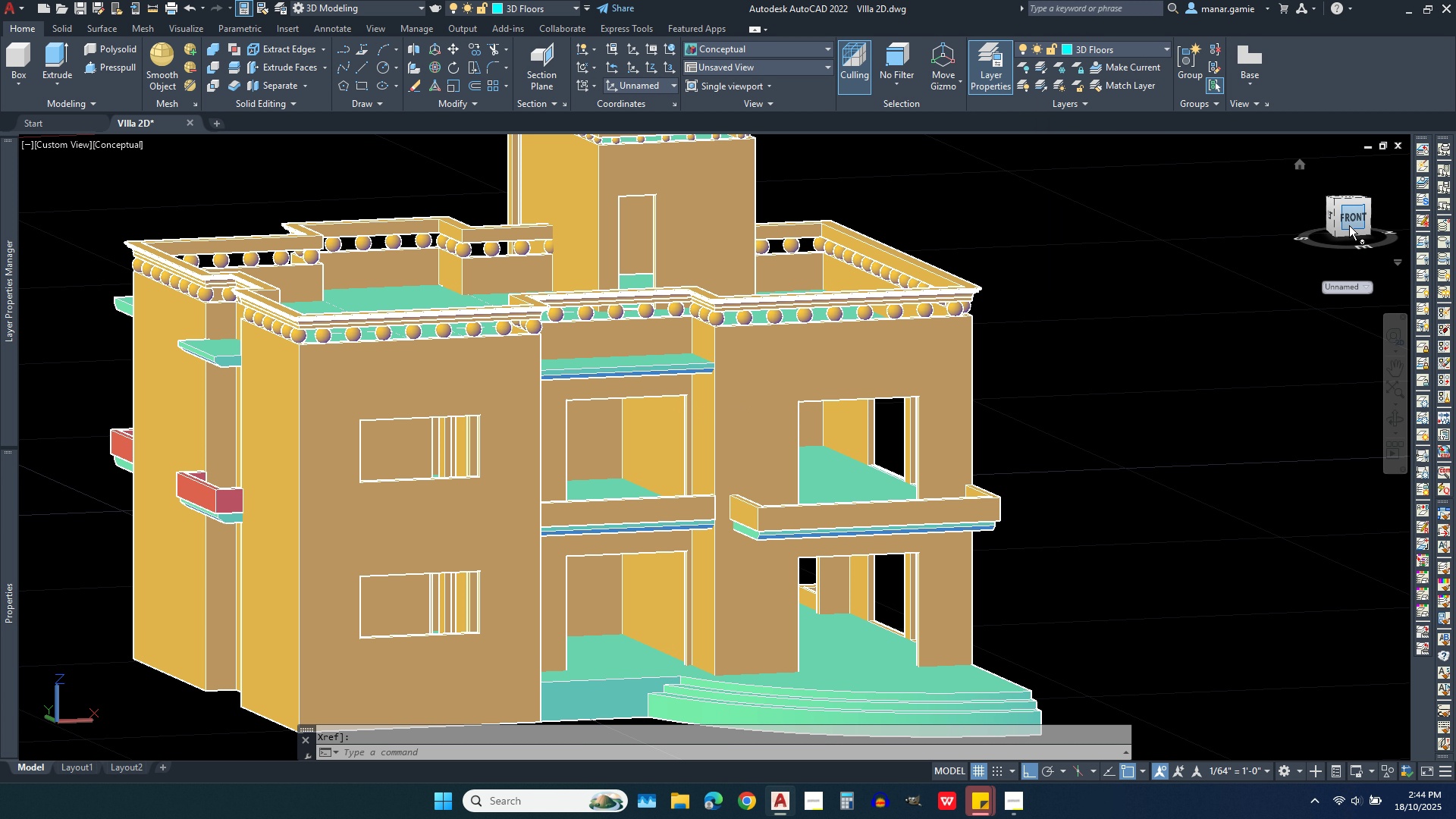 
key(Escape)
 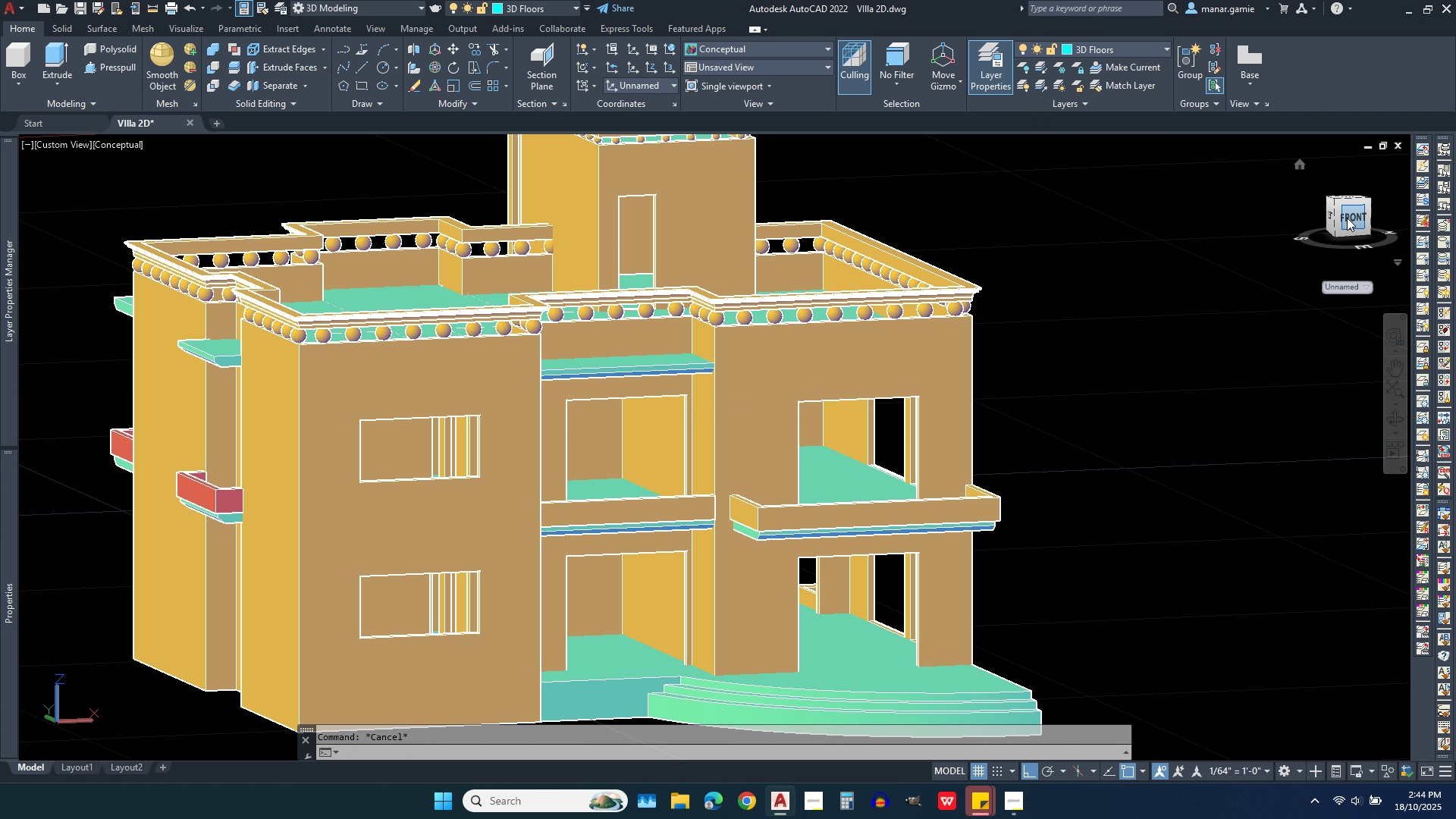 
left_click_drag(start_coordinate=[1347, 218], to_coordinate=[1351, 257])
 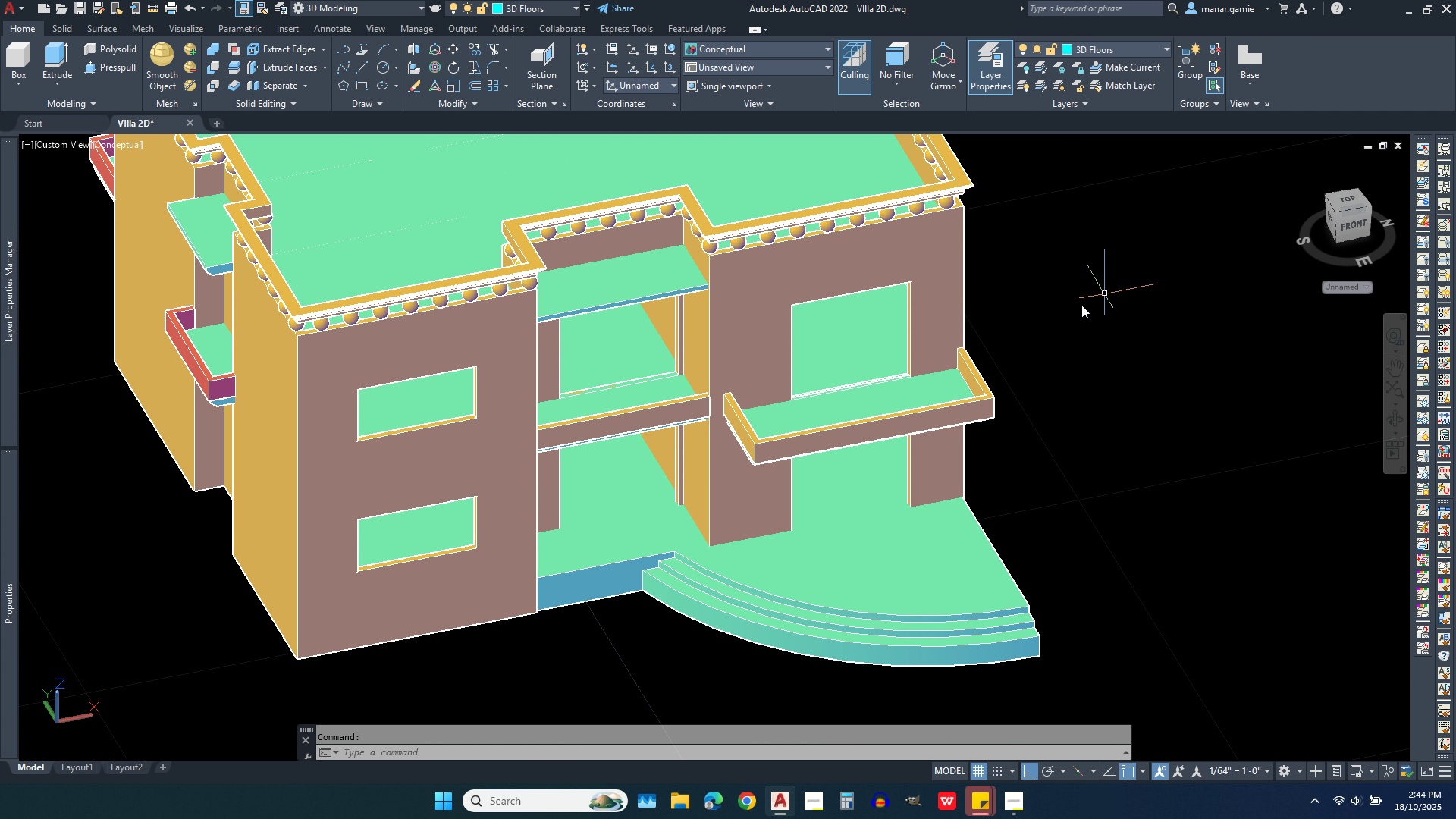 
scroll: coordinate [927, 391], scroll_direction: up, amount: 7.0
 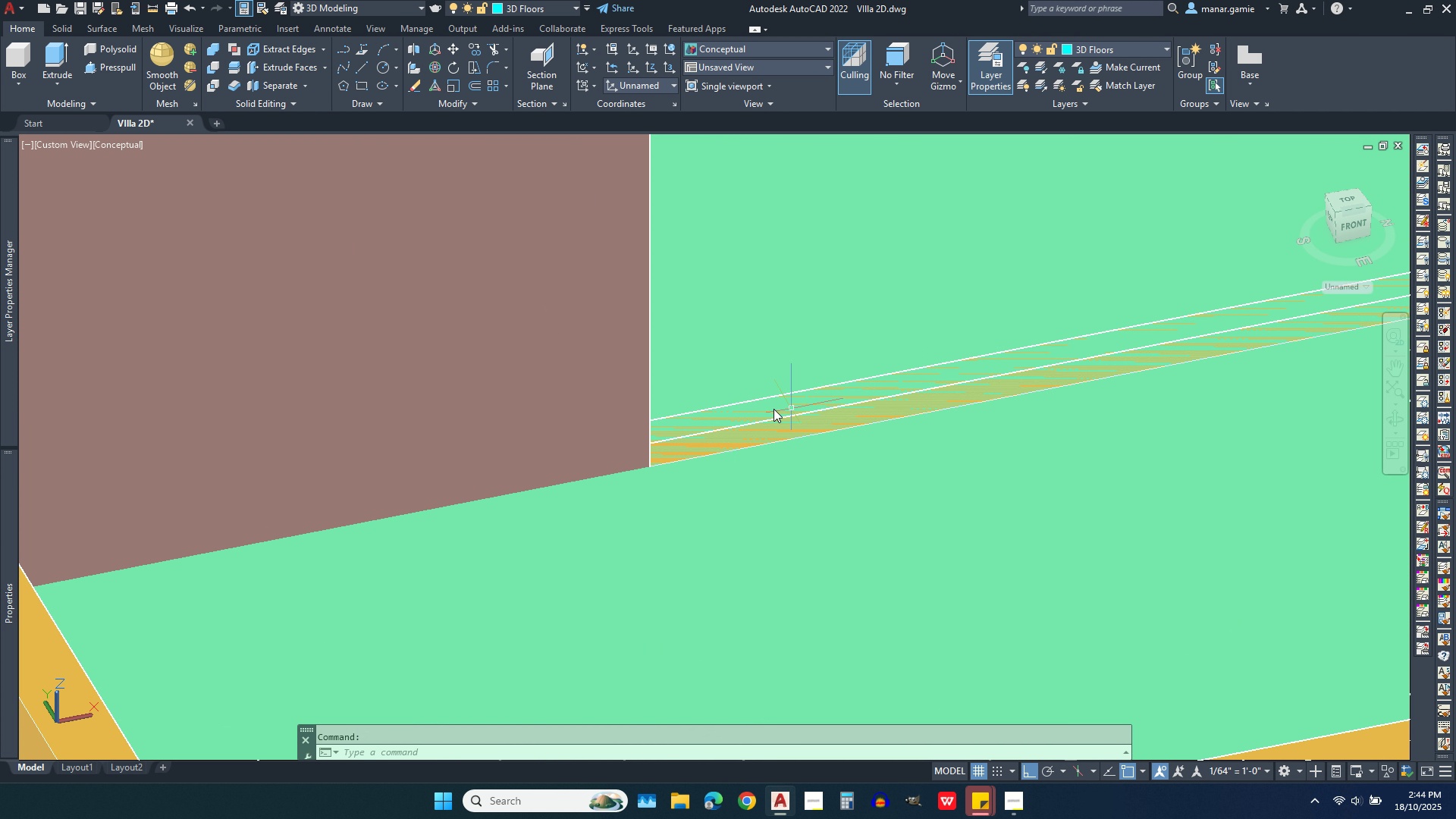 
scroll: coordinate [799, 388], scroll_direction: down, amount: 6.0
 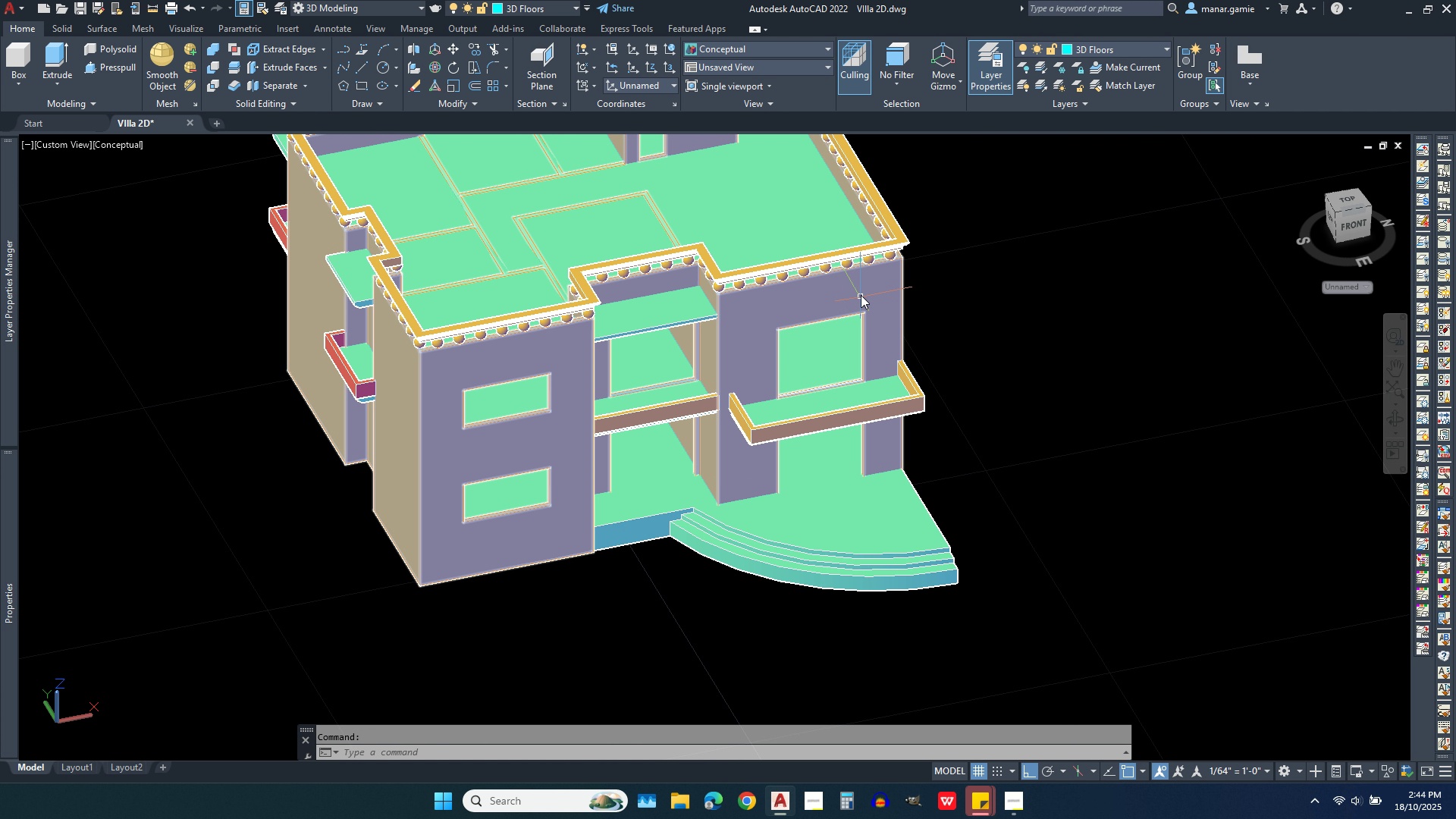 
scroll: coordinate [861, 292], scroll_direction: up, amount: 2.0
 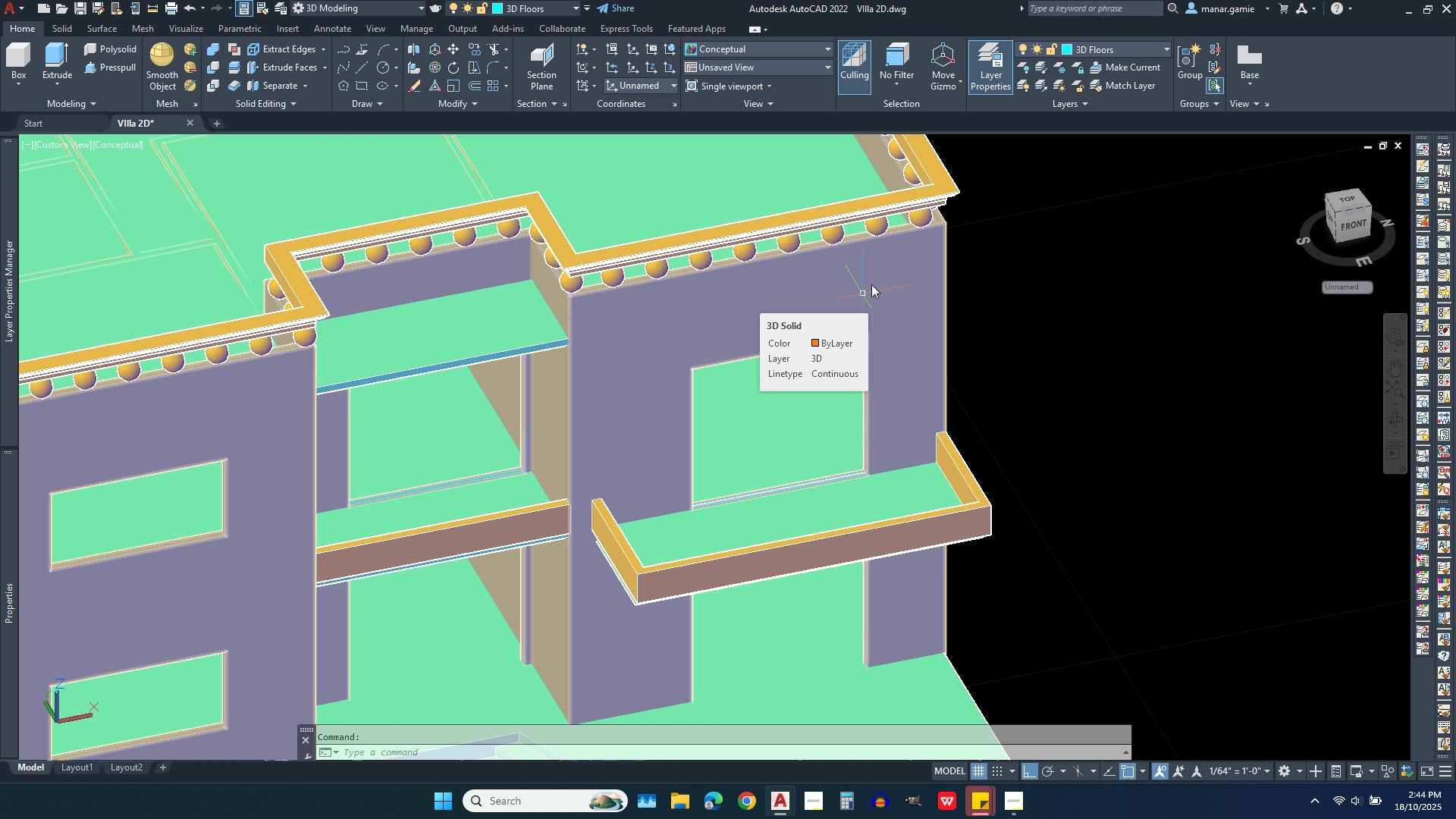 
left_click([1116, 51])
 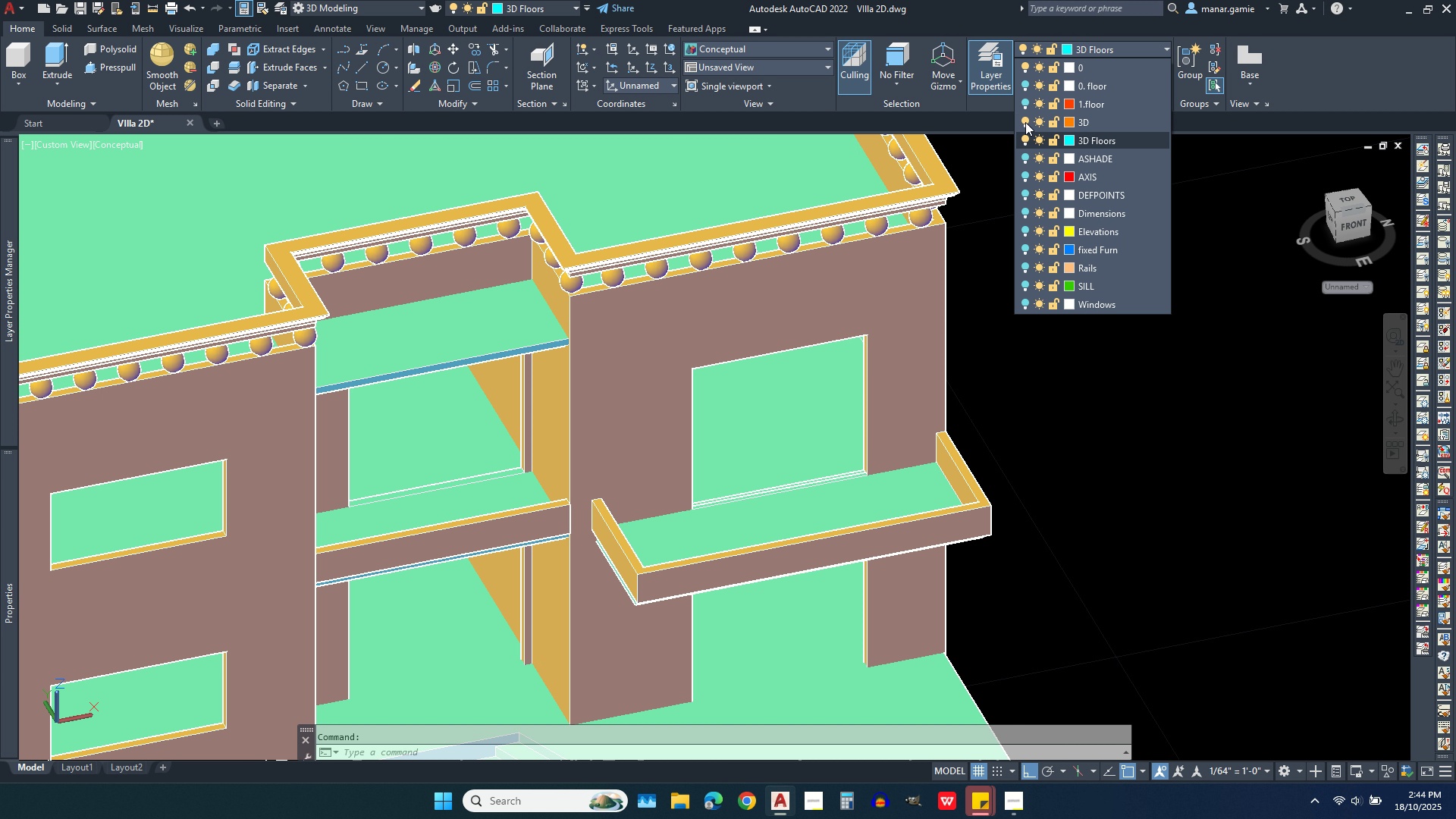 
left_click([1025, 122])
 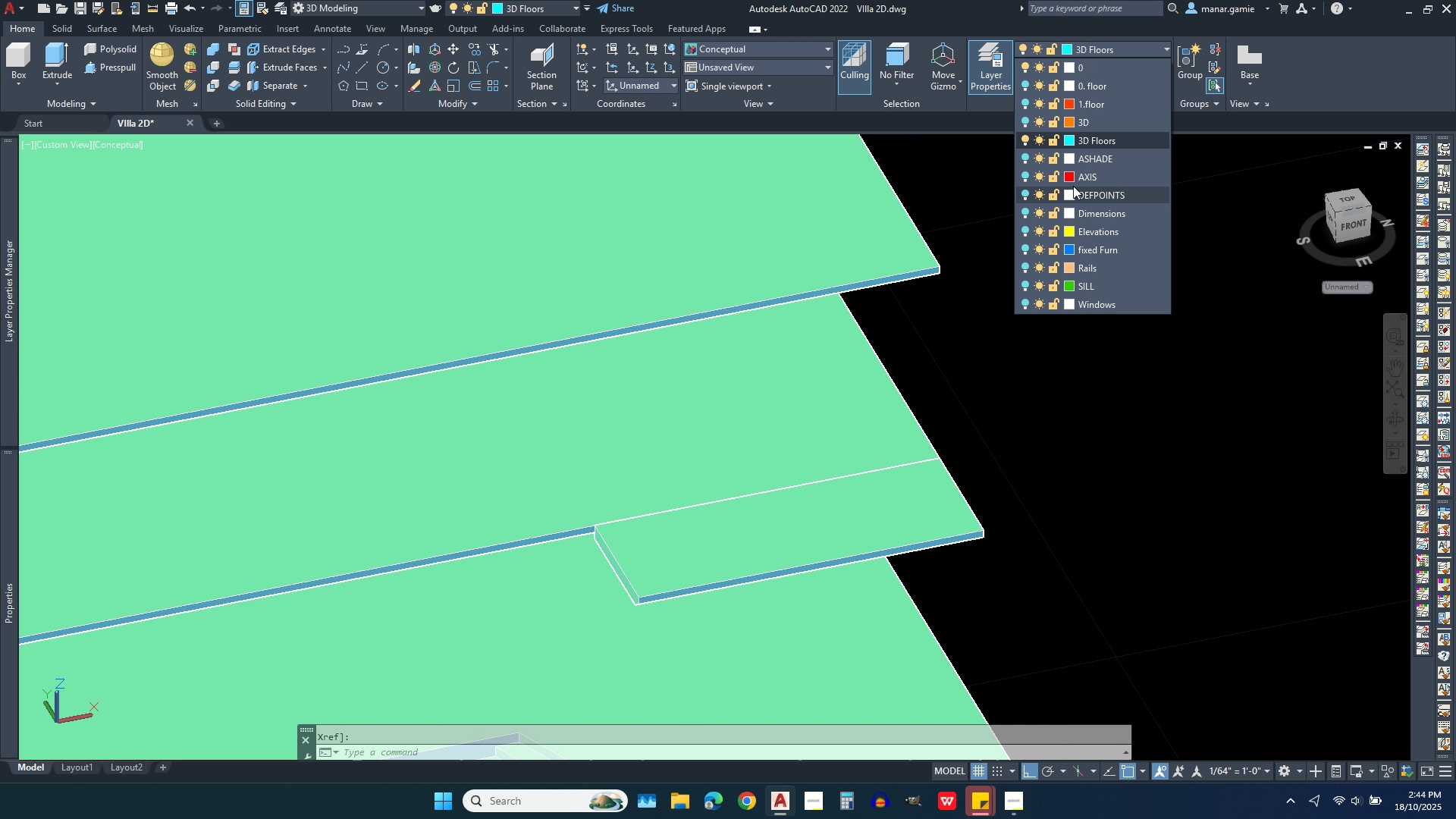 
mouse_move([1025, 159])
 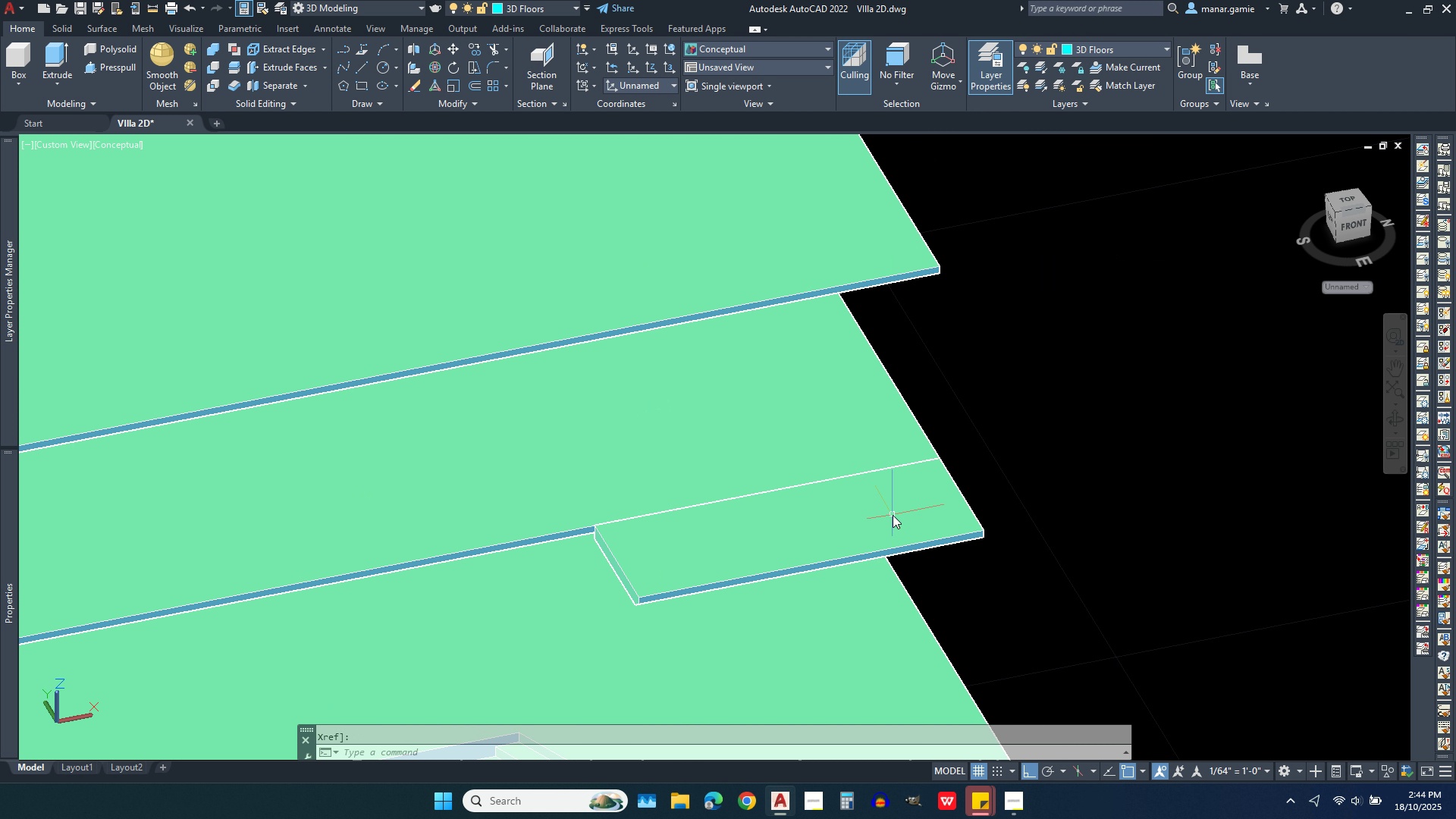 
left_click([893, 515])
 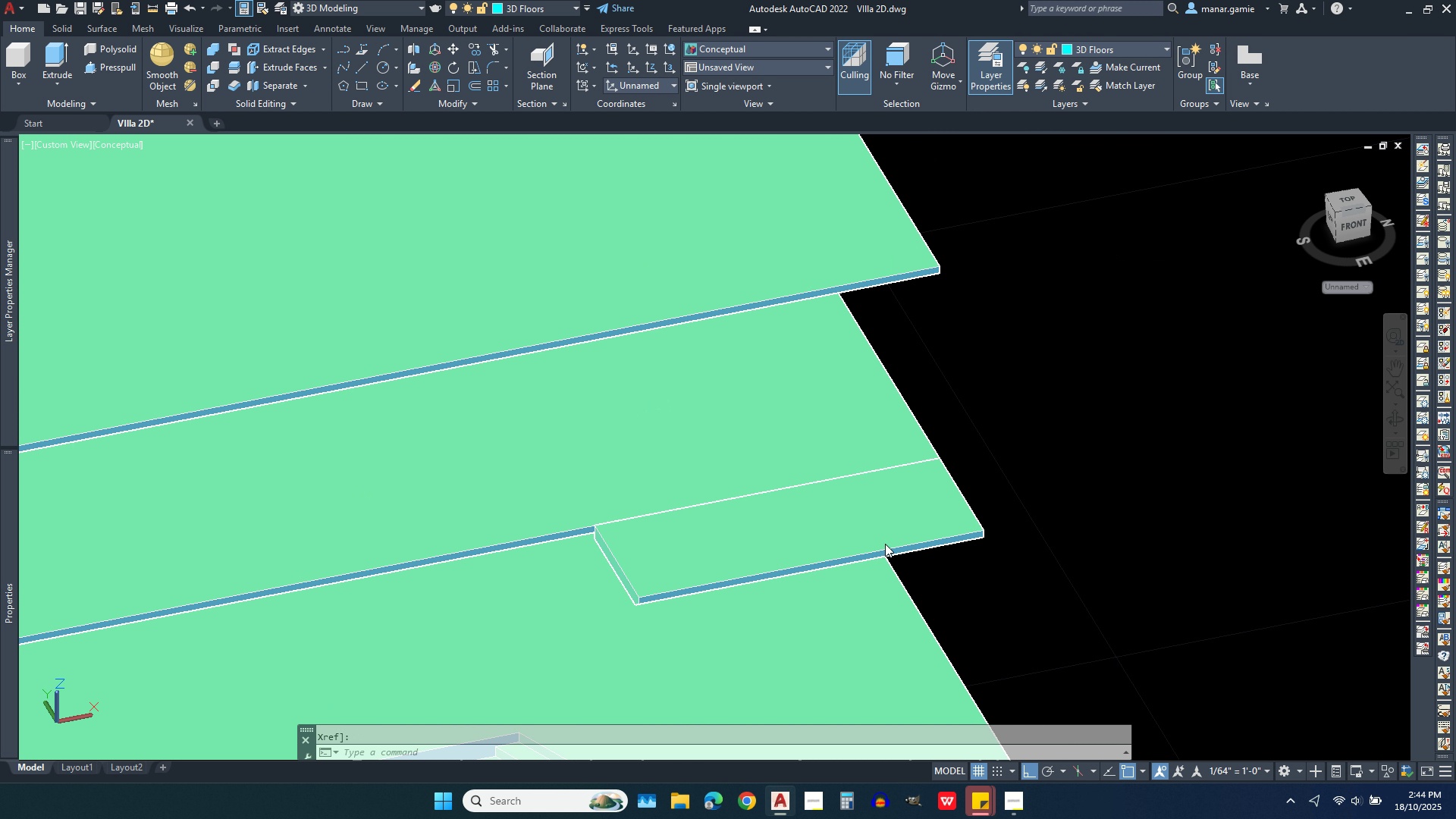 
left_click([885, 544])
 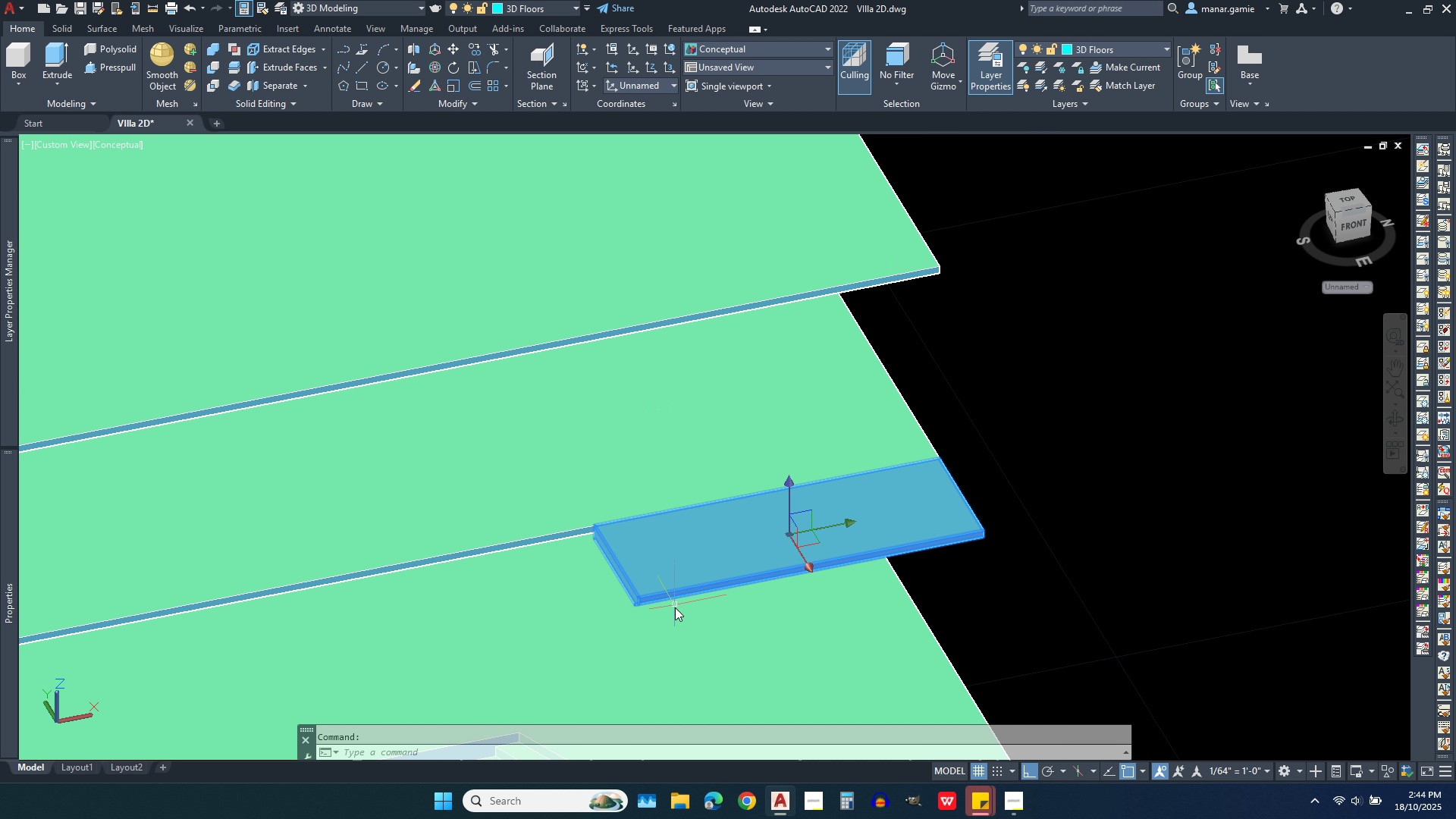 
scroll: coordinate [673, 607], scroll_direction: up, amount: 4.0
 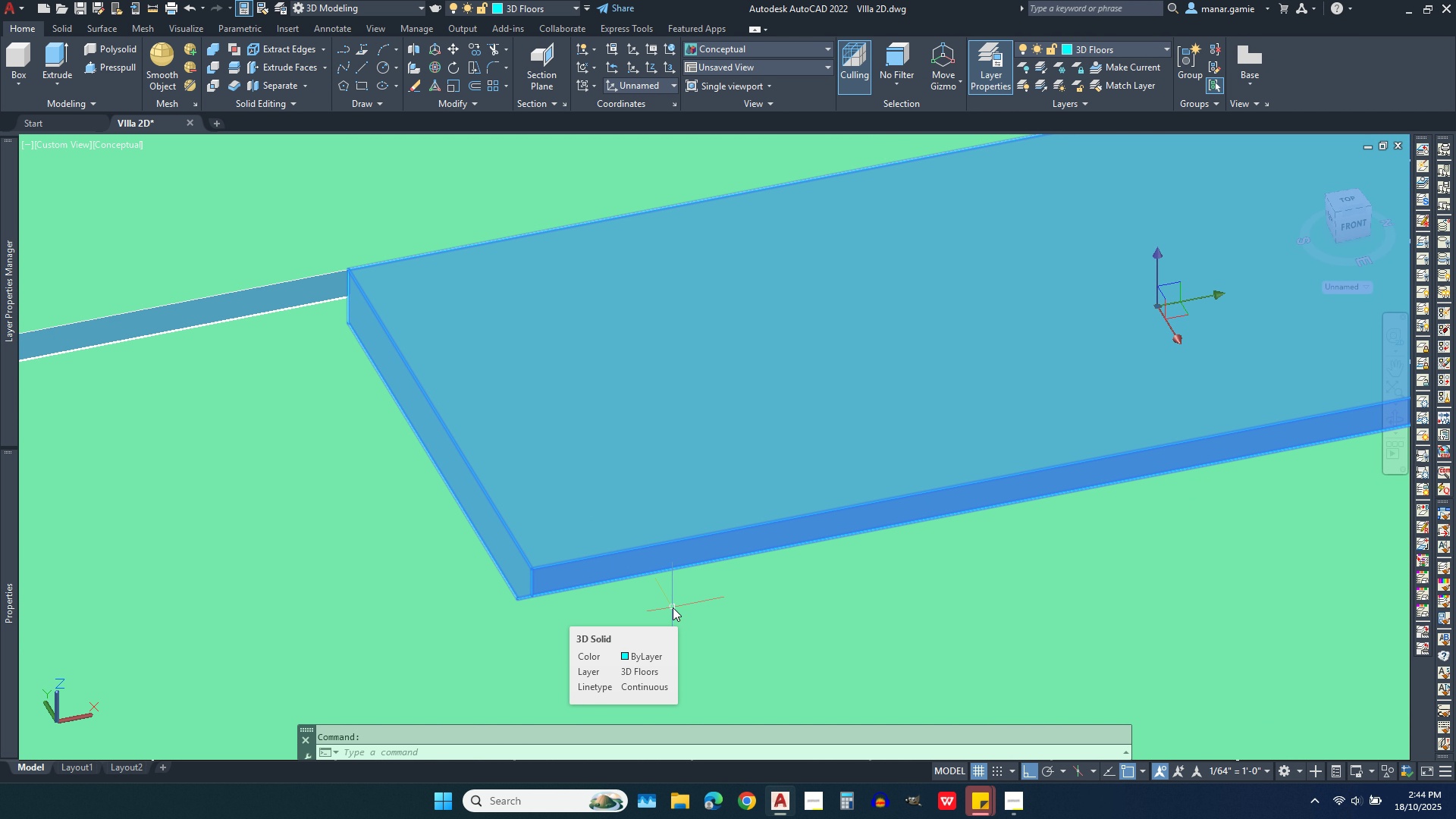 
scroll: coordinate [569, 584], scroll_direction: down, amount: 4.0
 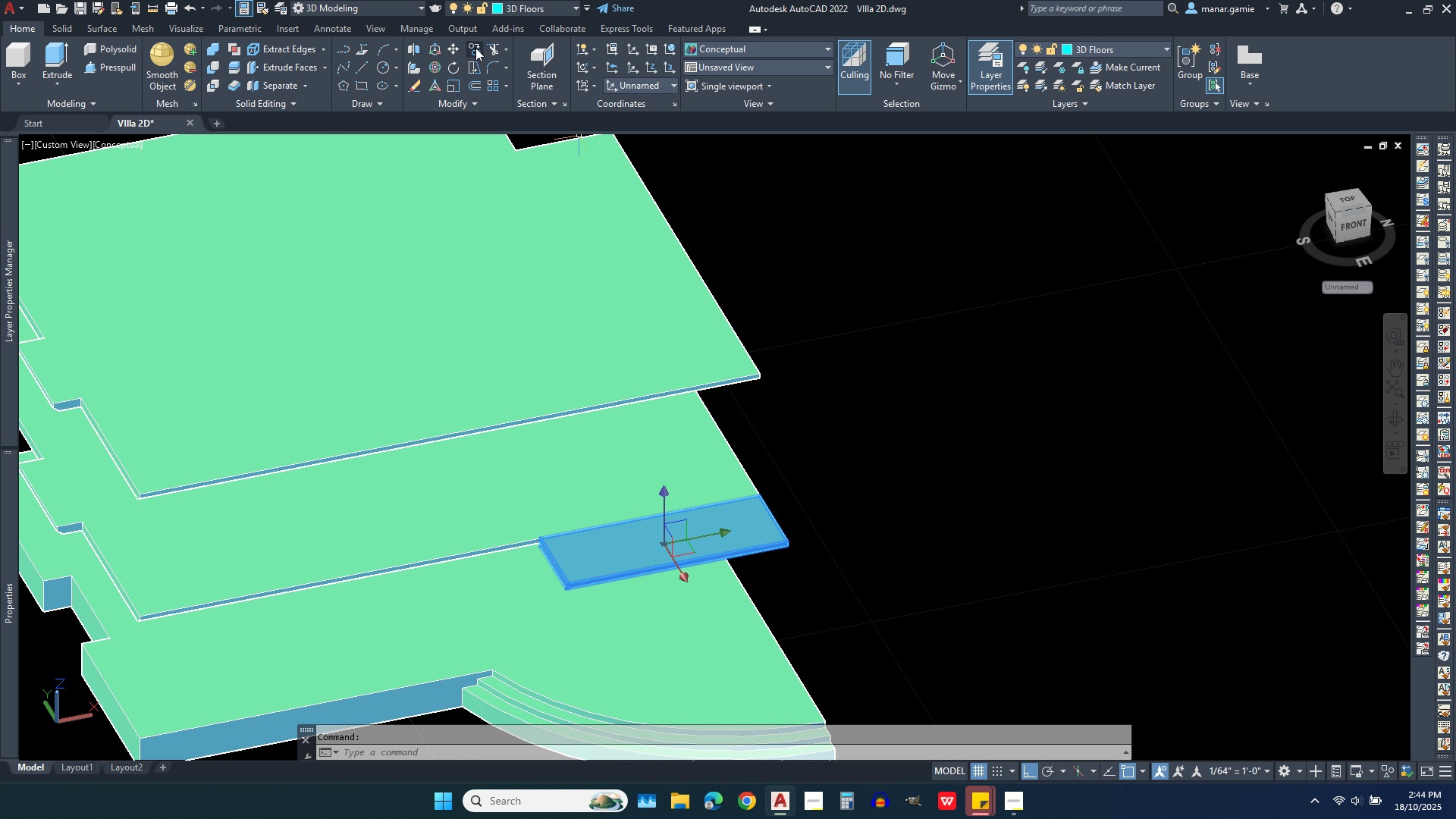 
left_click([475, 48])
 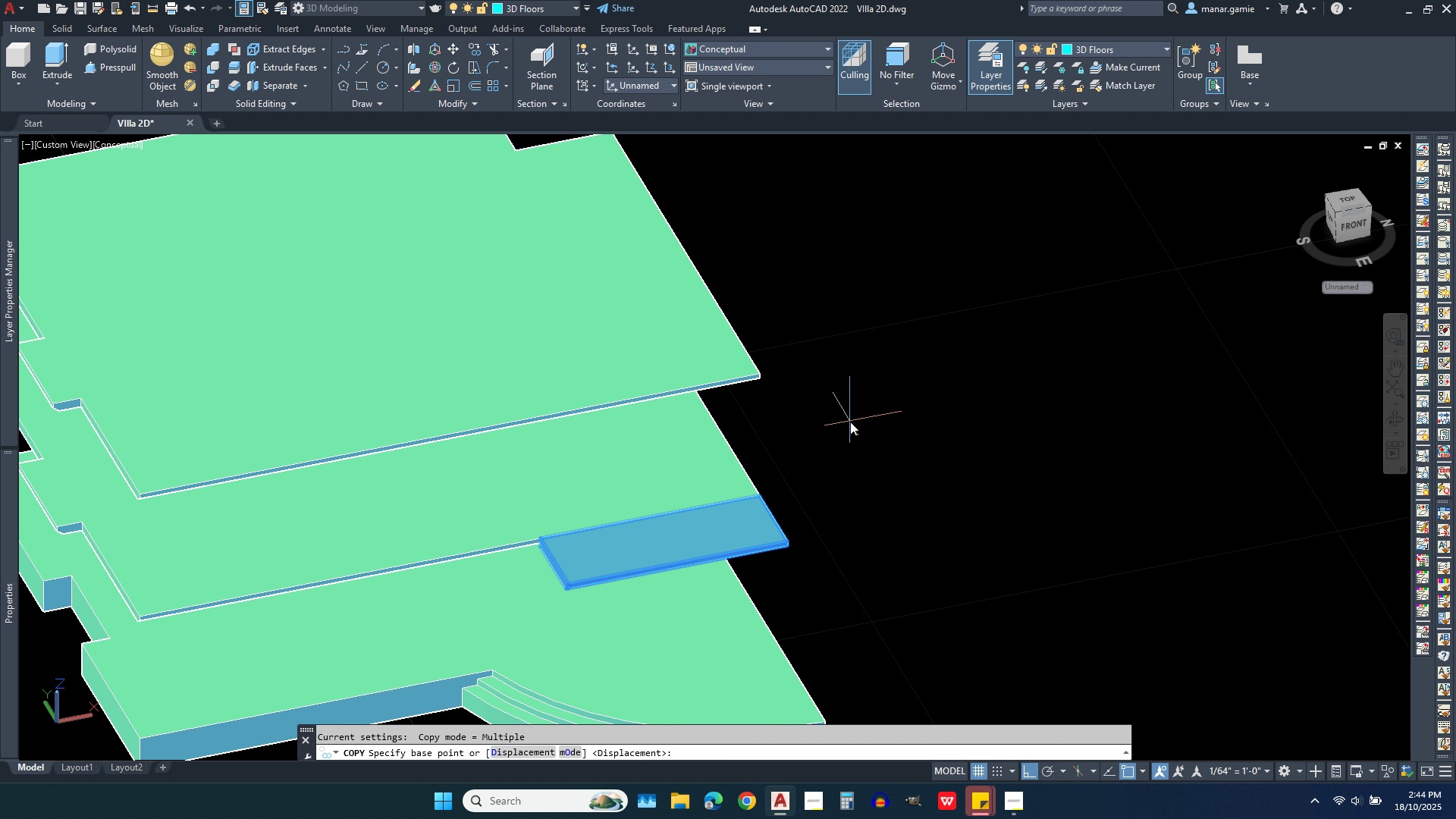 
left_click([850, 422])
 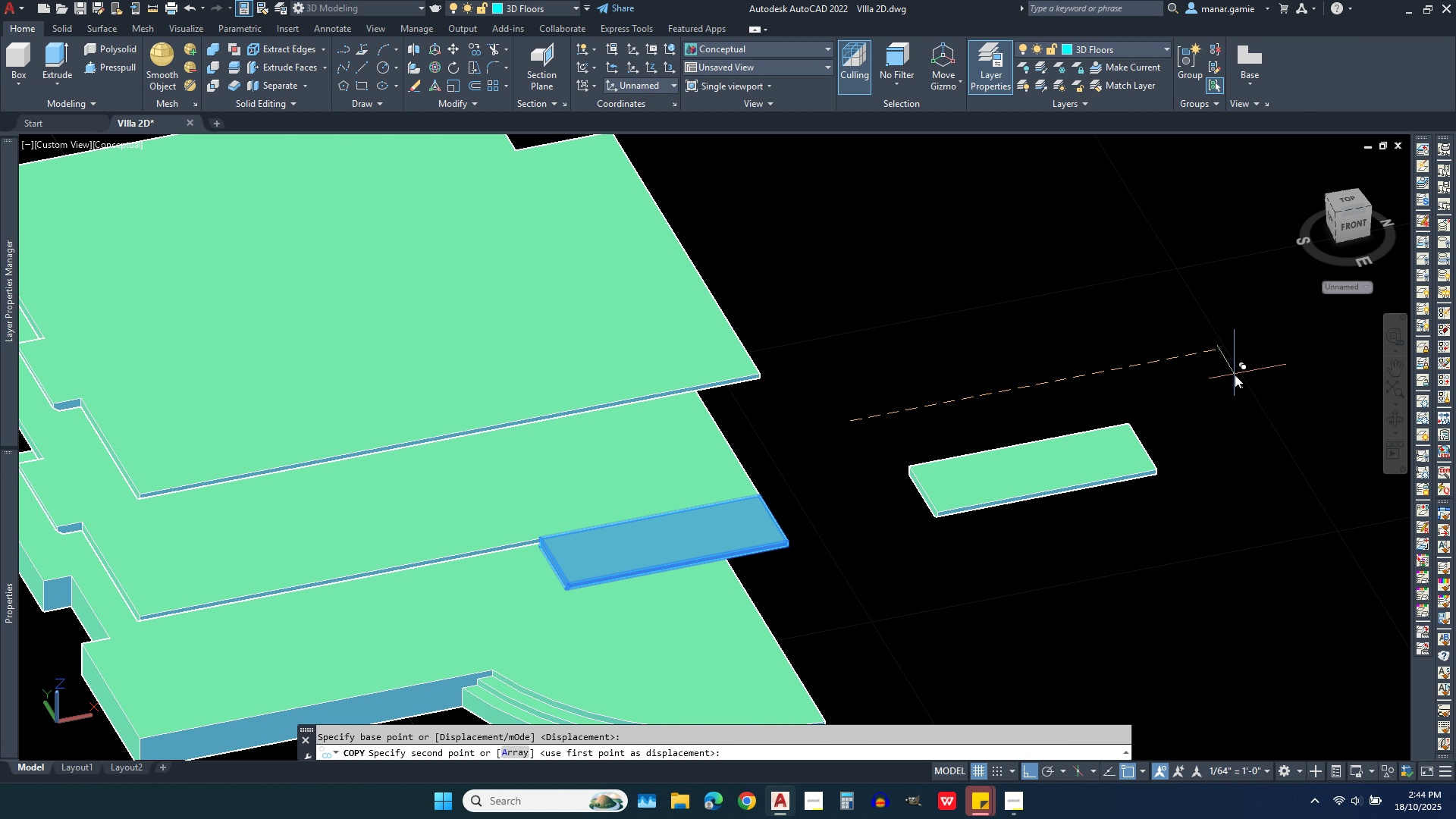 
left_click([1235, 375])
 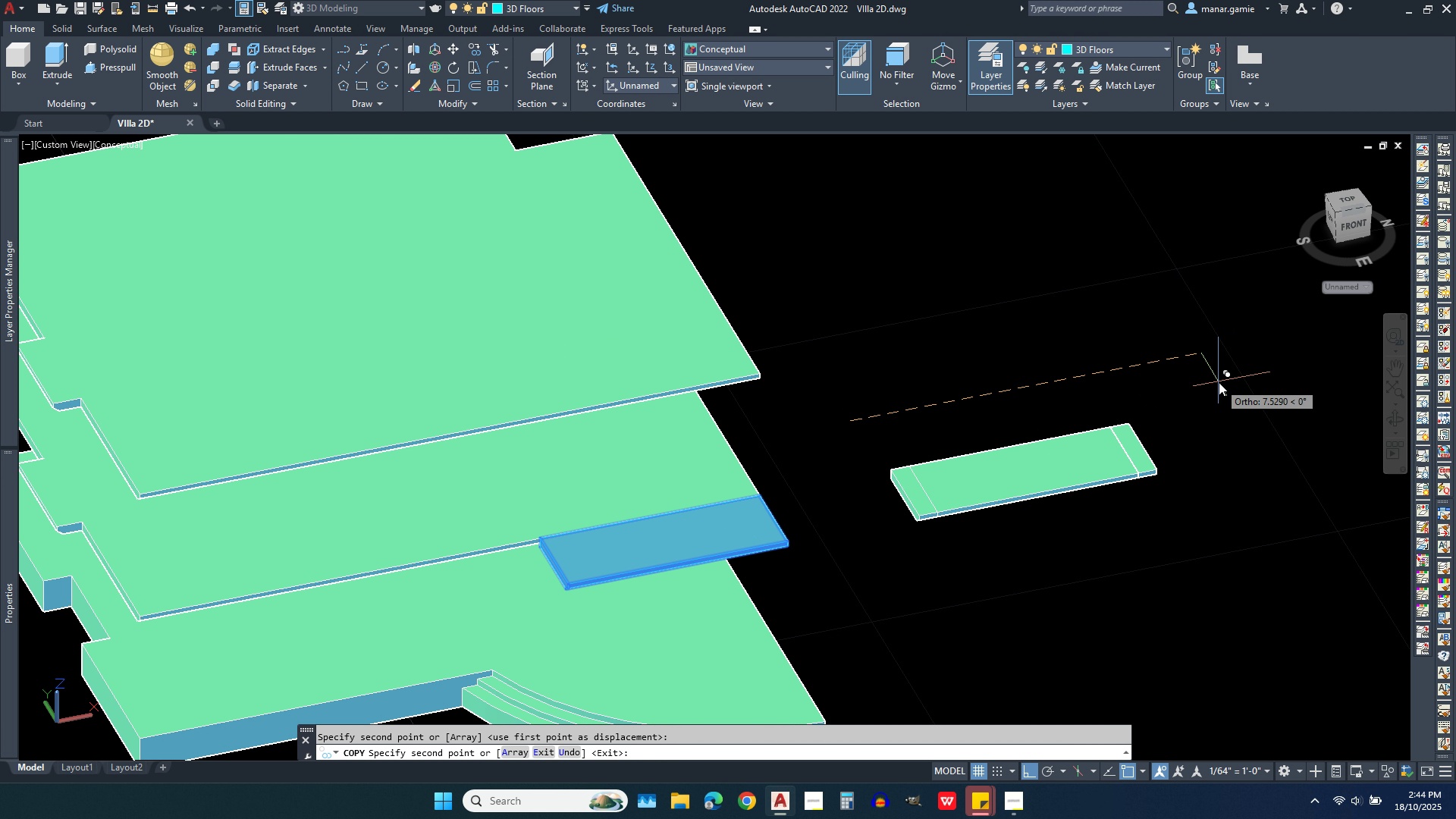 
key(Escape)
 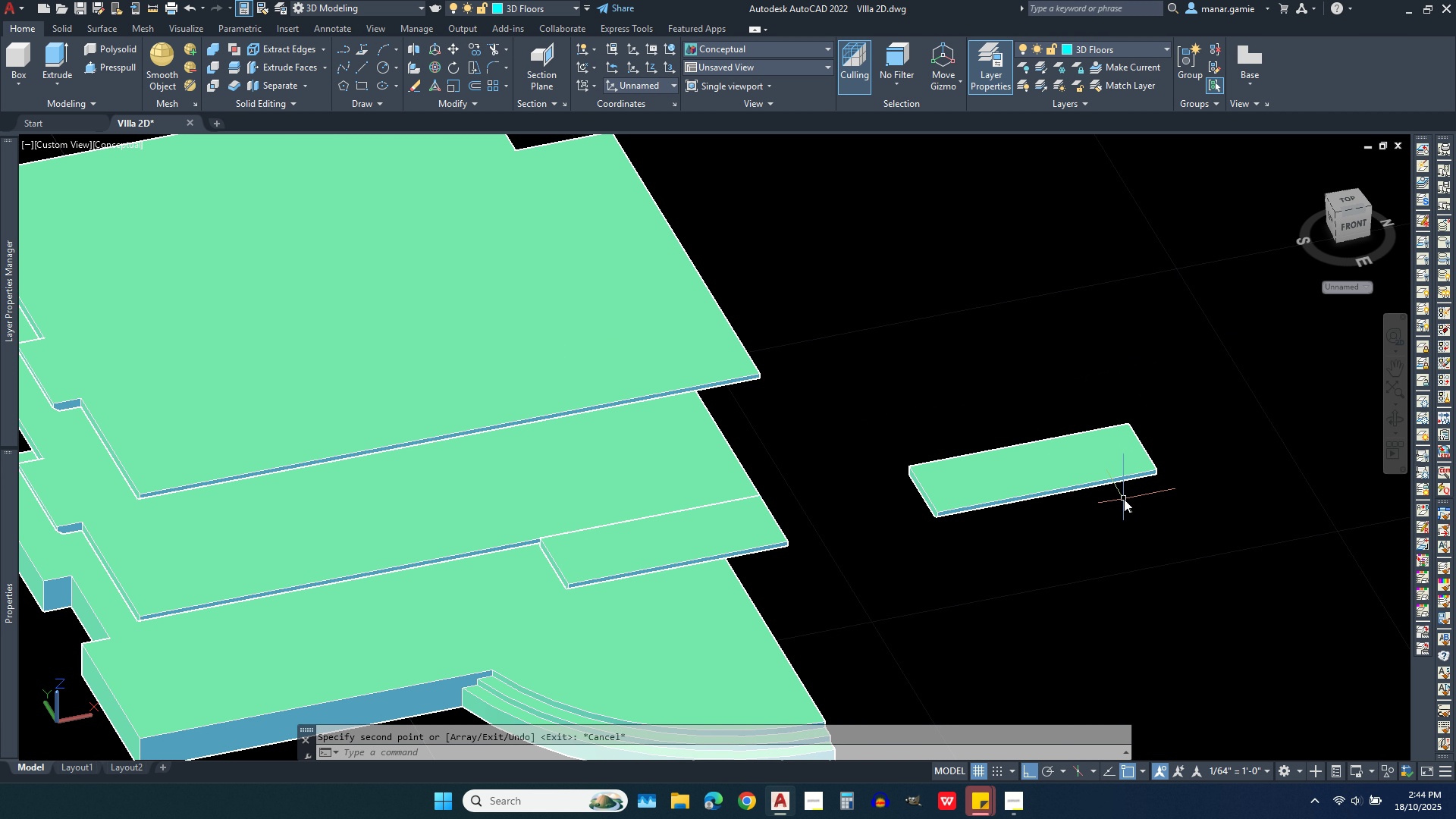 
scroll: coordinate [1124, 499], scroll_direction: up, amount: 3.0
 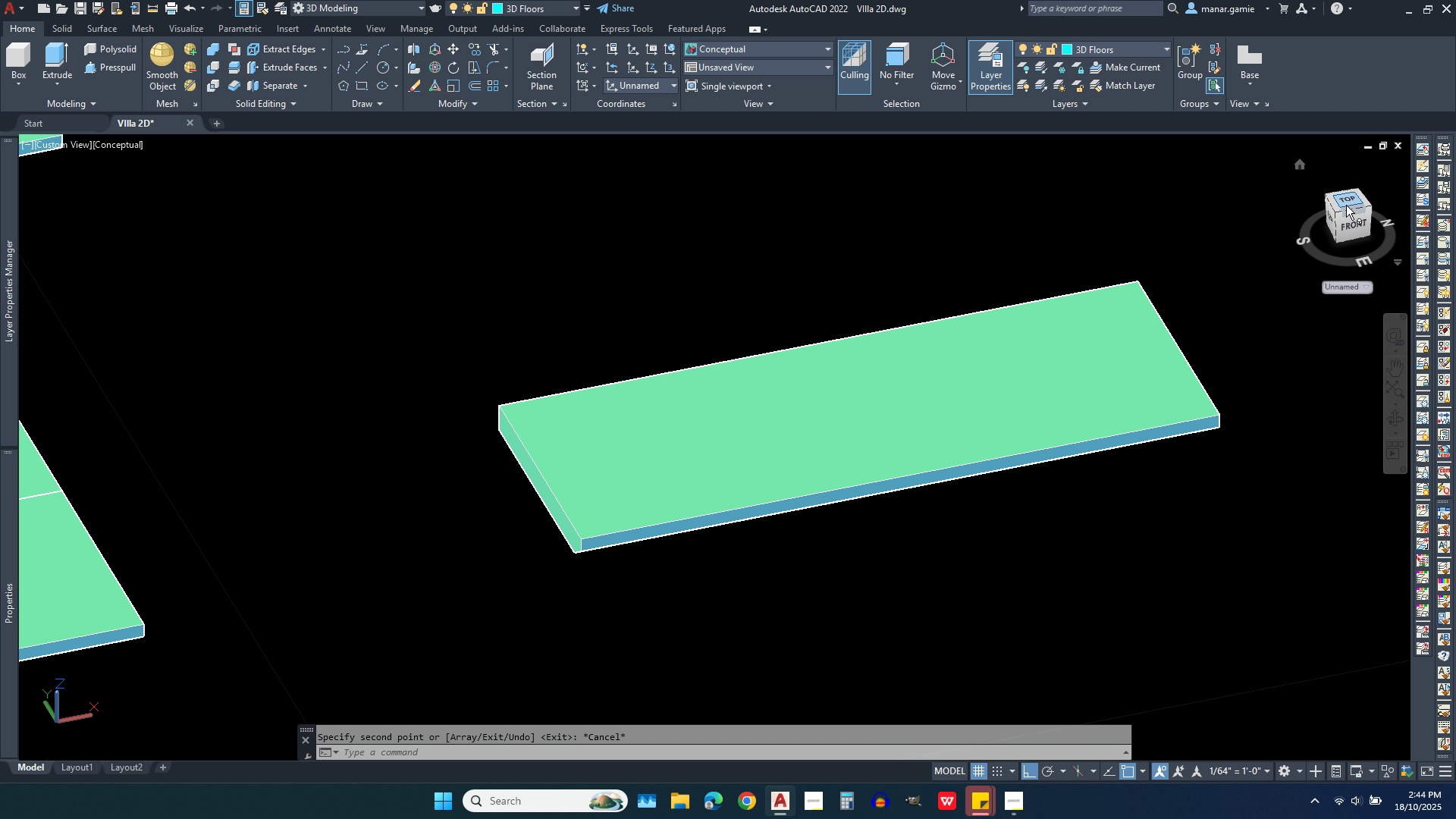 
left_click([1346, 205])
 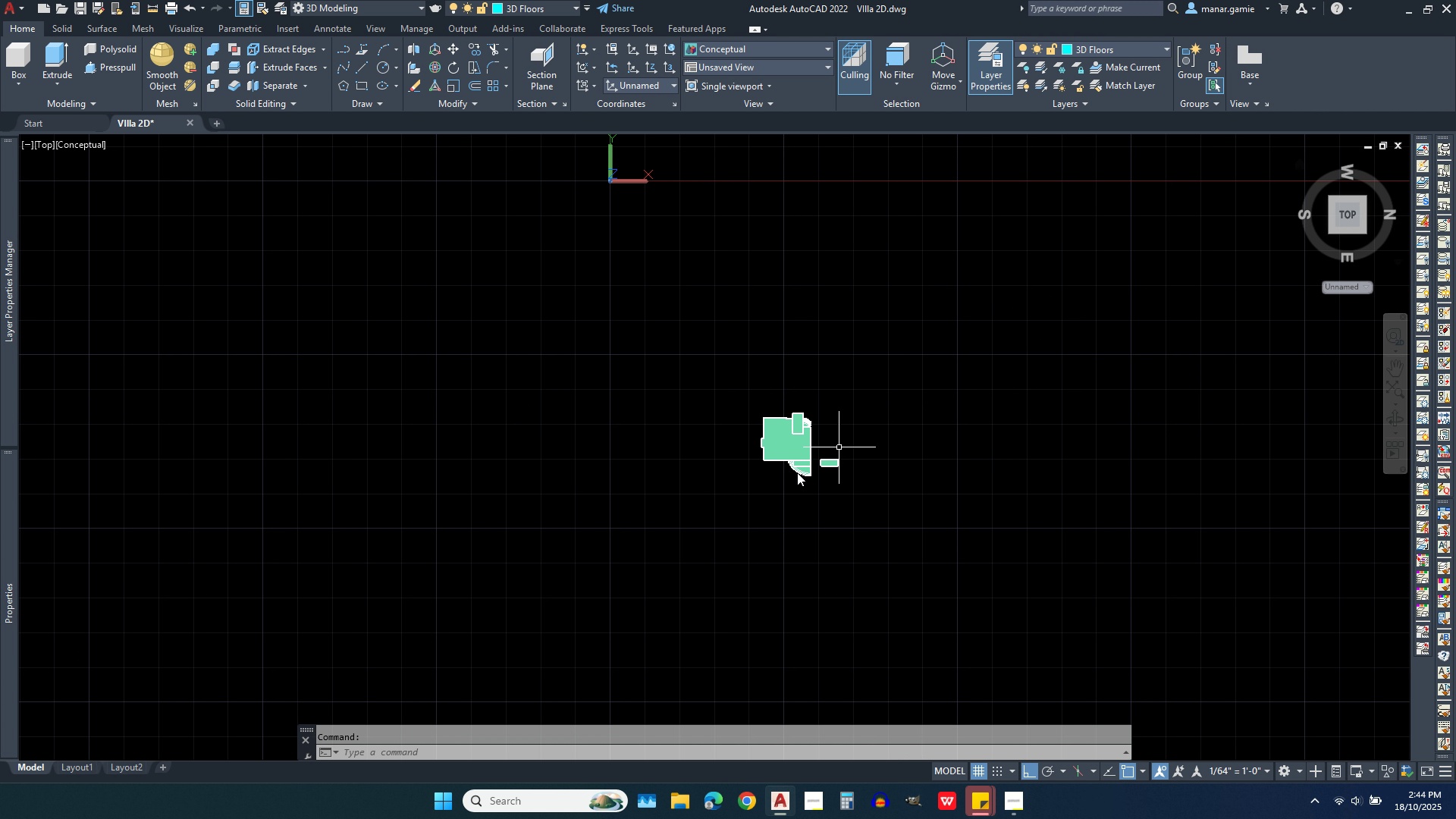 
scroll: coordinate [1020, 435], scroll_direction: up, amount: 9.0
 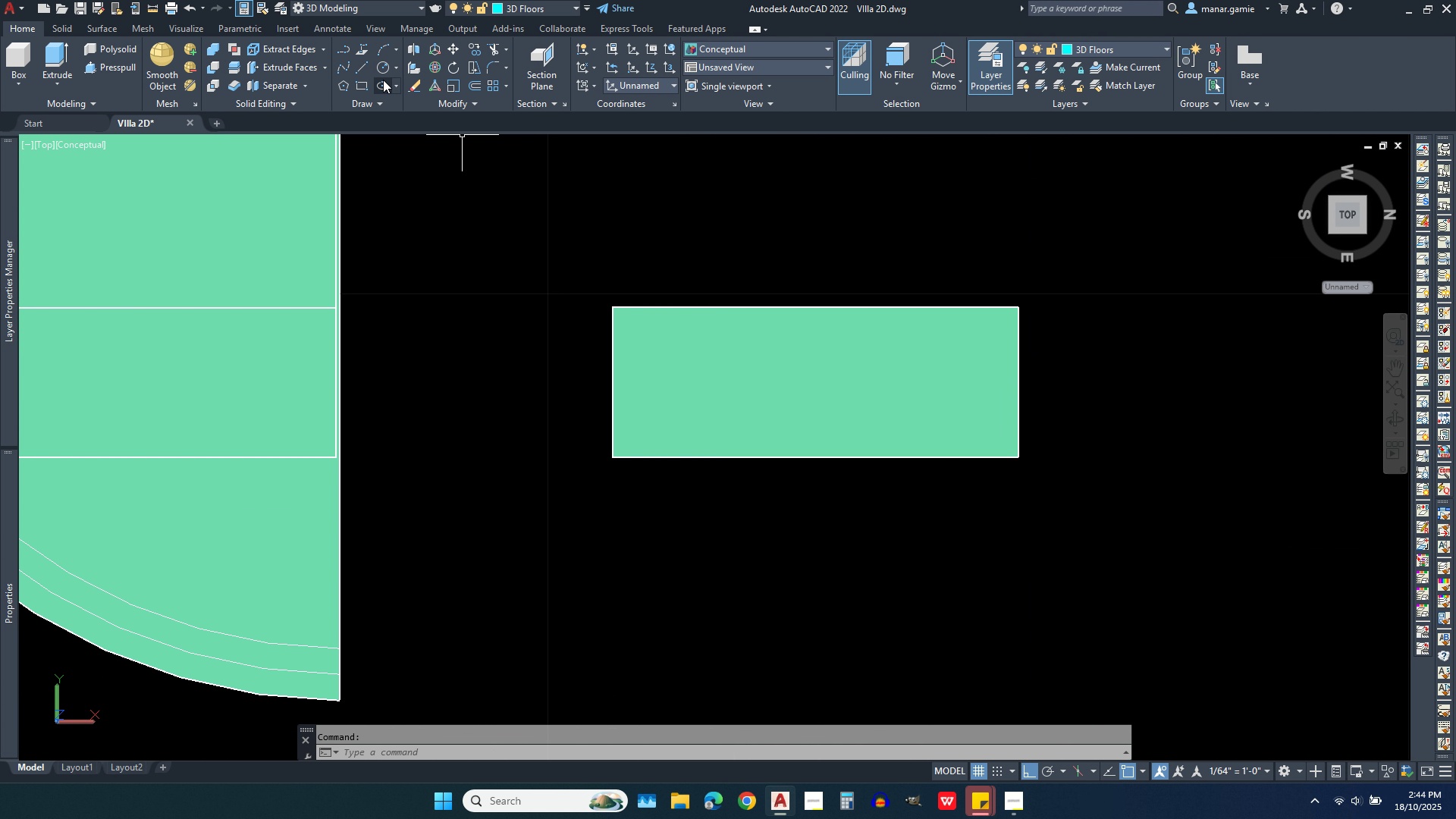 
left_click([362, 69])
 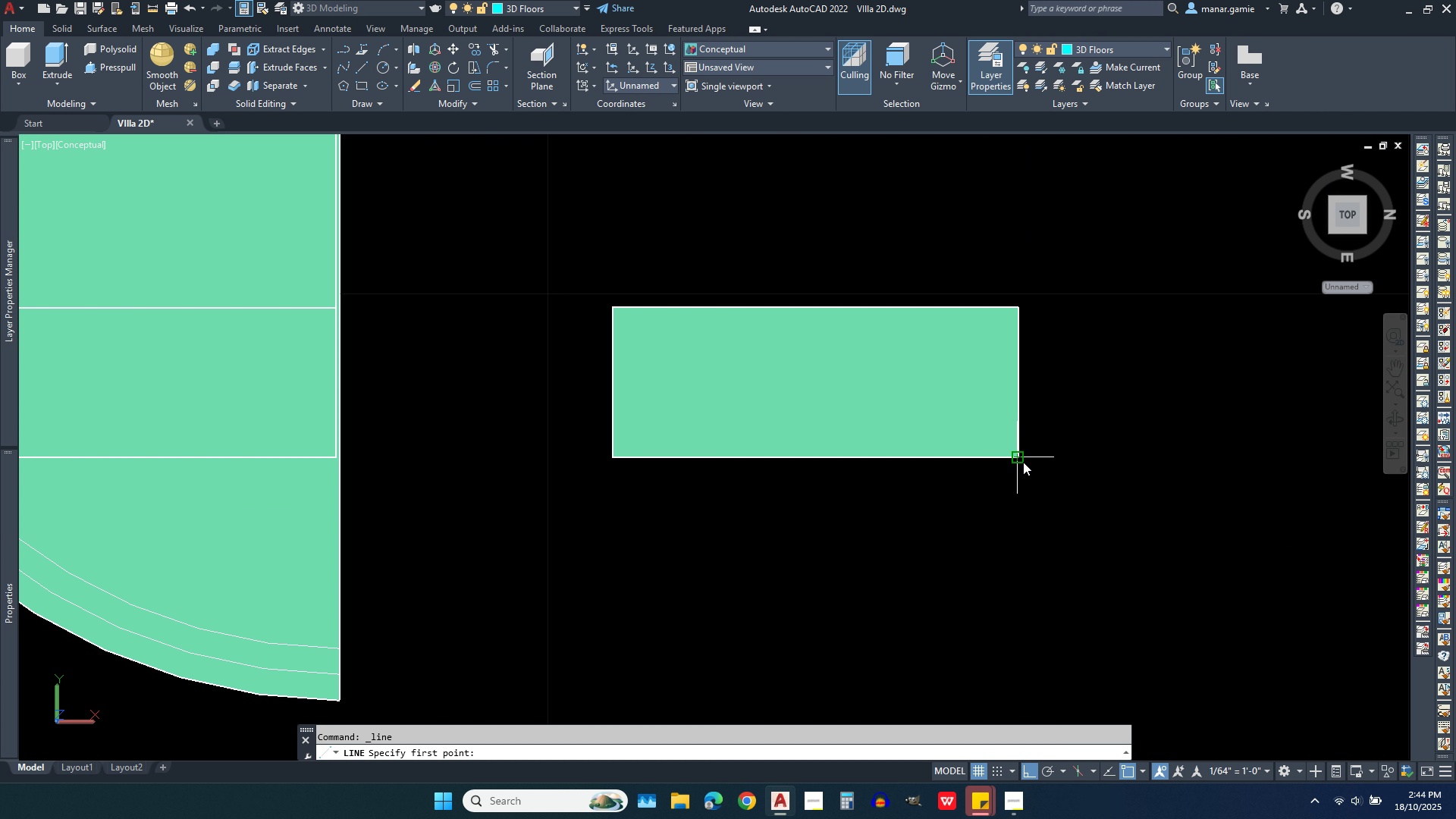 
left_click([1023, 462])
 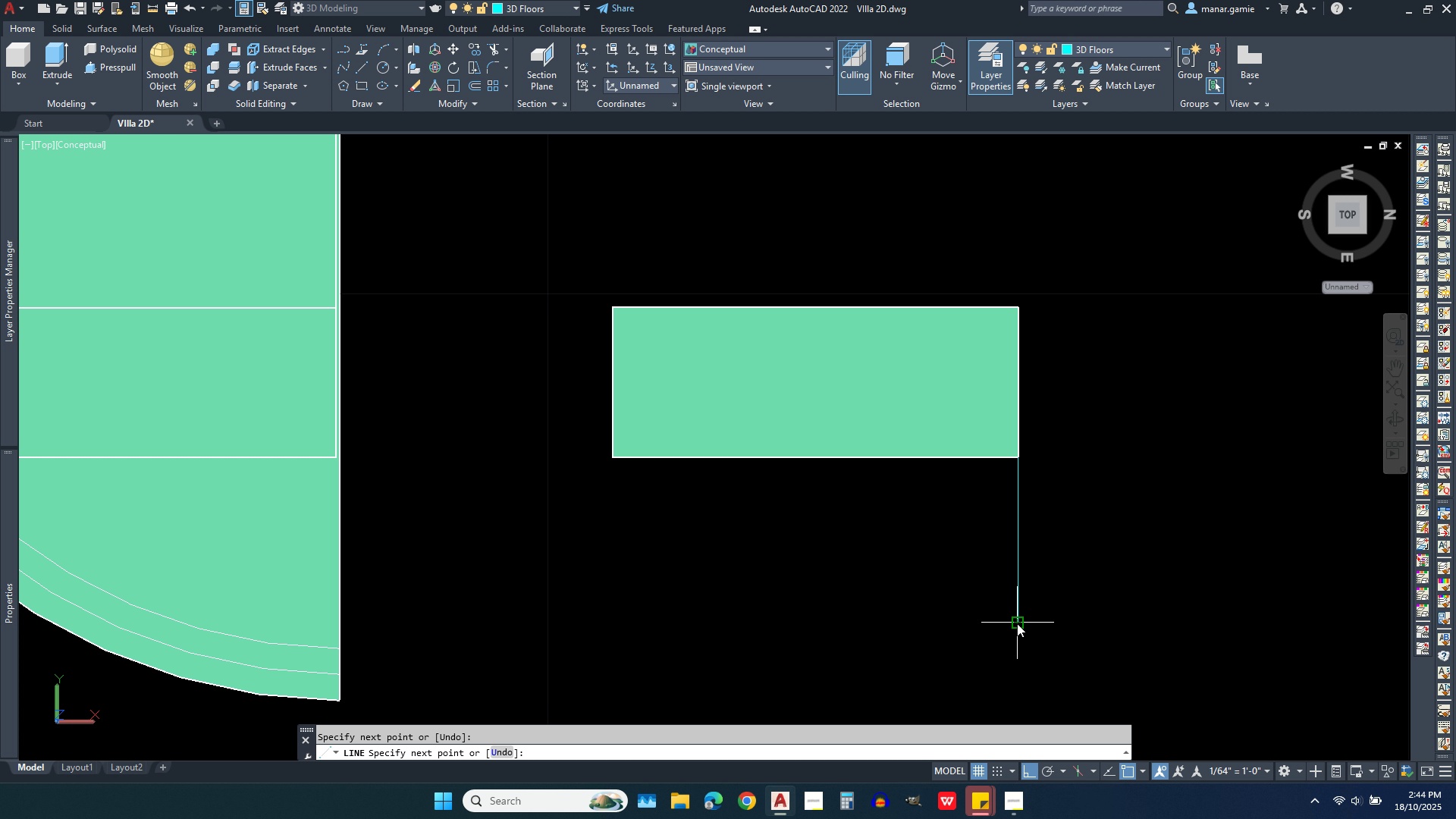 
left_click([1017, 623])
 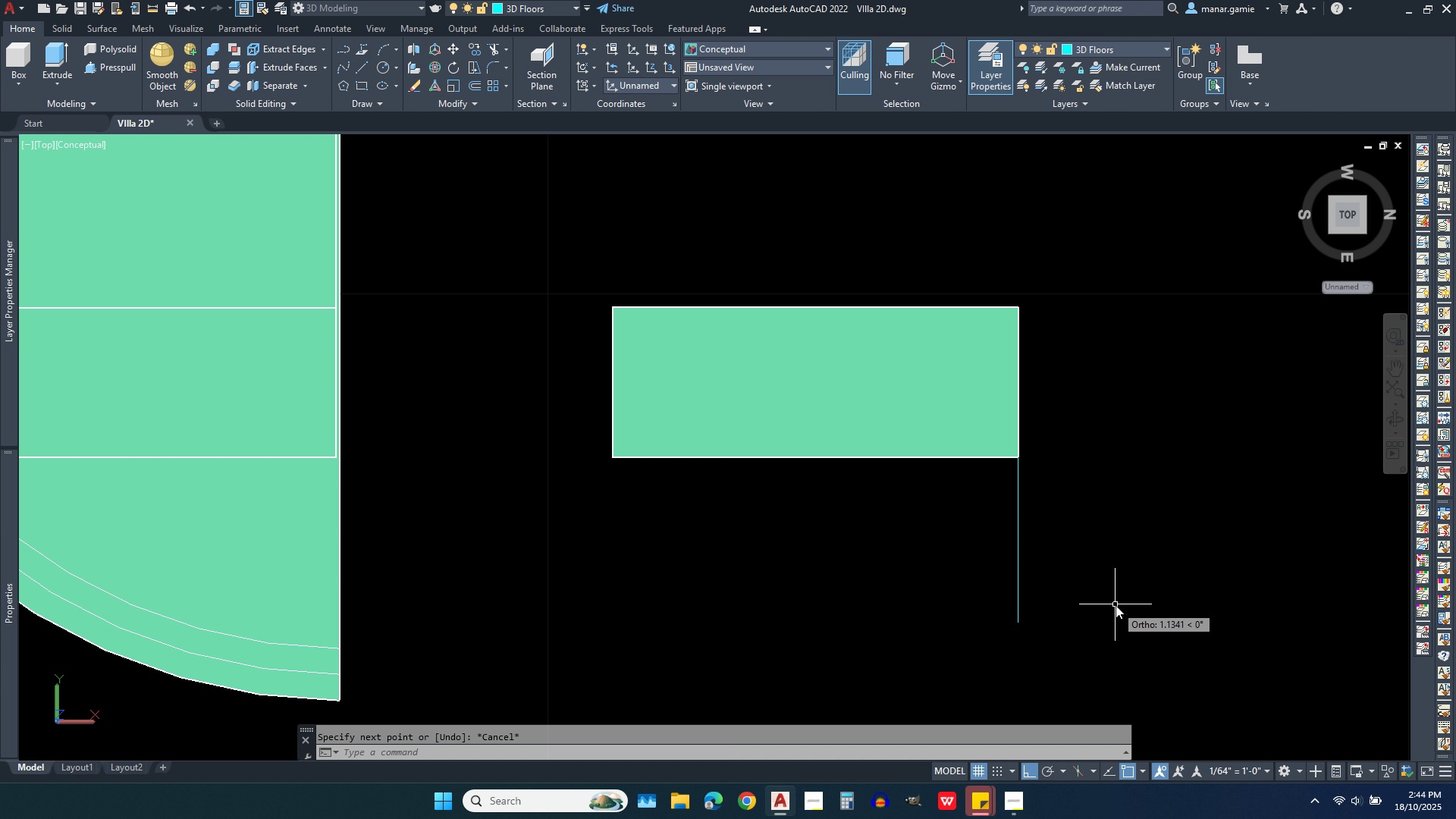 
key(Escape)
 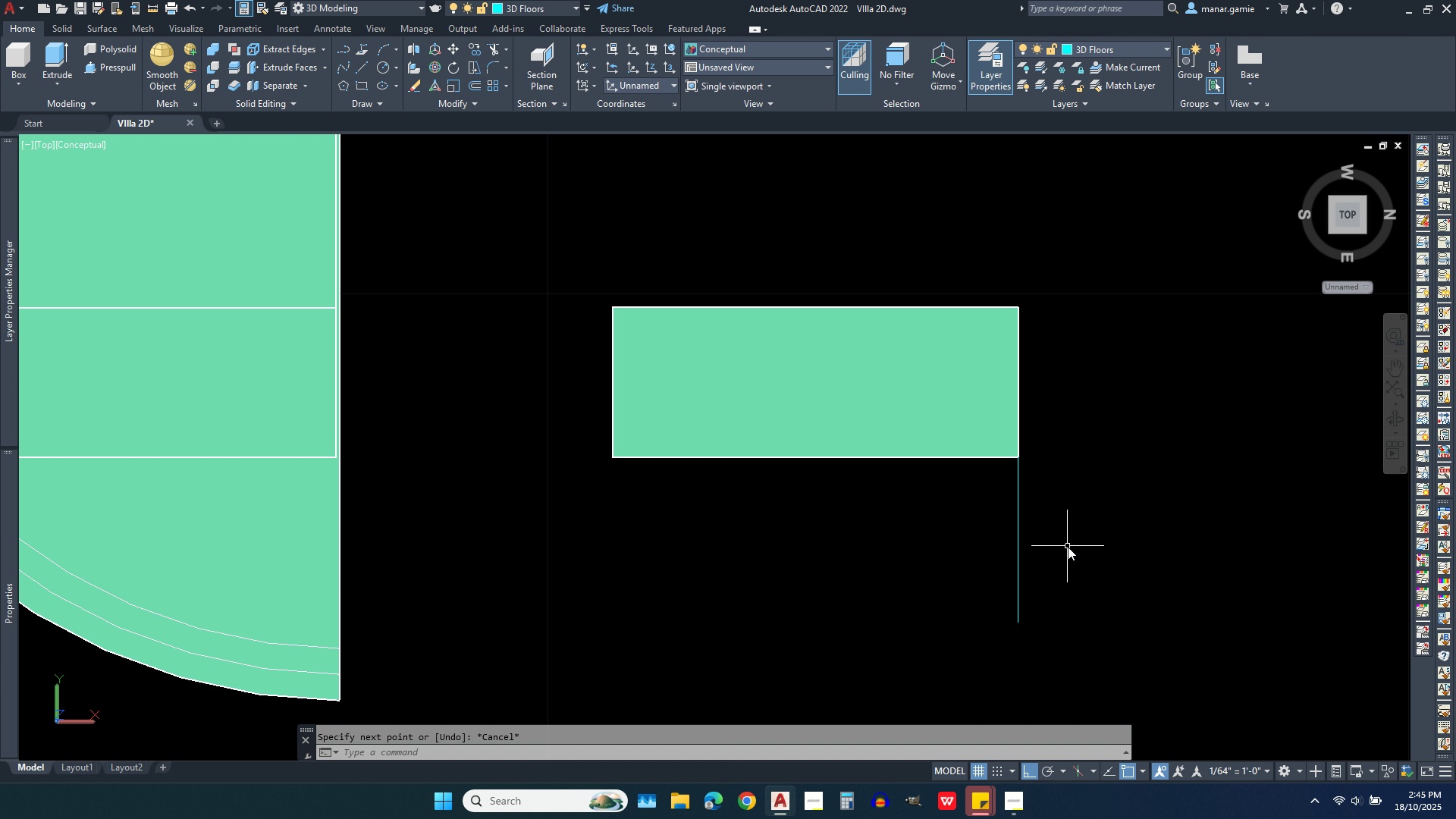 
scroll: coordinate [1068, 547], scroll_direction: down, amount: 2.0
 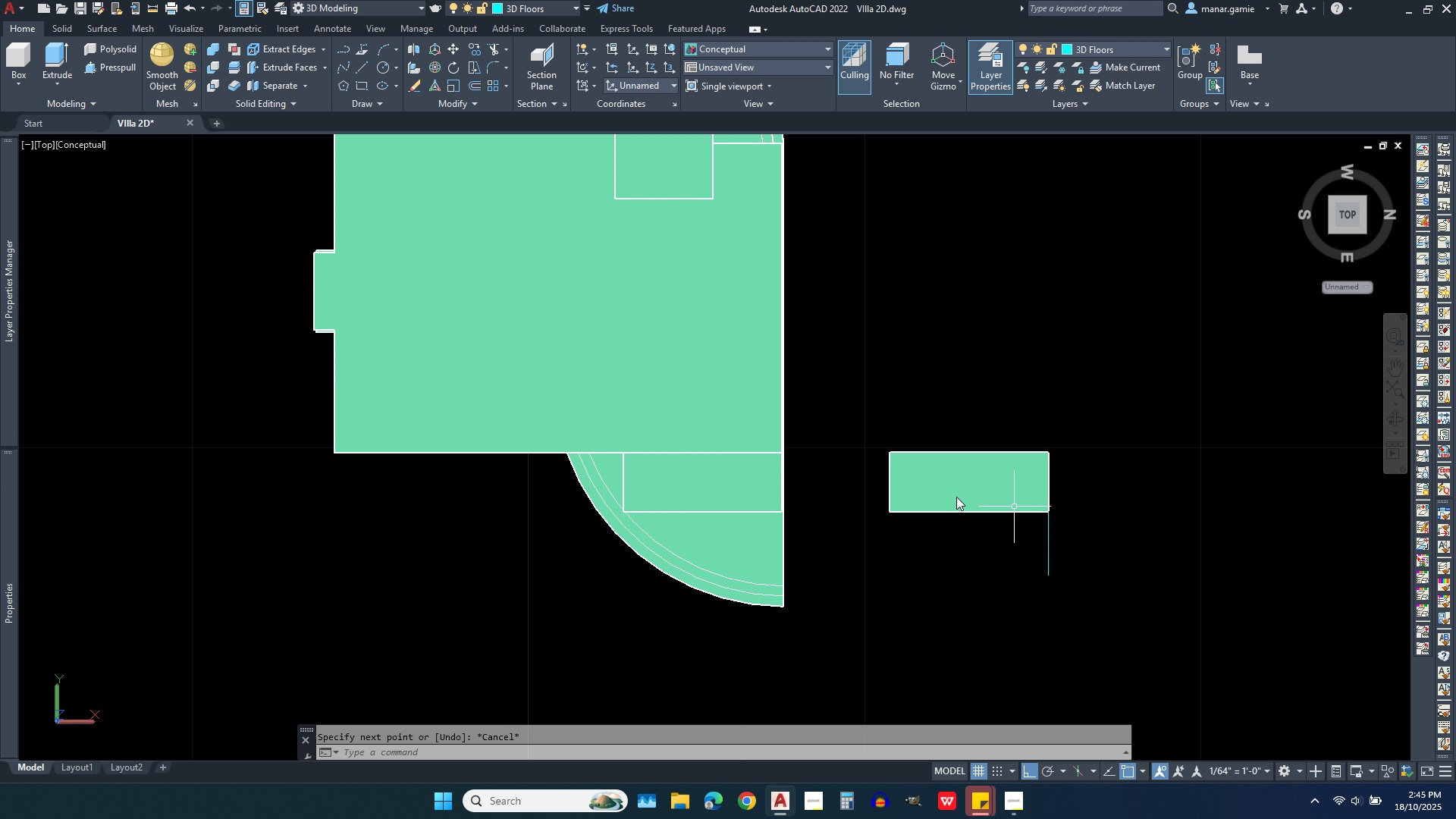 
scroll: coordinate [951, 497], scroll_direction: up, amount: 2.0
 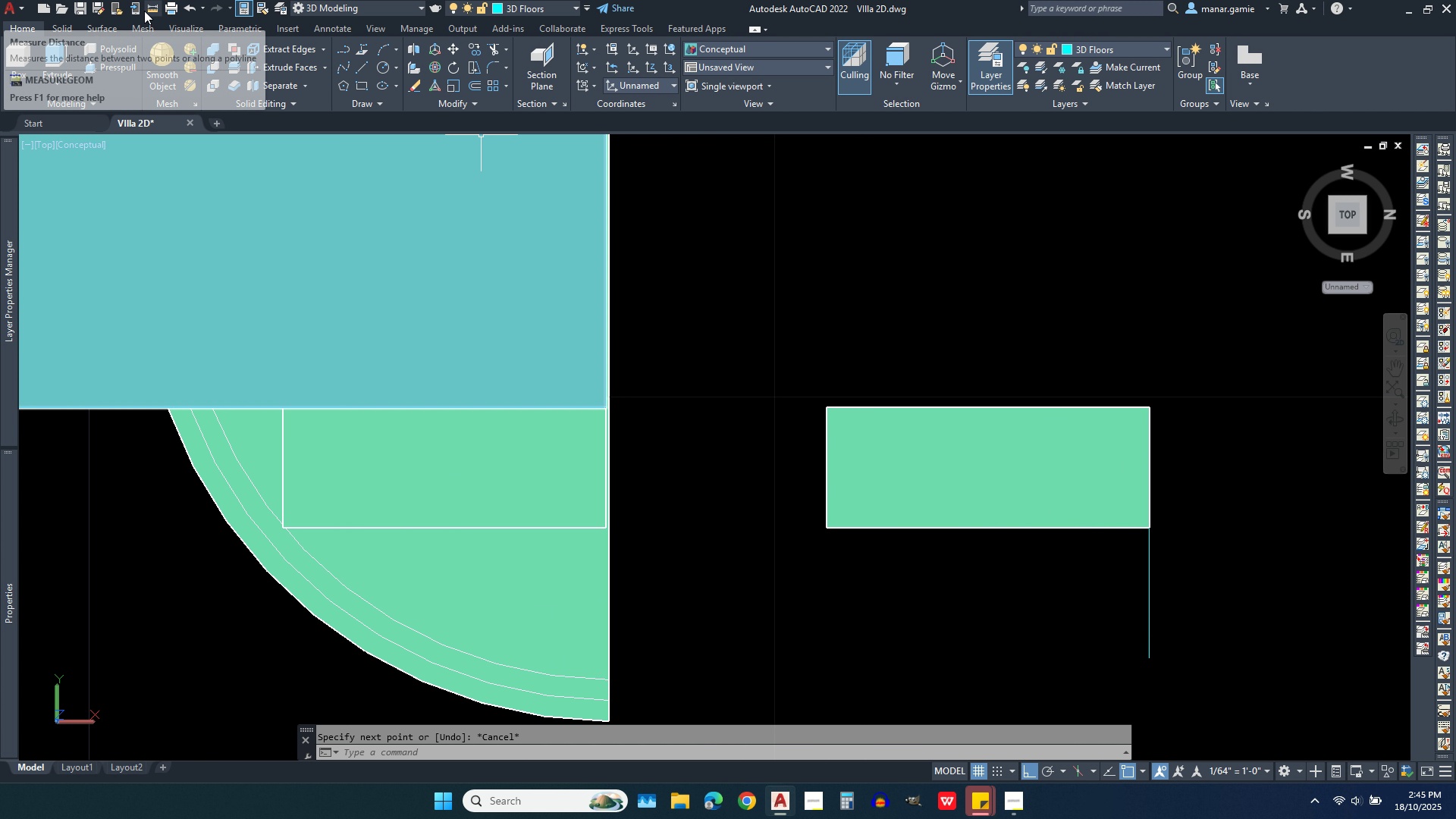 
left_click([152, 11])
 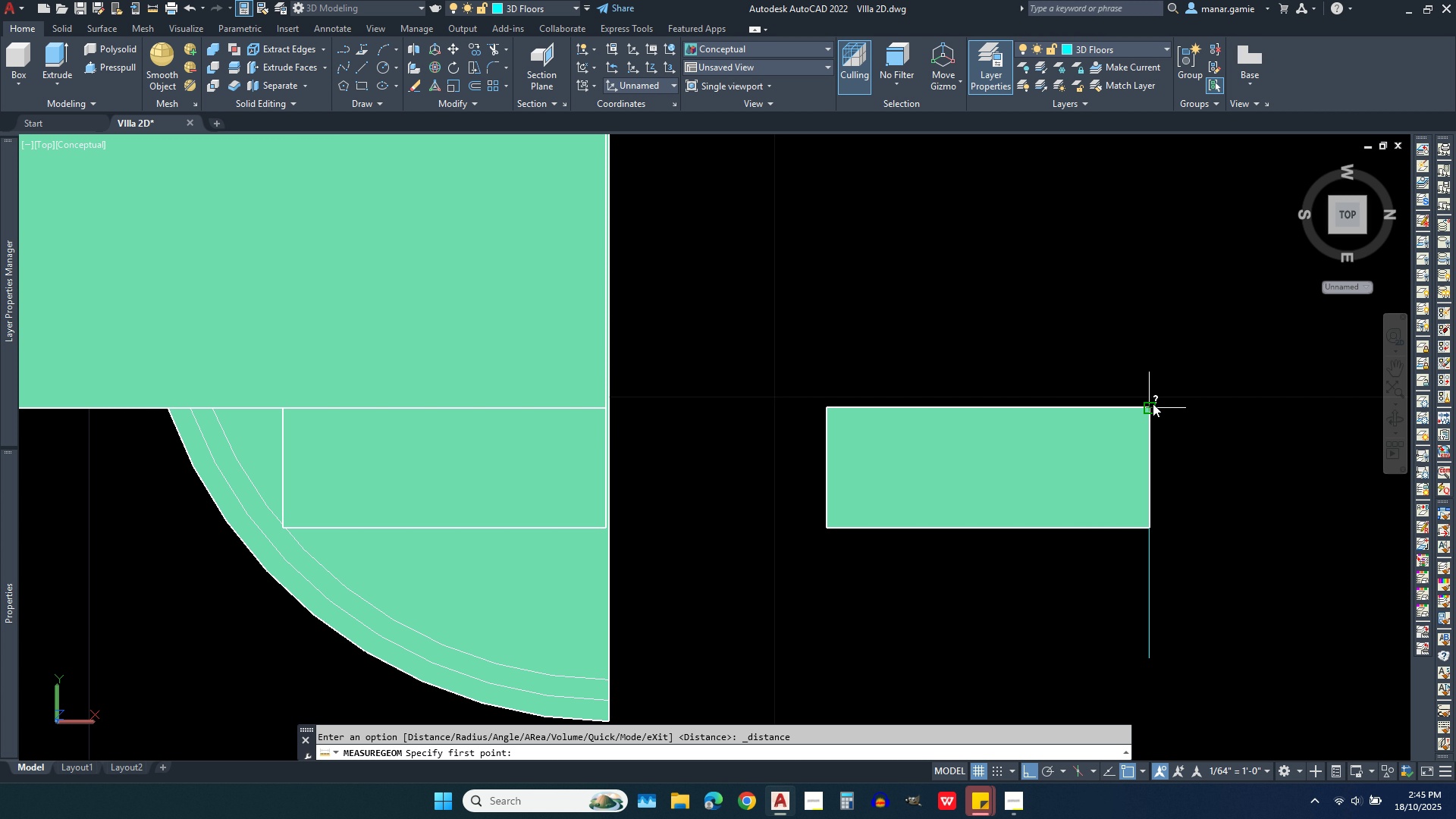 
left_click([1153, 403])
 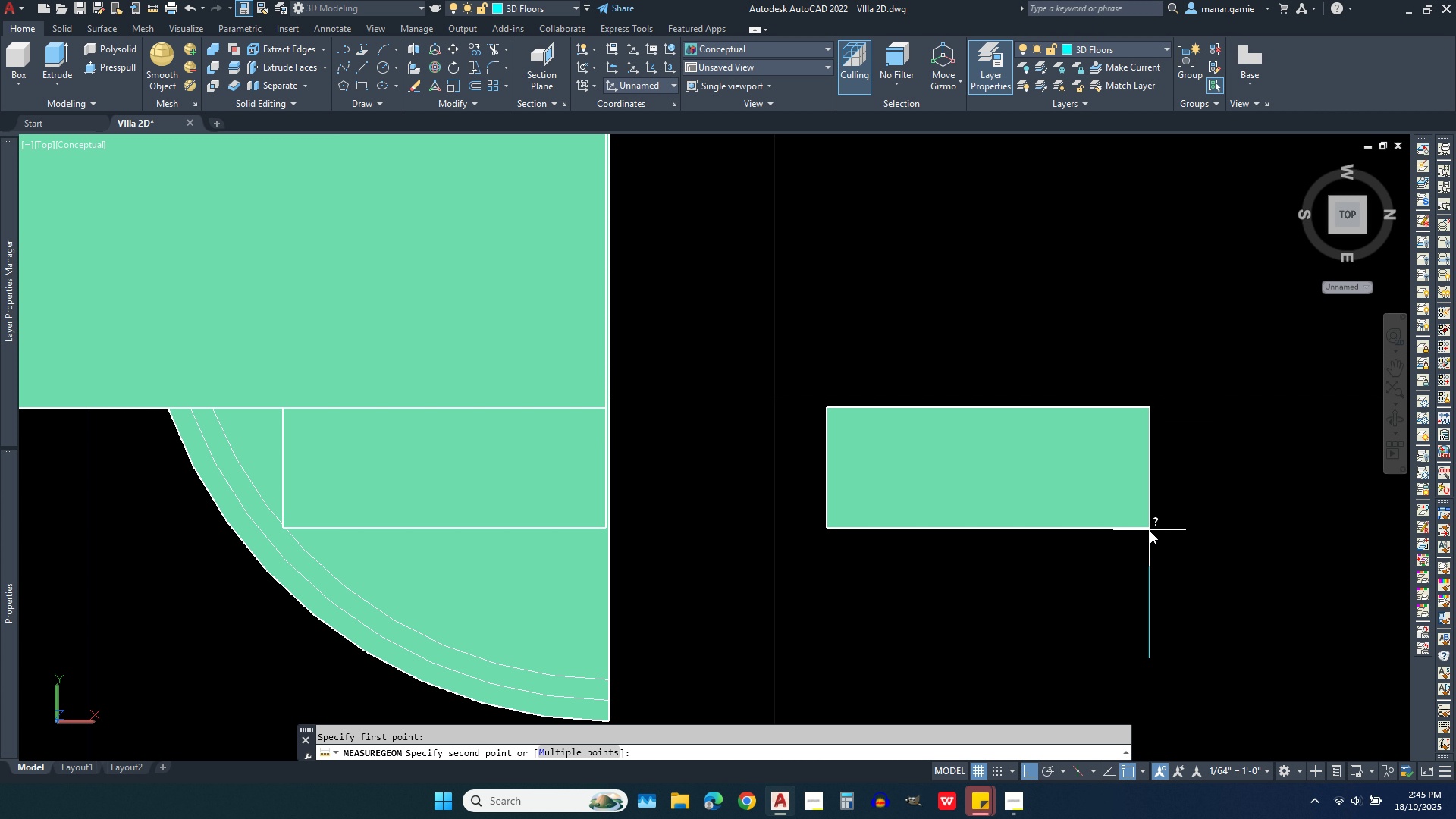 
left_click([1150, 531])
 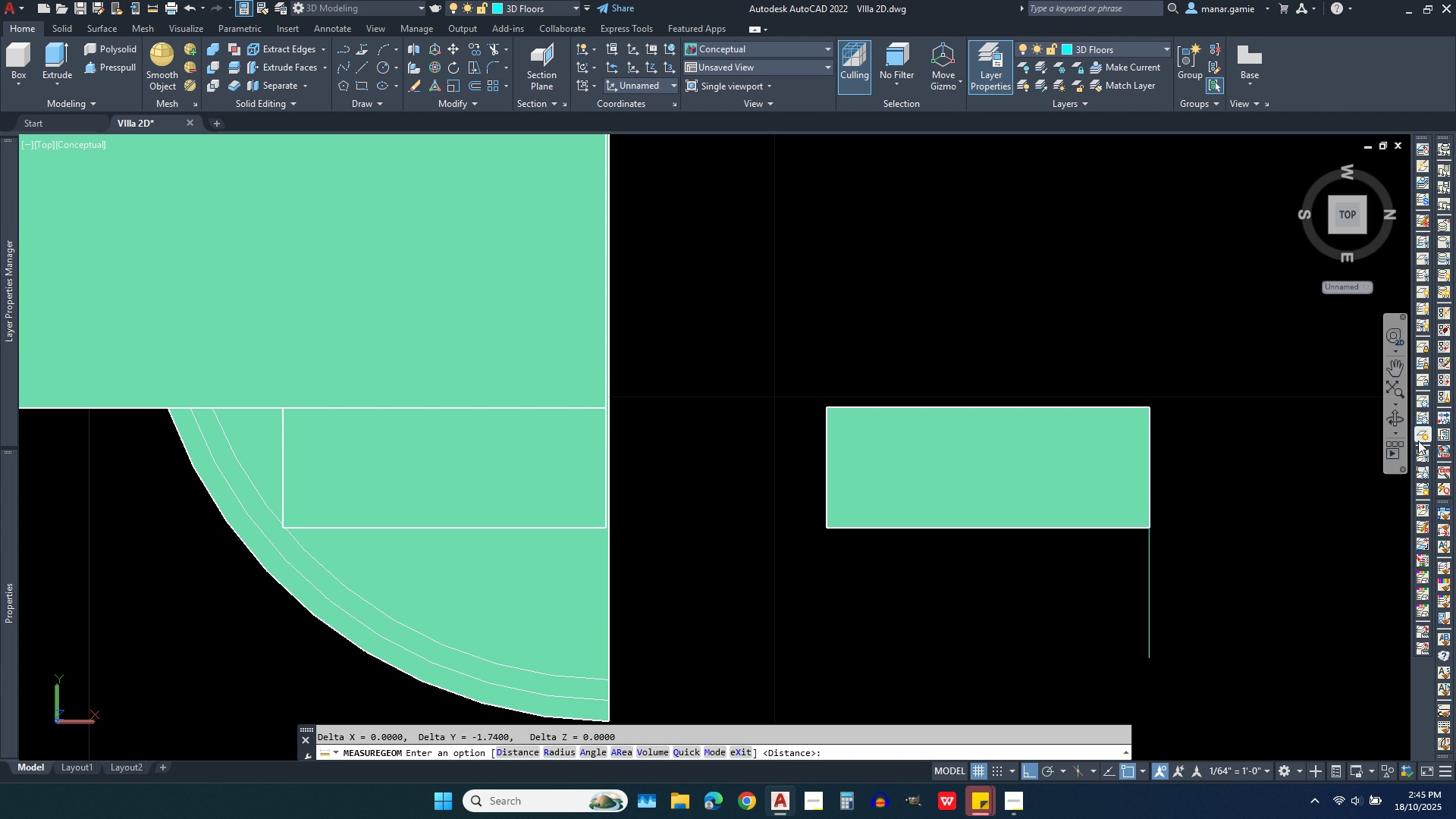 
left_click([1397, 419])
 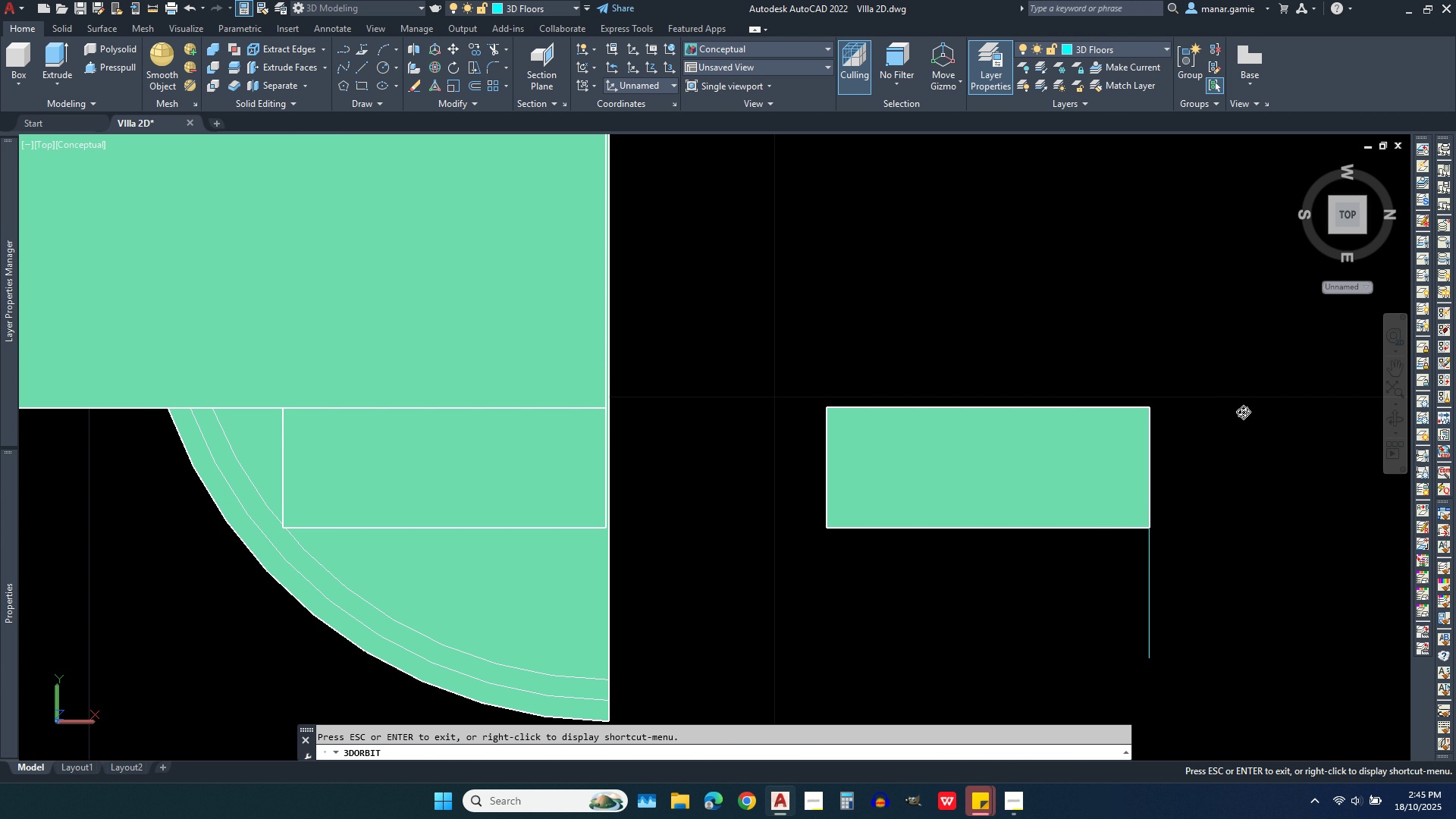 
left_click_drag(start_coordinate=[1241, 412], to_coordinate=[1144, 281])
 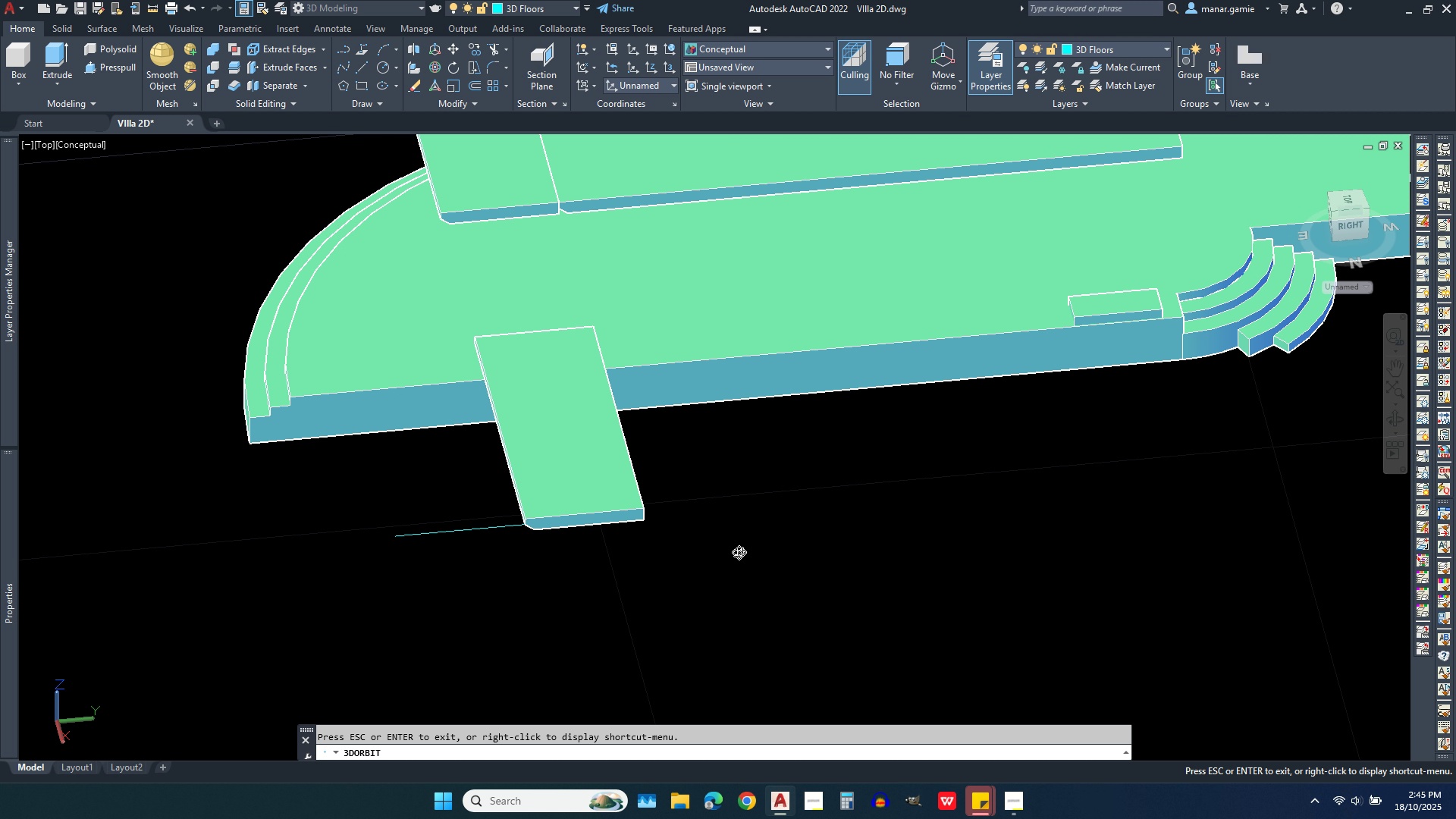 
scroll: coordinate [641, 534], scroll_direction: up, amount: 10.0
 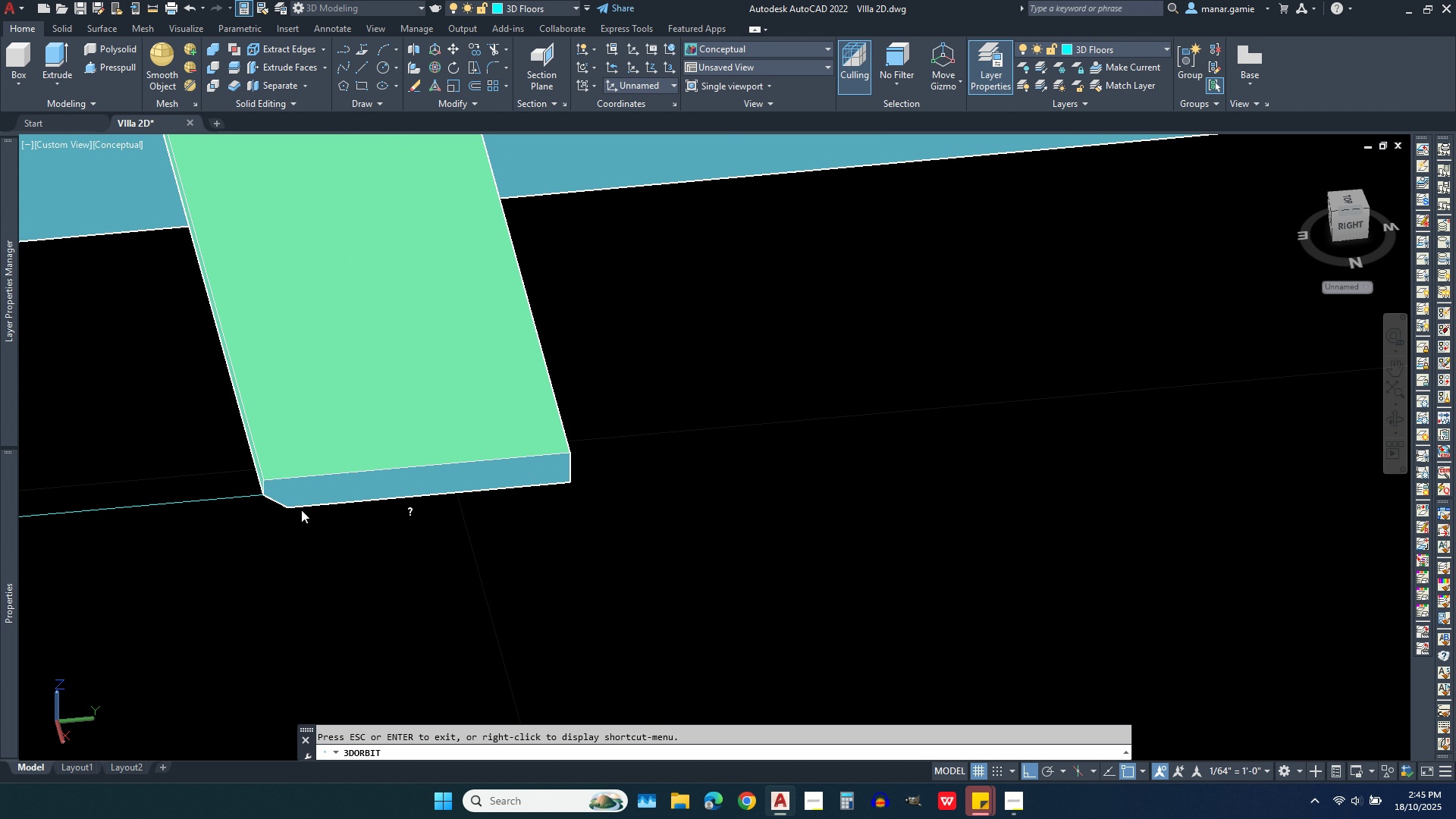 
key(Escape)
 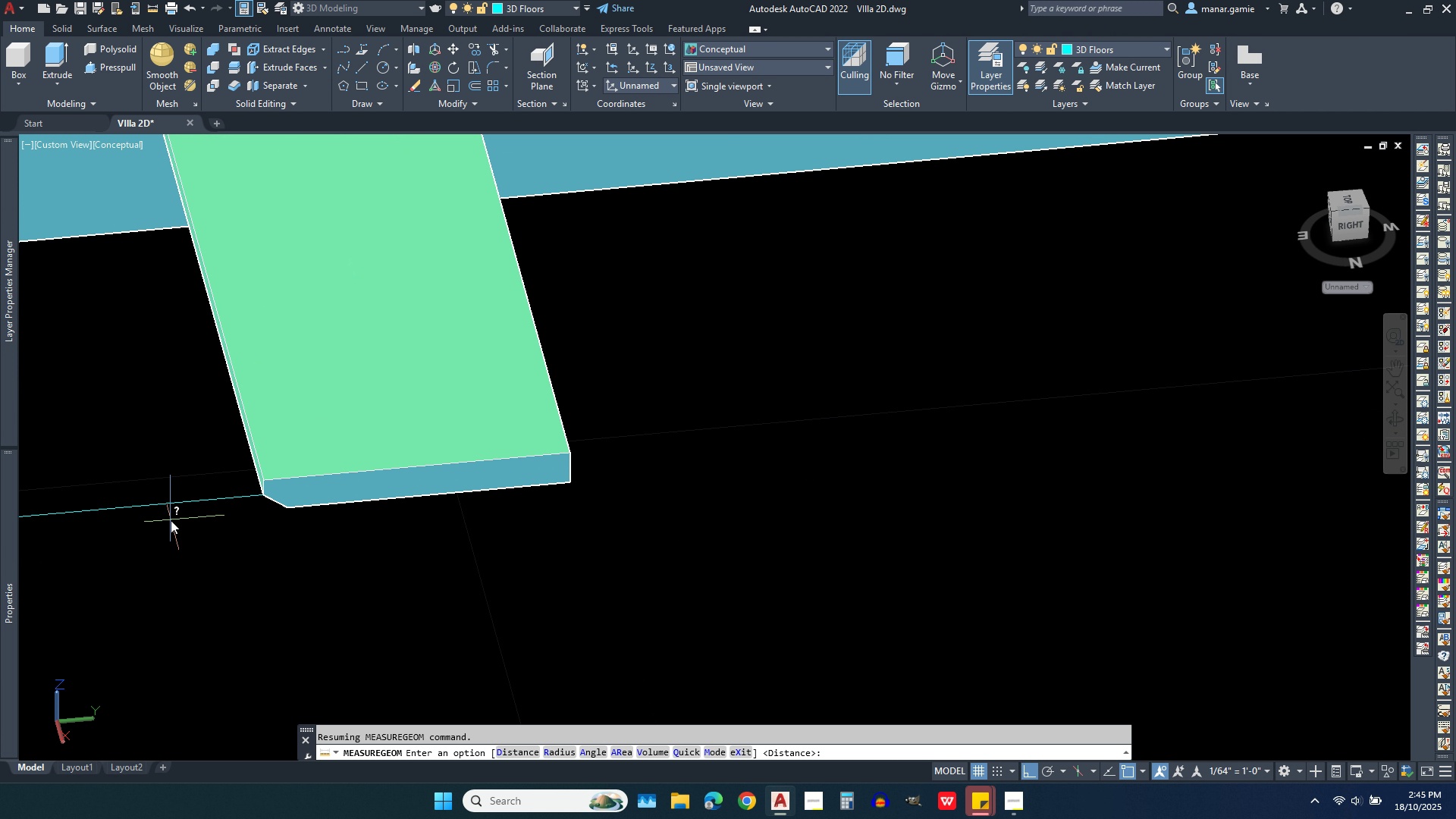 
scroll: coordinate [171, 520], scroll_direction: up, amount: 4.0
 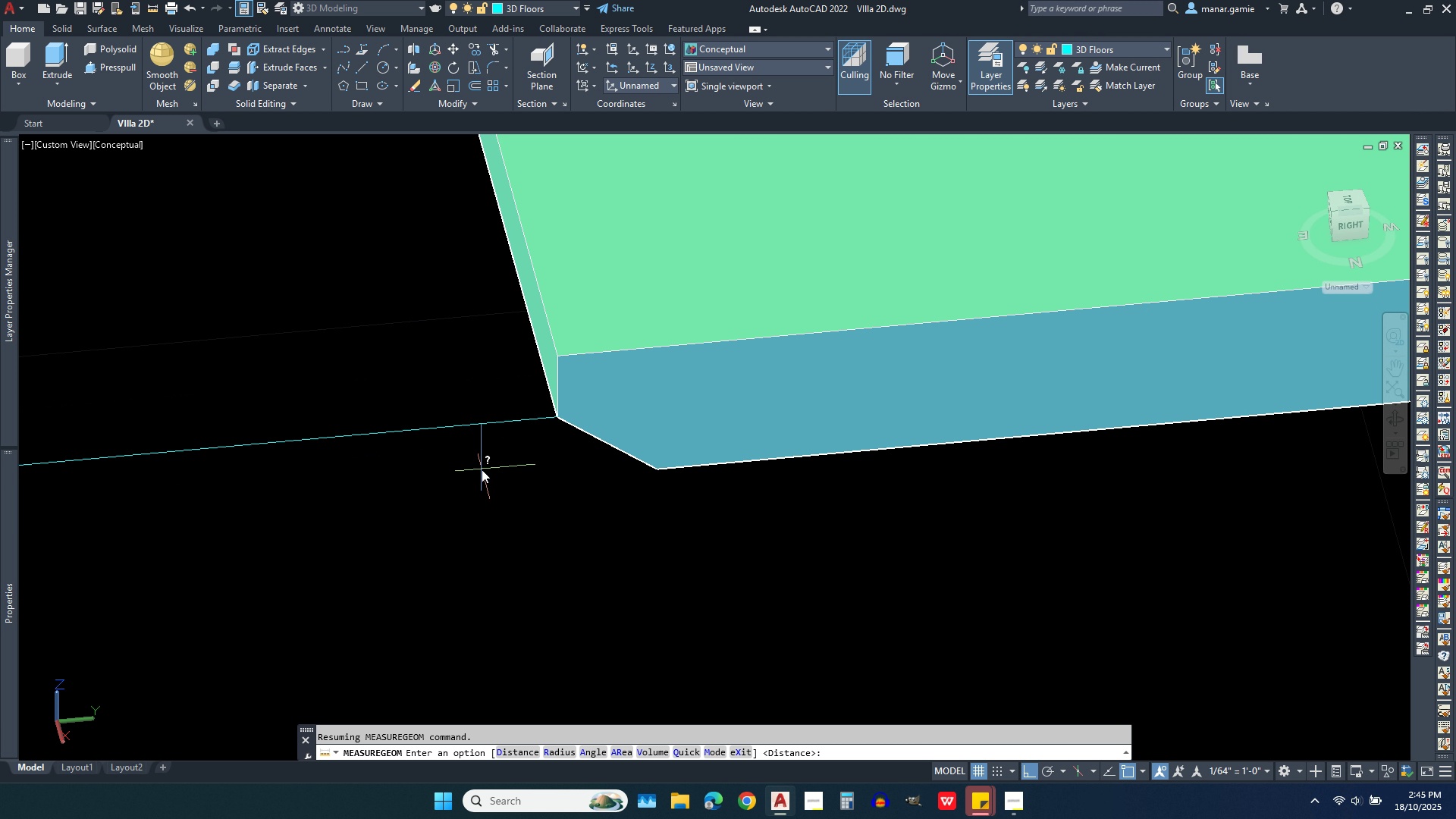 
key(Escape)
 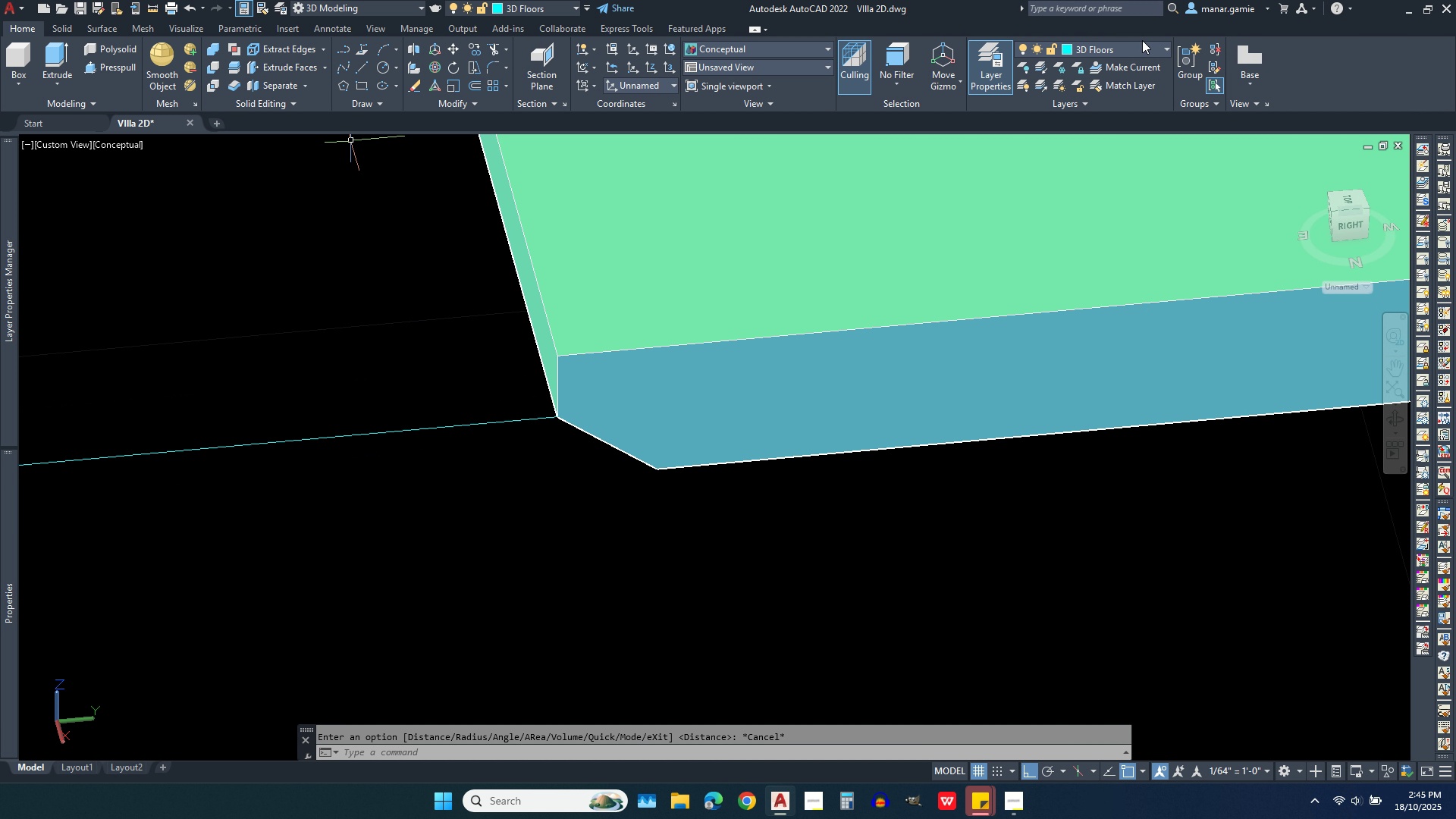 
left_click([1150, 42])
 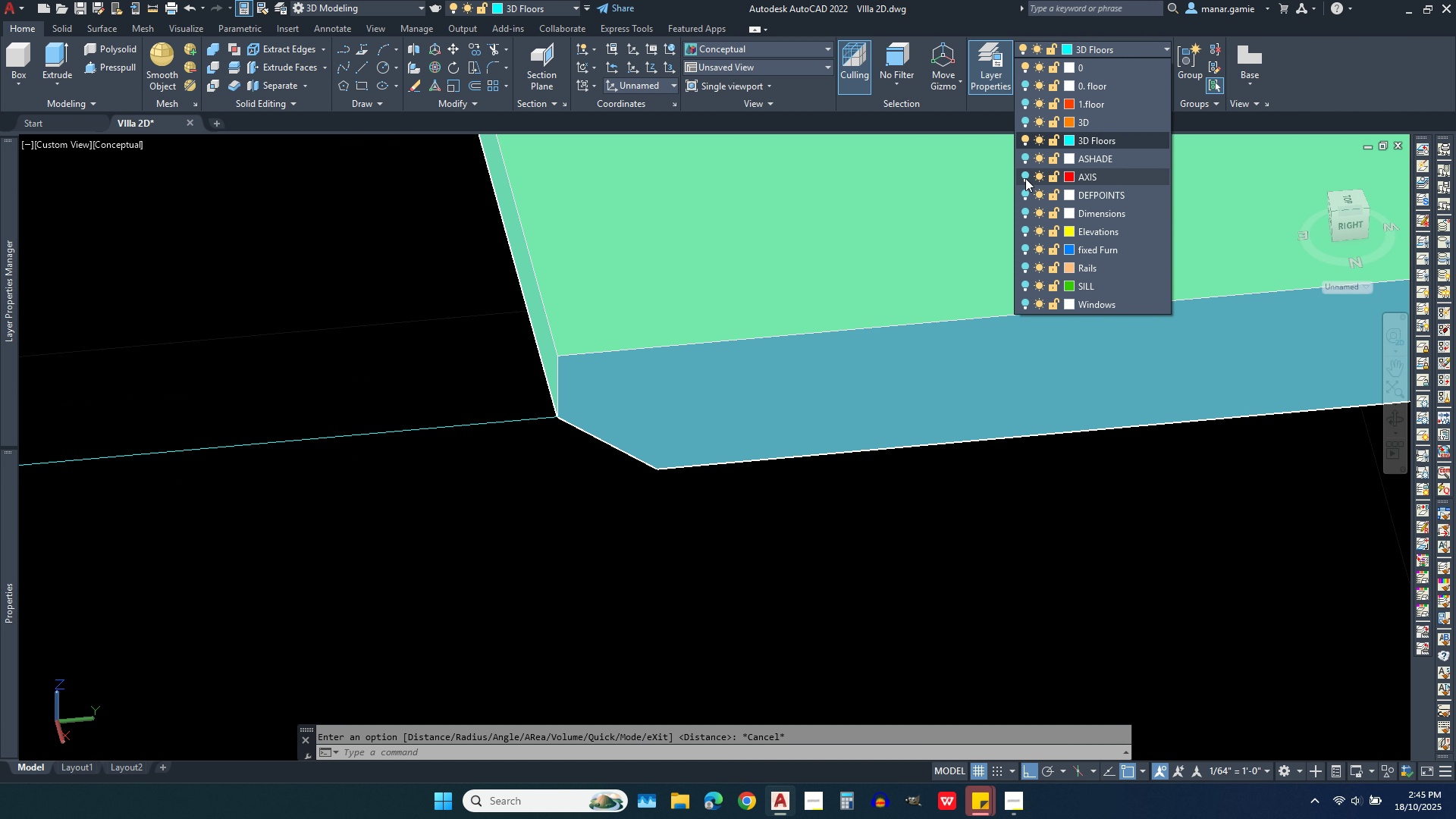 
left_click([1025, 178])
 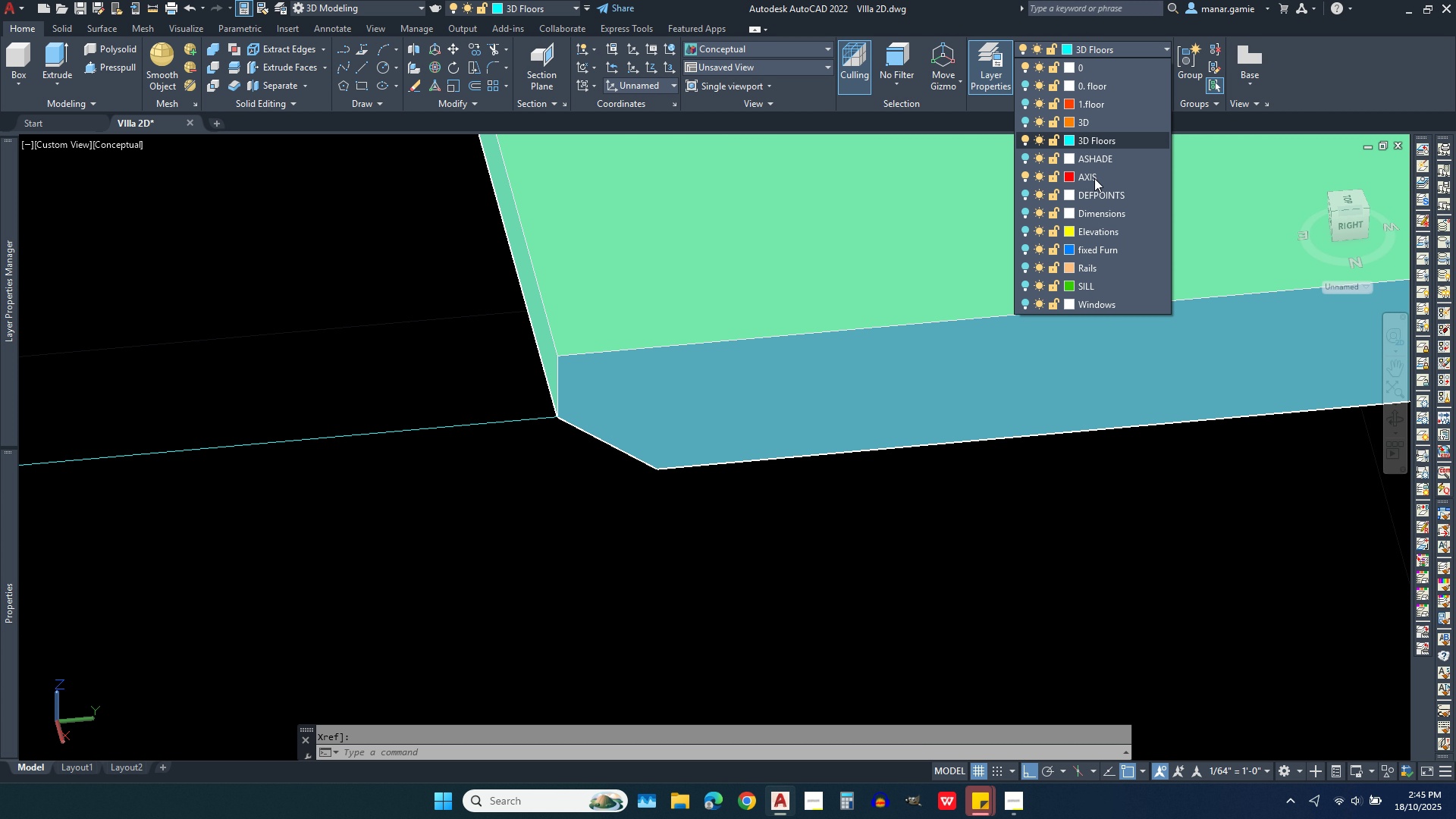 
left_click([1097, 178])
 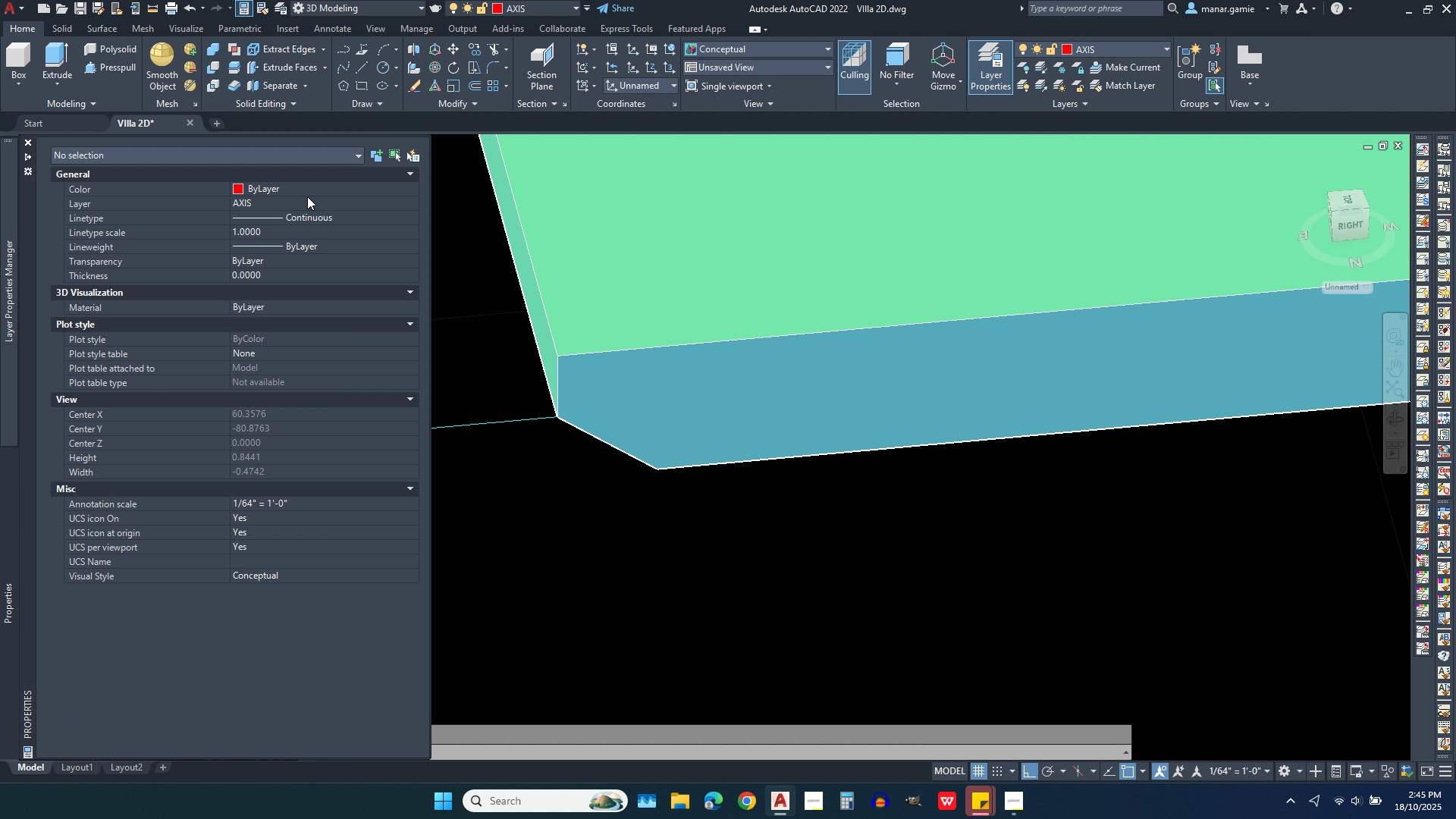 
left_click([315, 186])
 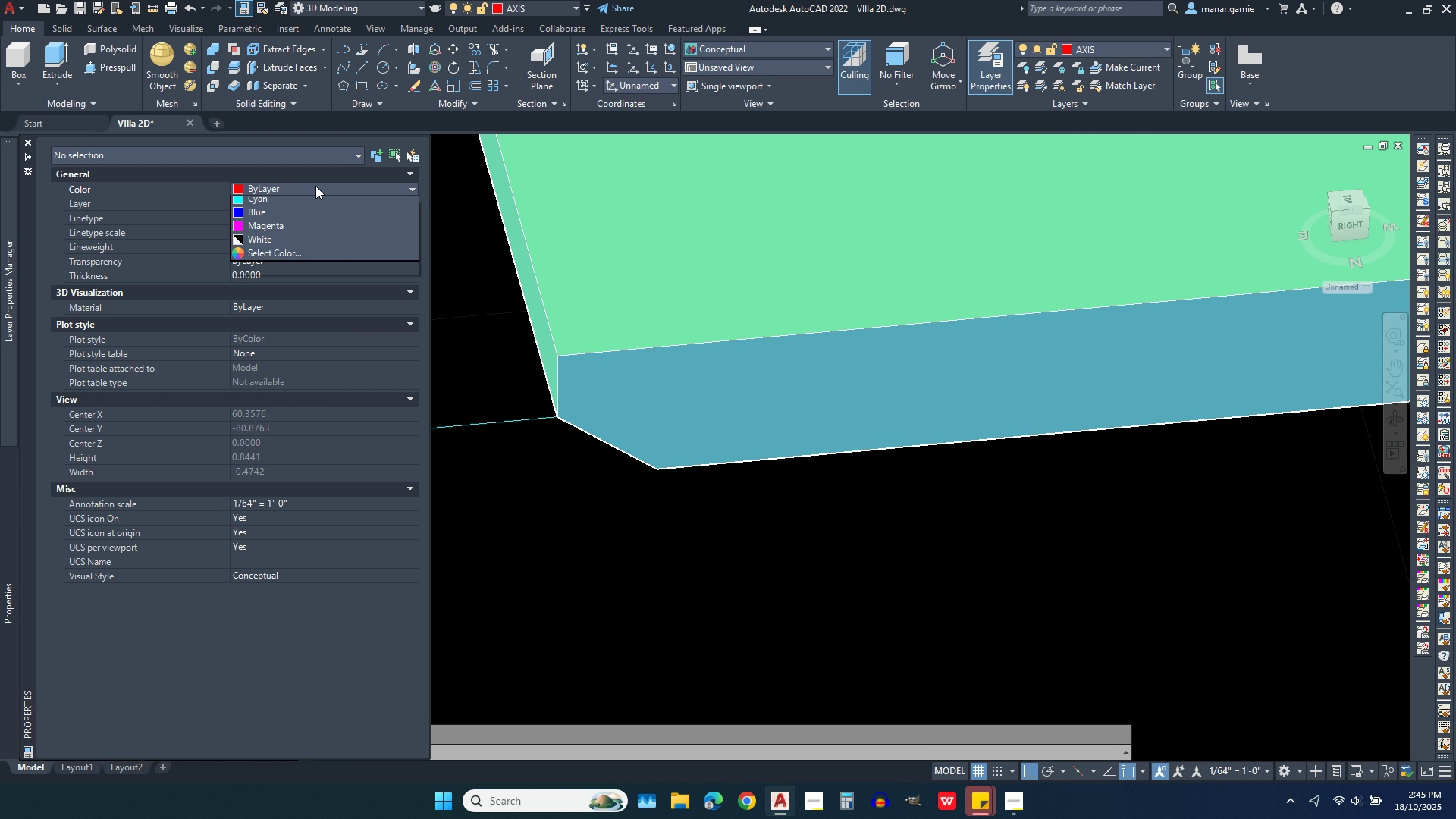 
left_click([315, 186])
 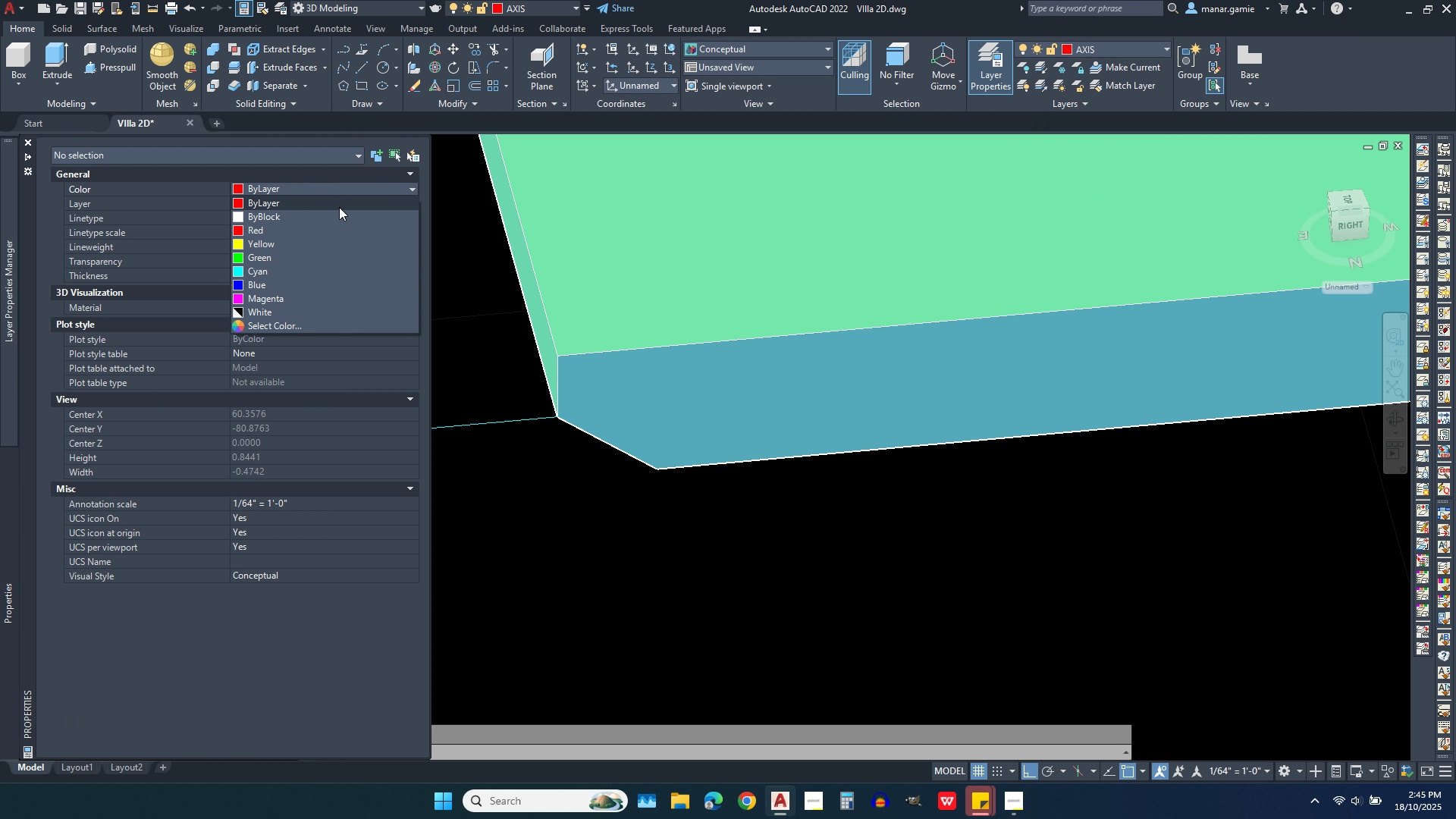 
left_click([339, 207])
 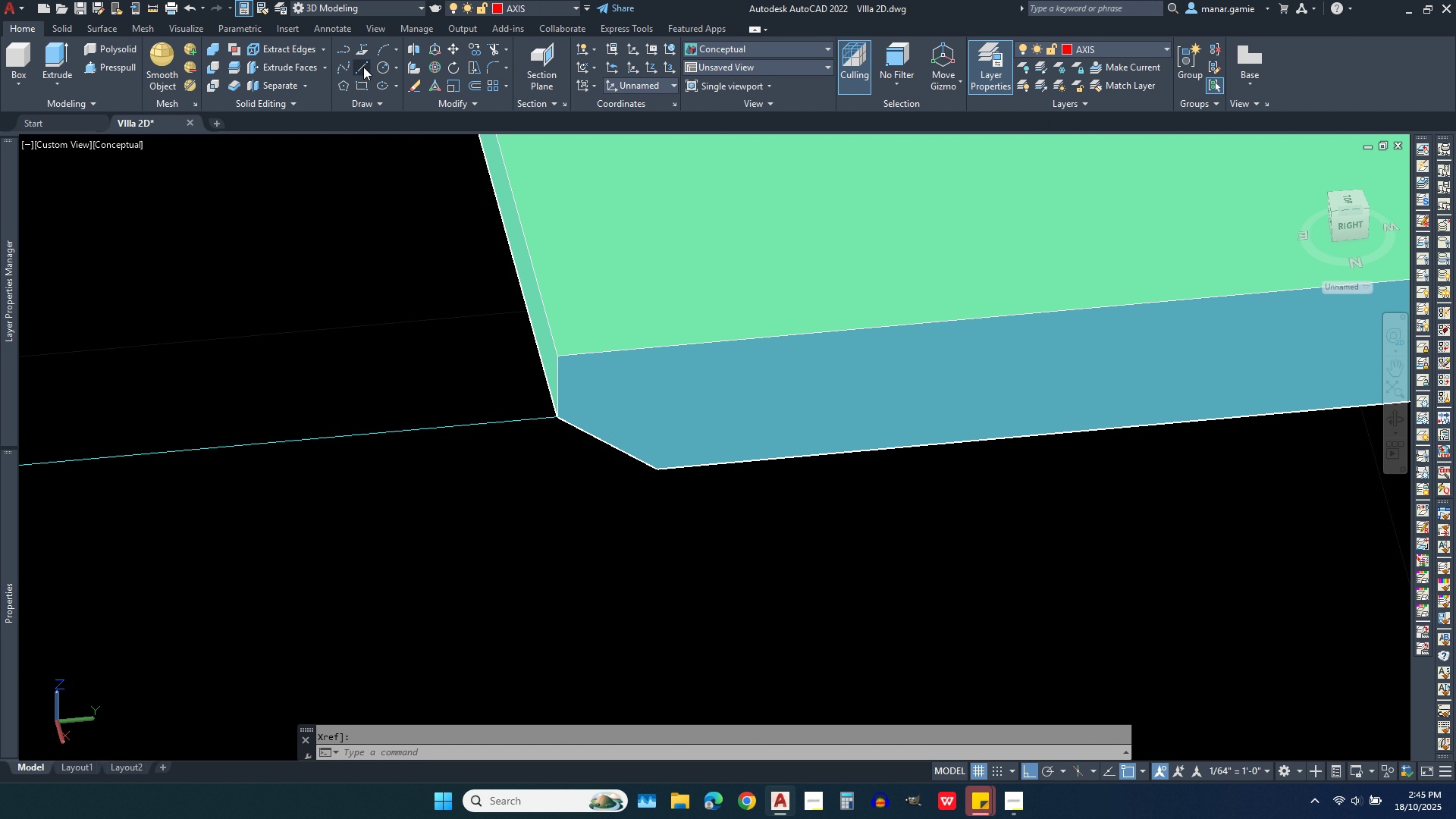 
left_click([361, 67])
 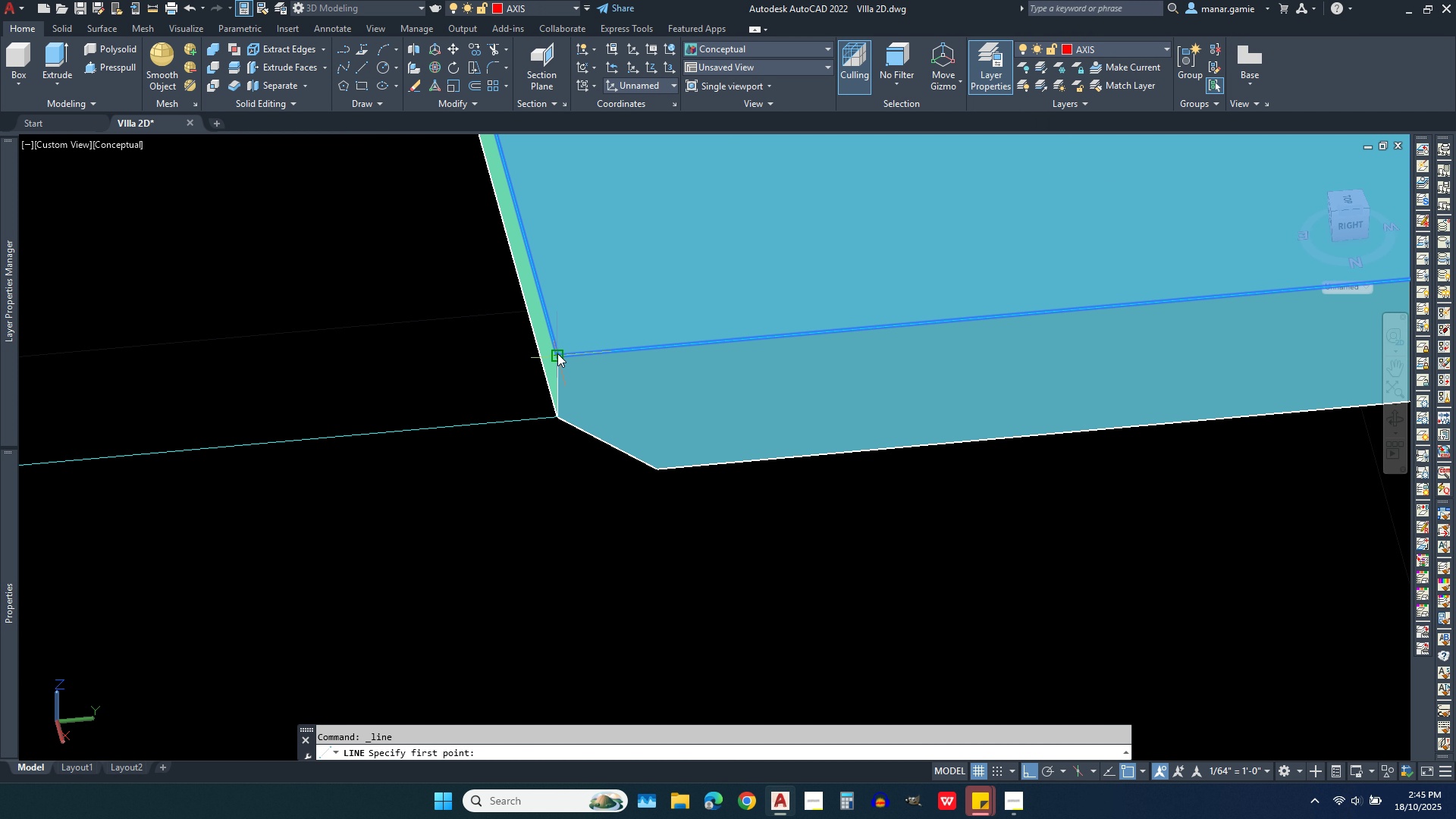 
left_click([557, 353])
 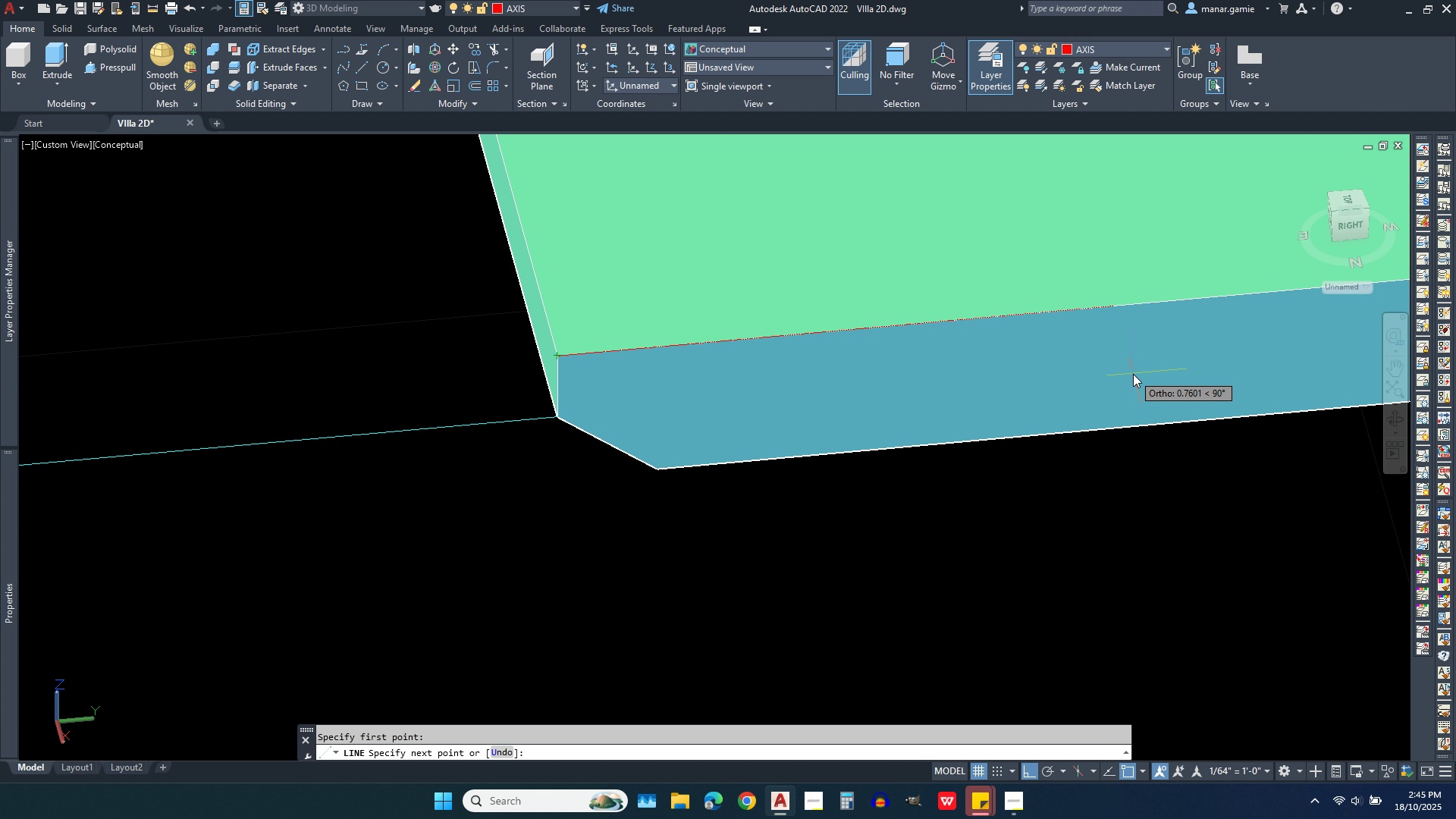 
key(1)
 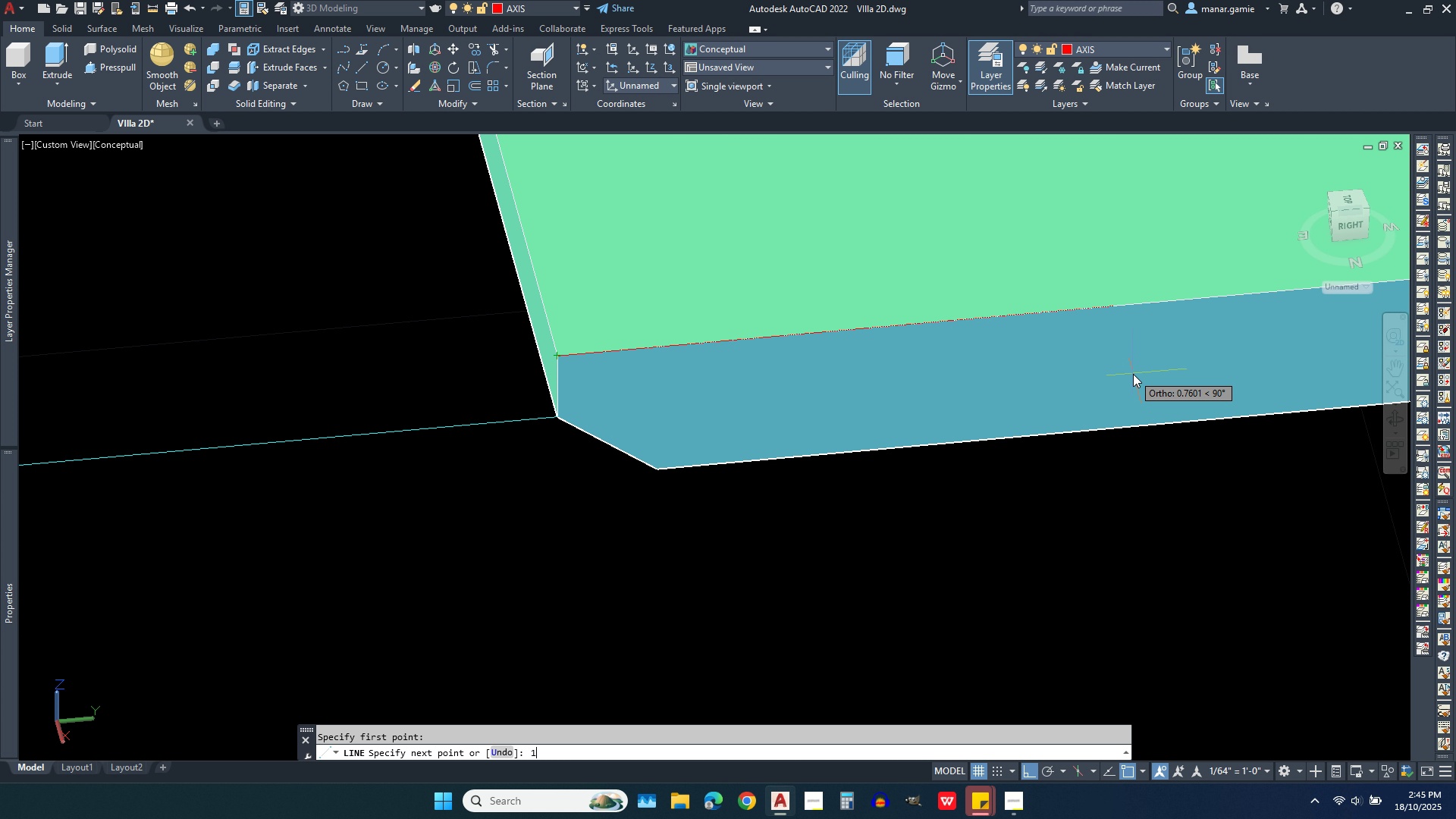 
key(Period)
 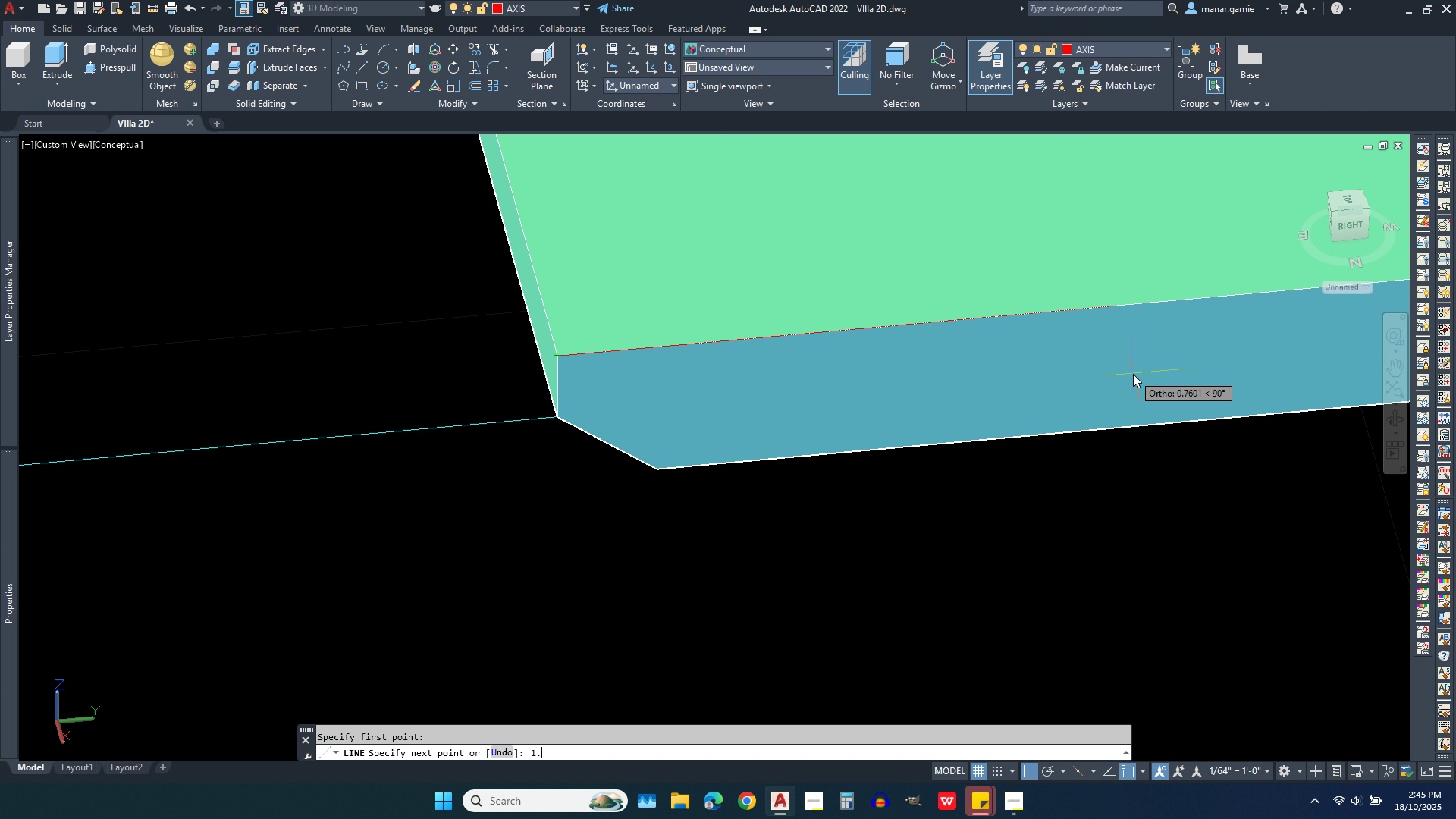 
key(5)
 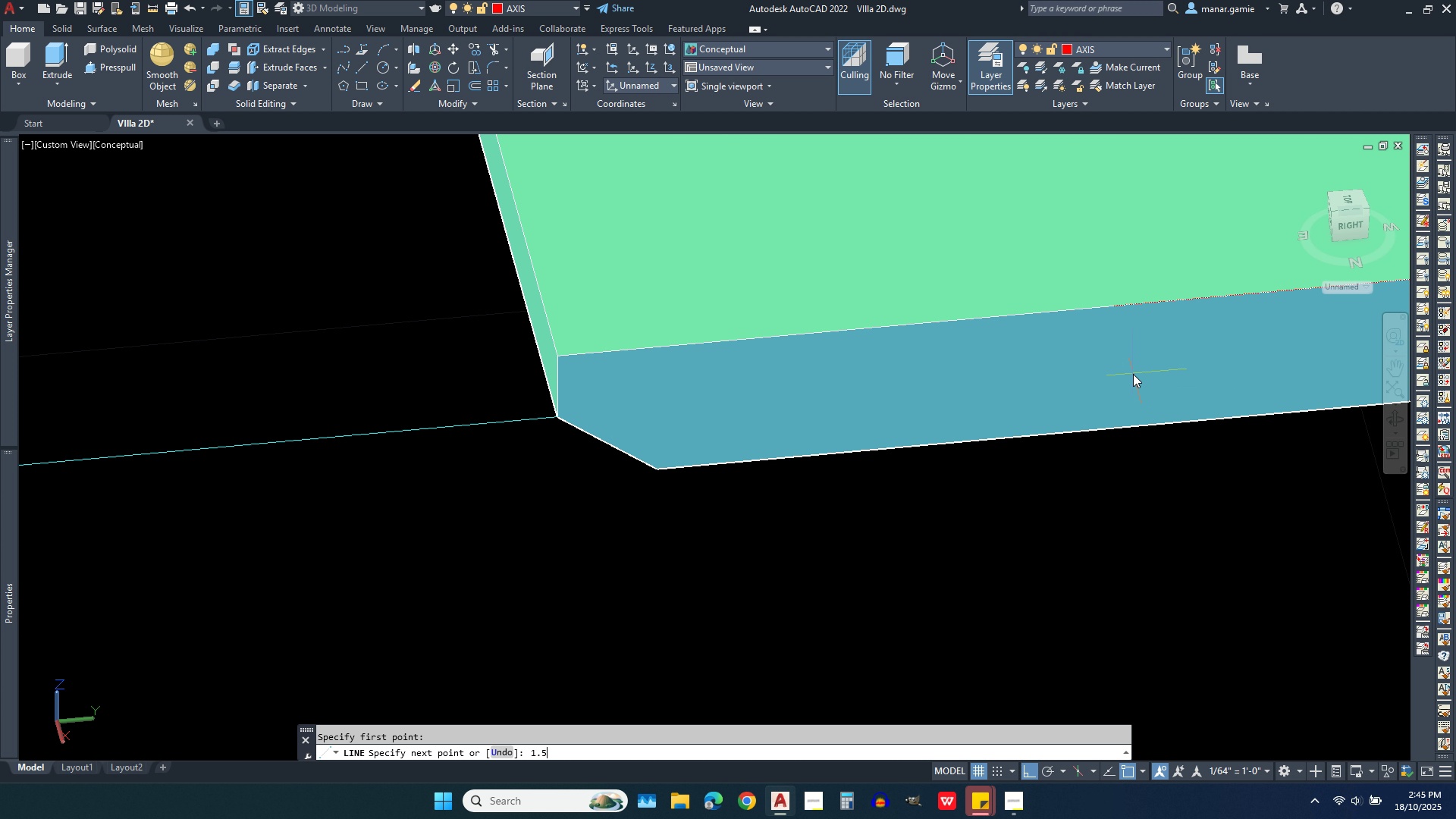 
key(Enter)
 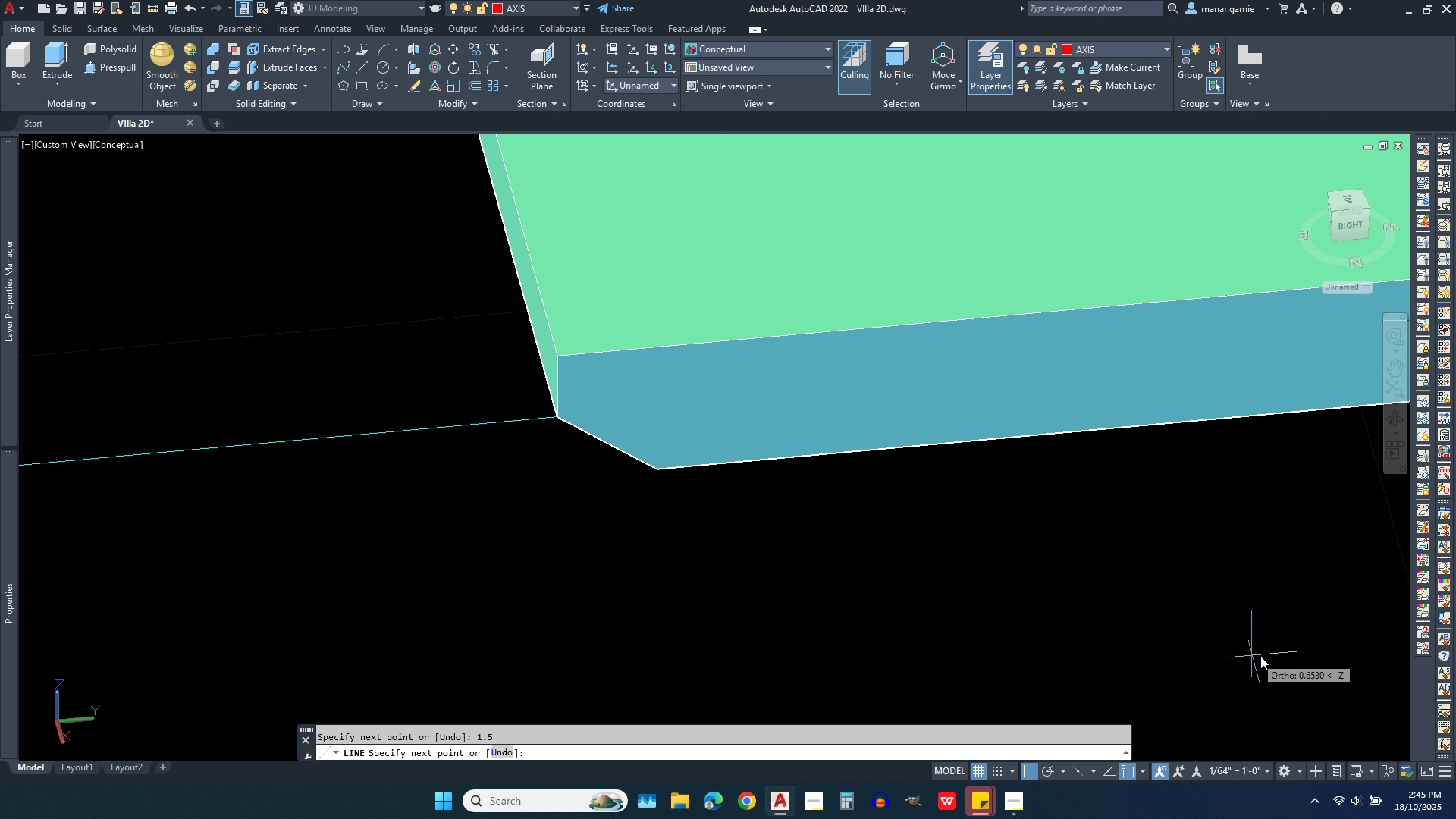 
scroll: coordinate [1014, 579], scroll_direction: down, amount: 2.0
 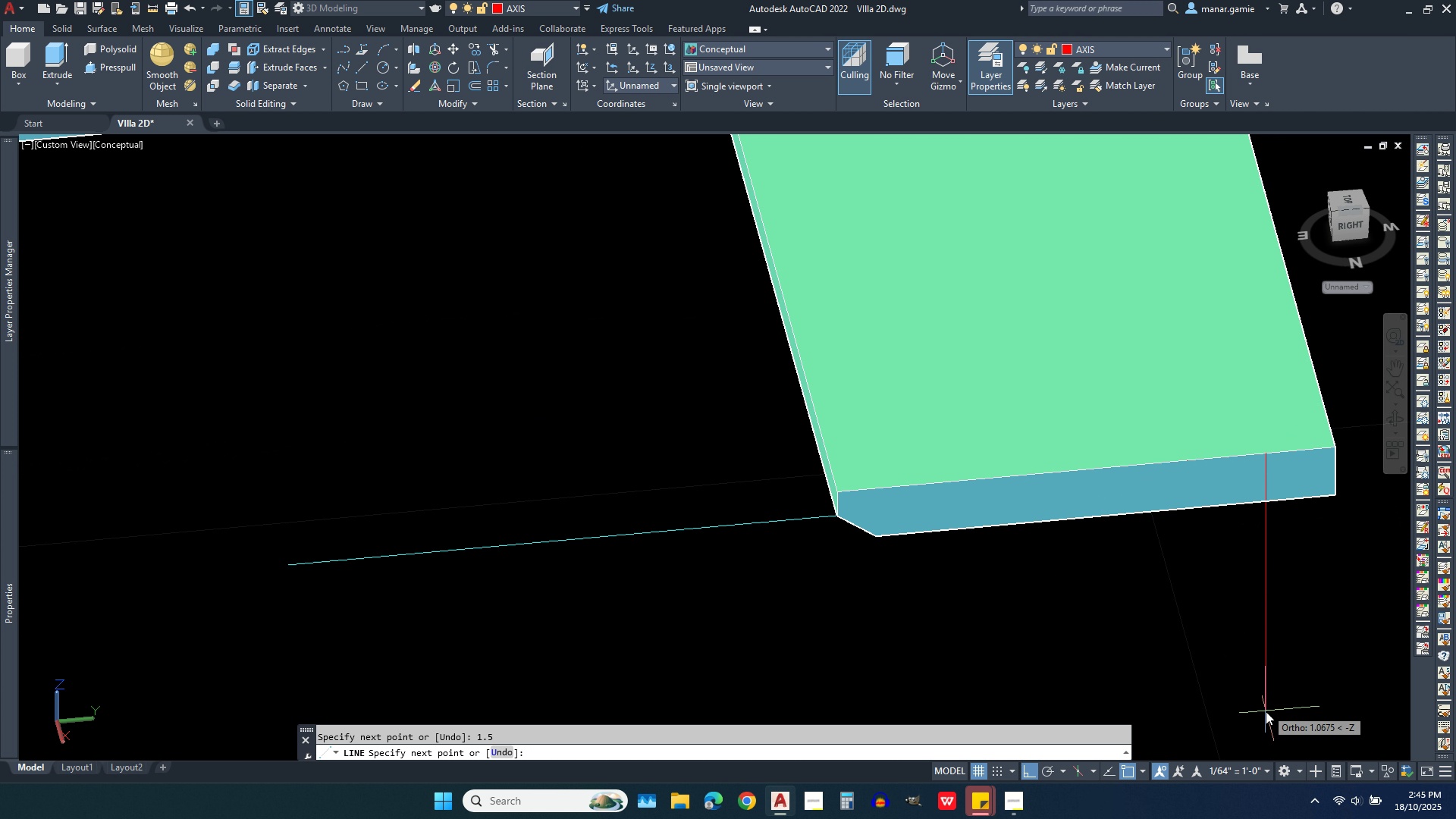 
wait(5.05)
 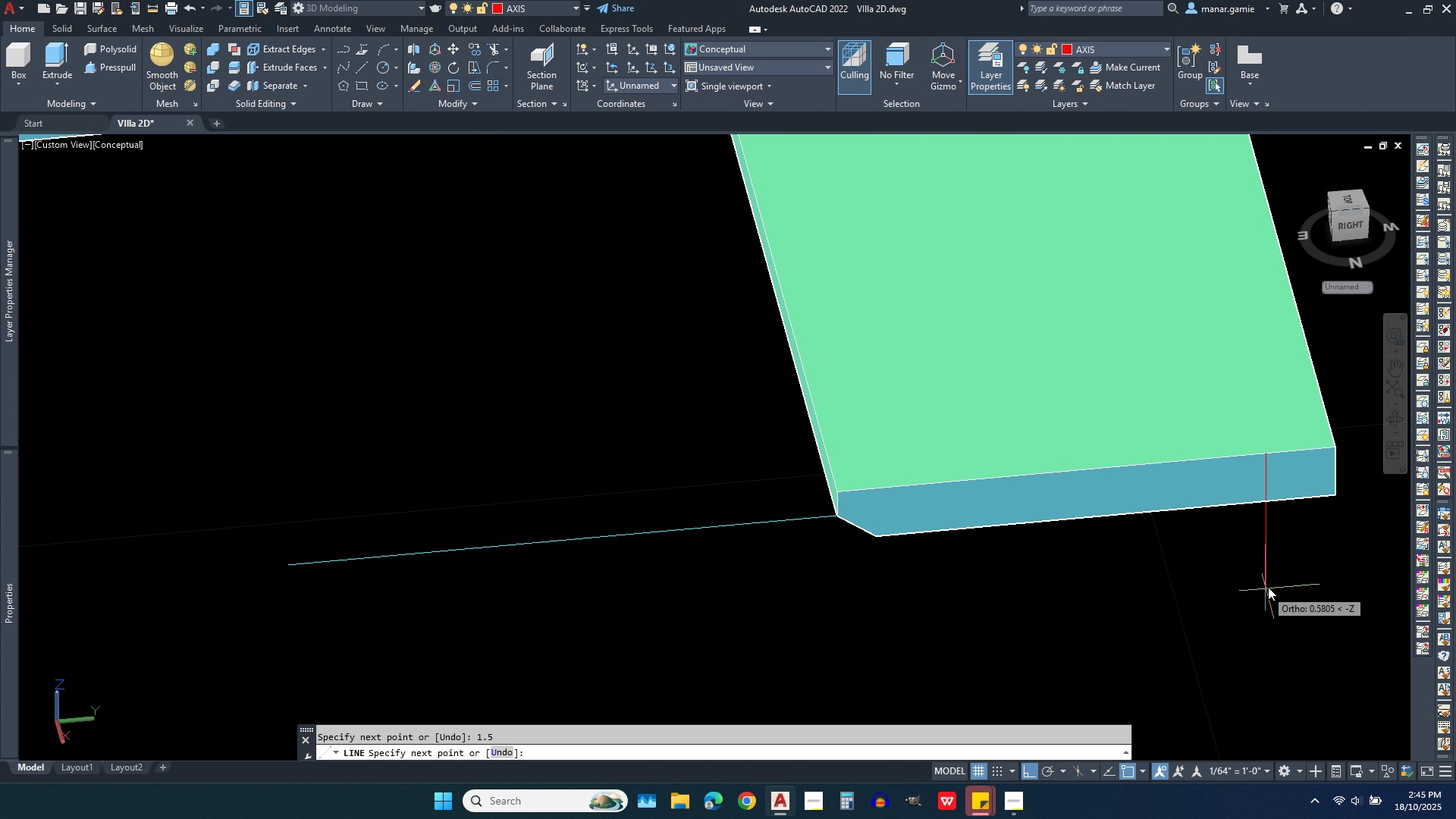 
left_click([1266, 711])
 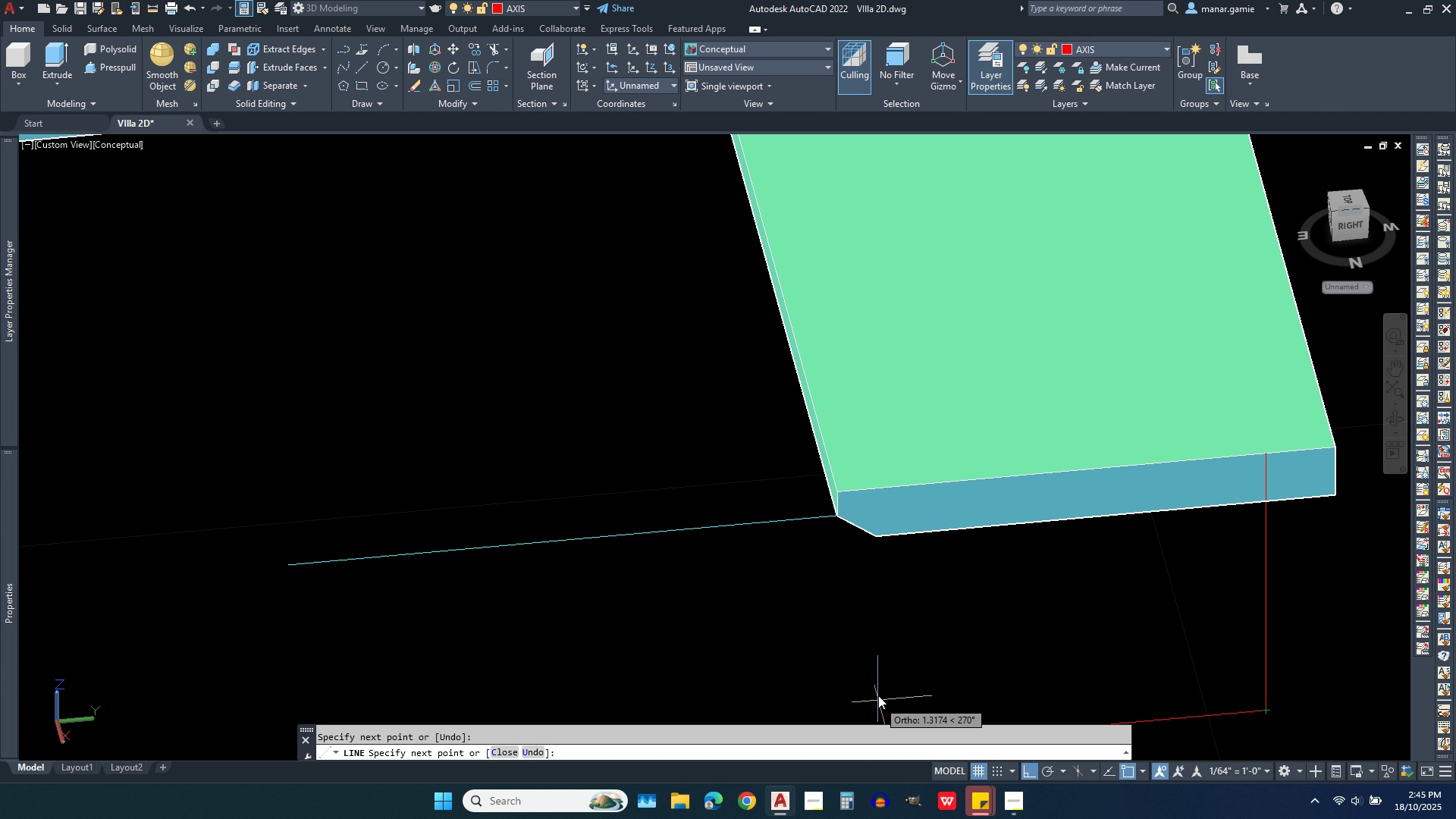 
scroll: coordinate [1082, 605], scroll_direction: down, amount: 2.0
 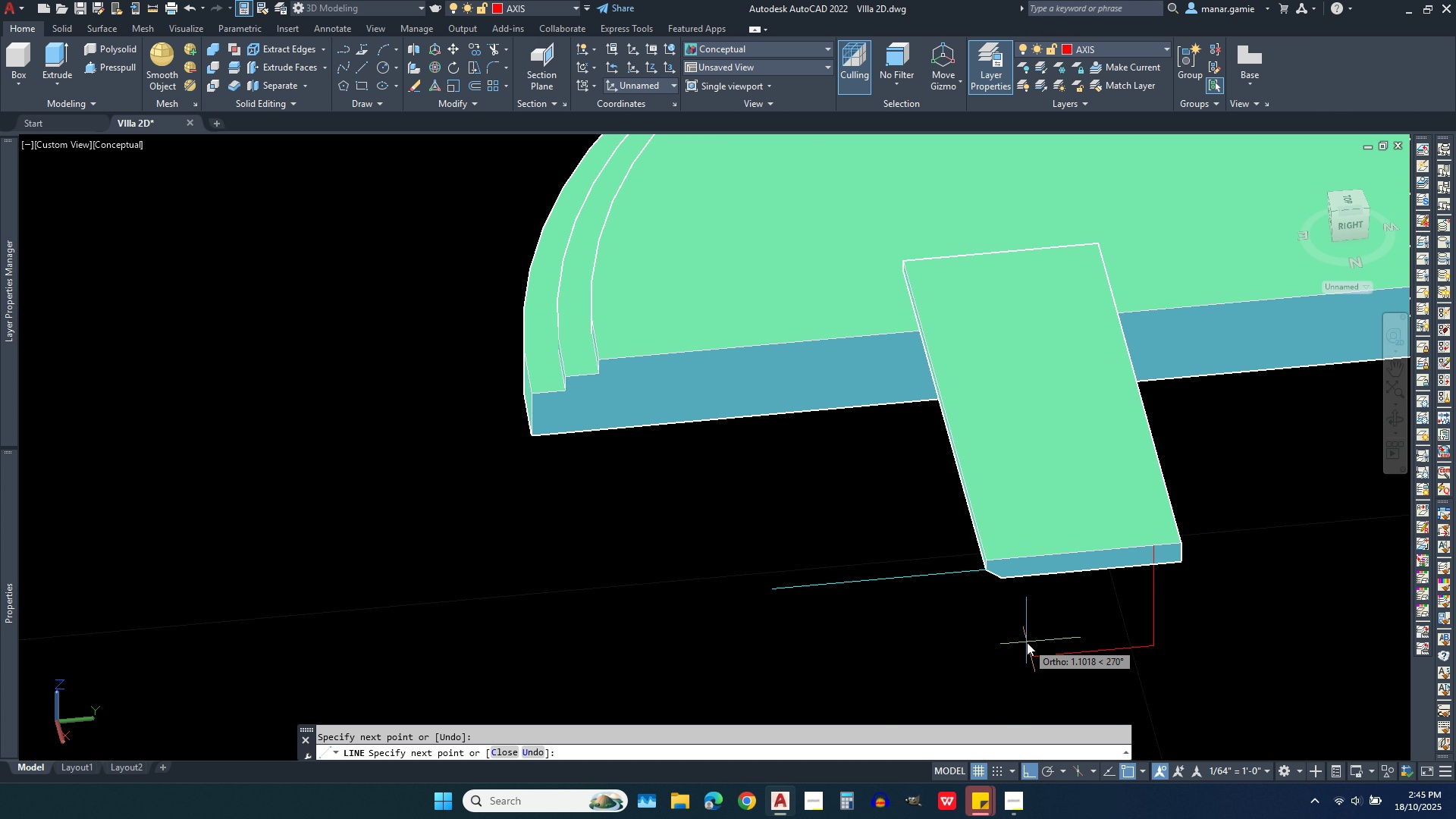 
wait(8.0)
 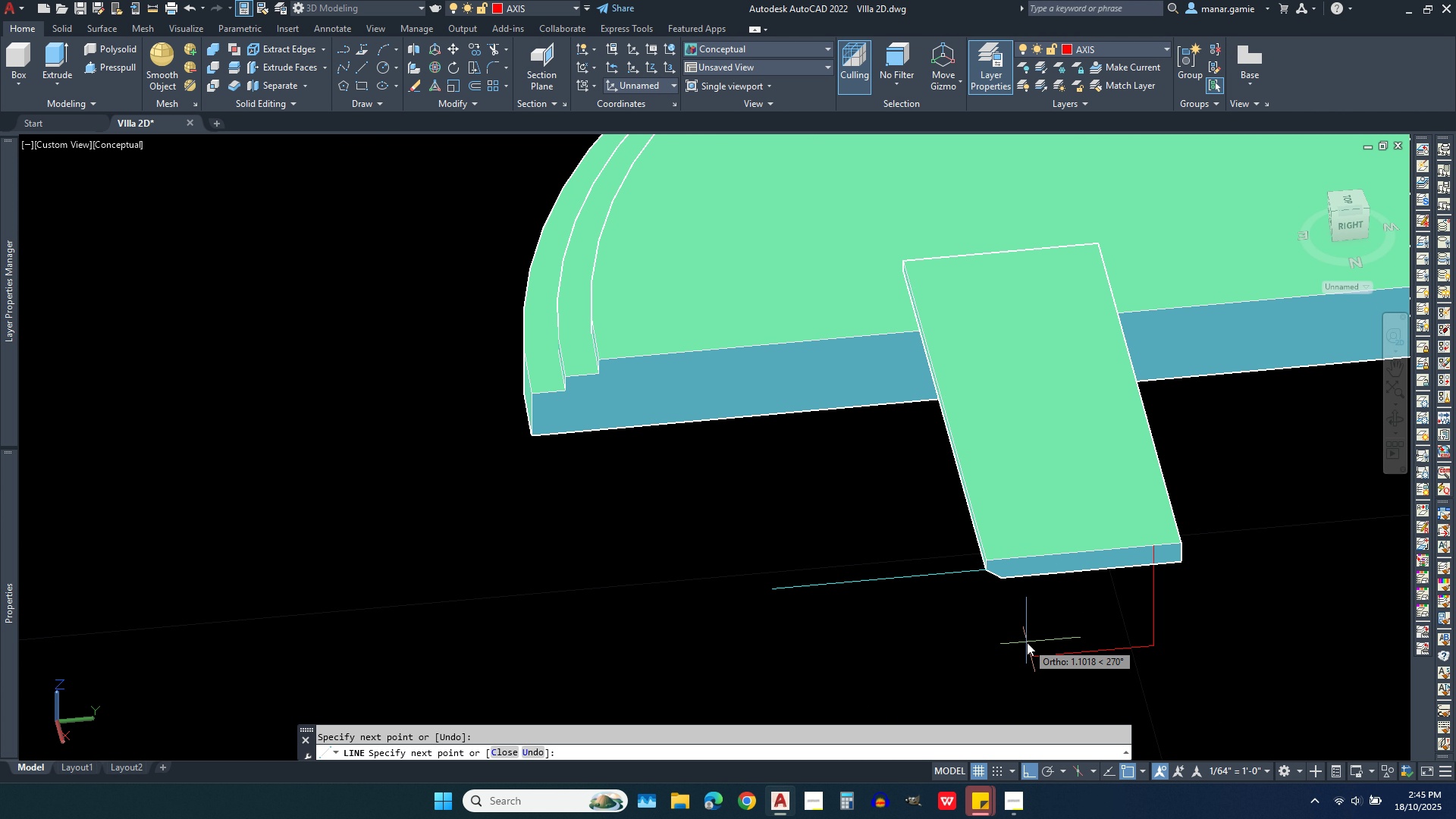 
key(1)
 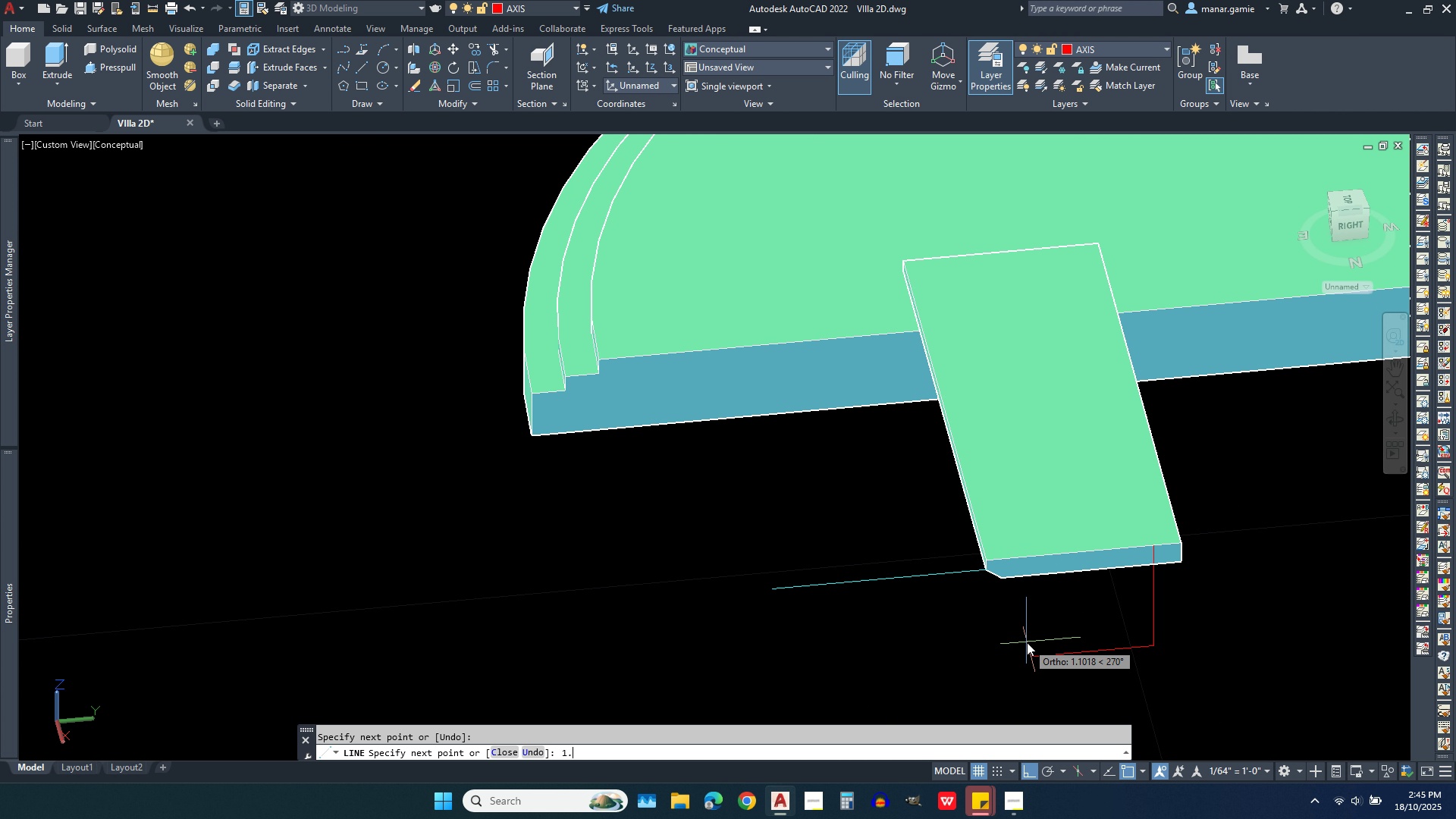 
key(Period)
 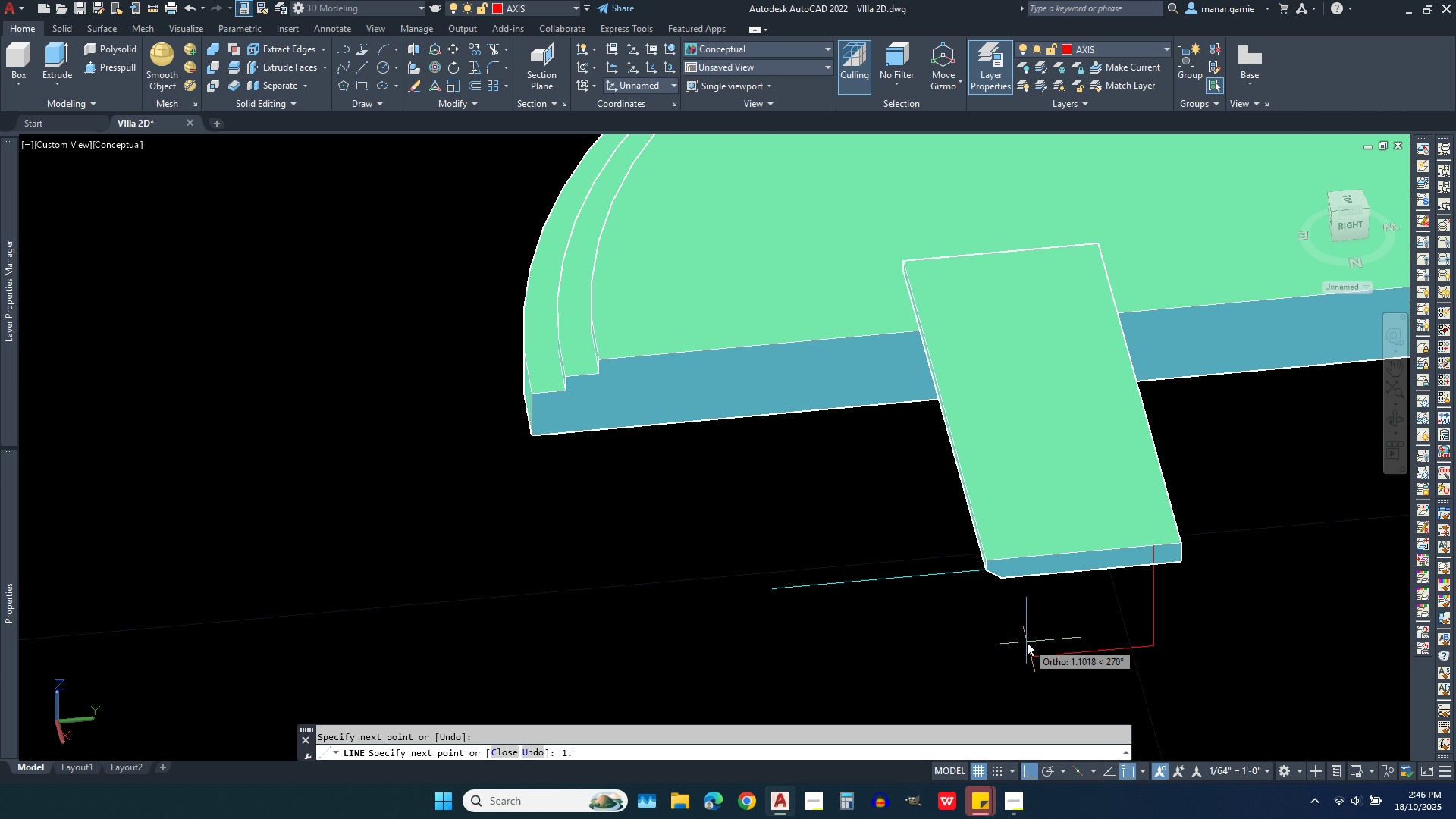 
key(5)
 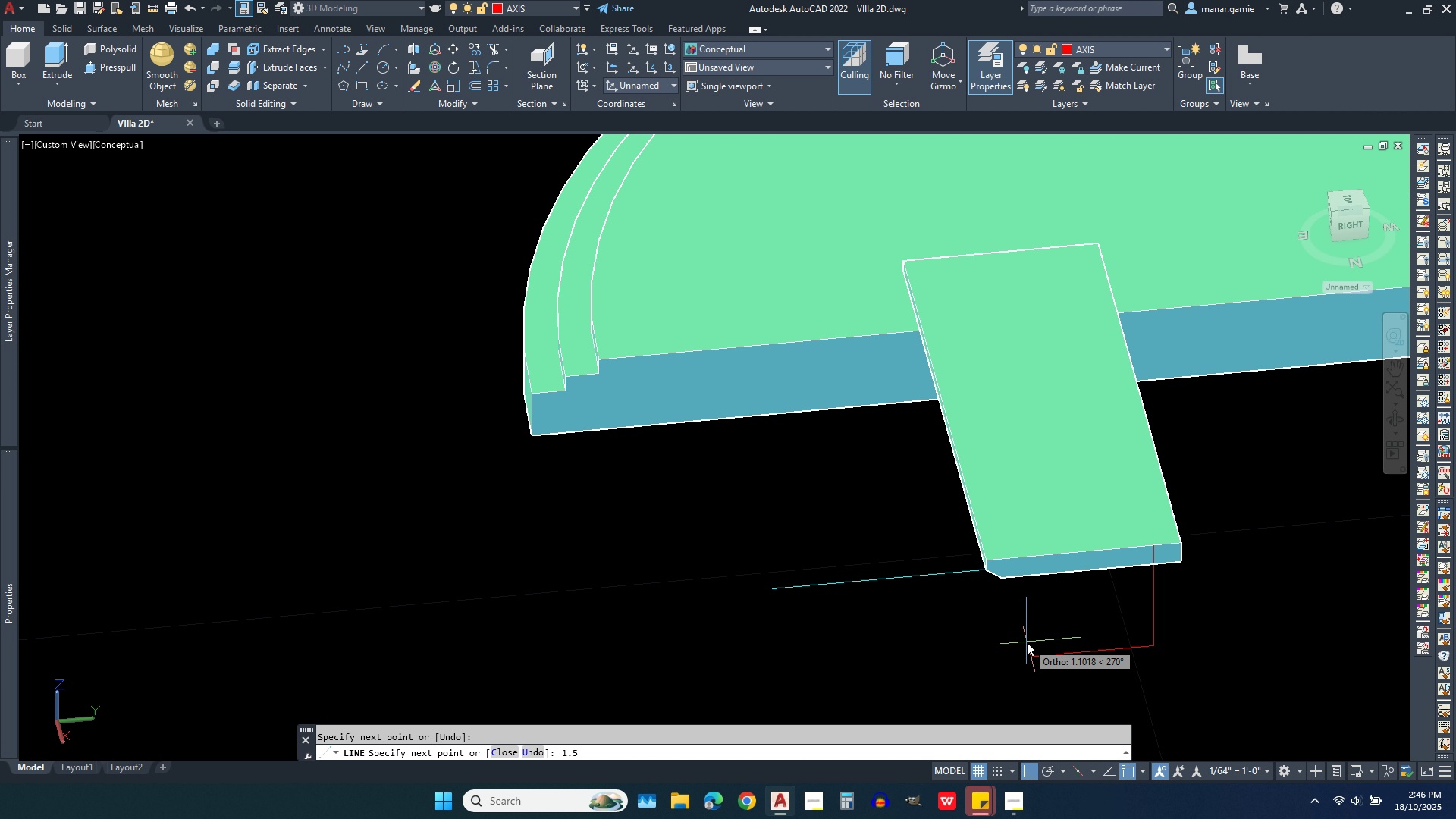 
key(Enter)
 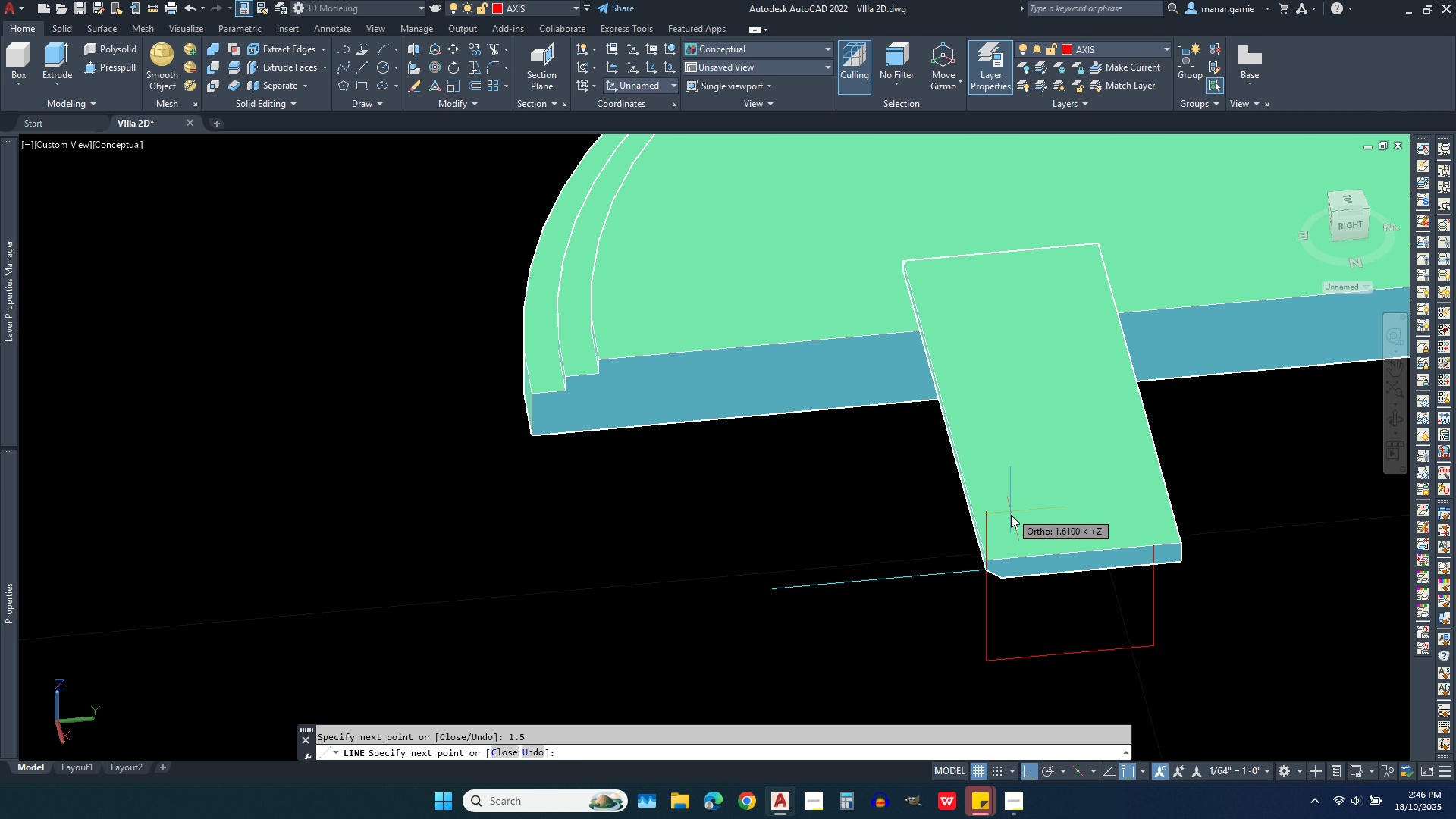 
scroll: coordinate [998, 549], scroll_direction: up, amount: 3.0
 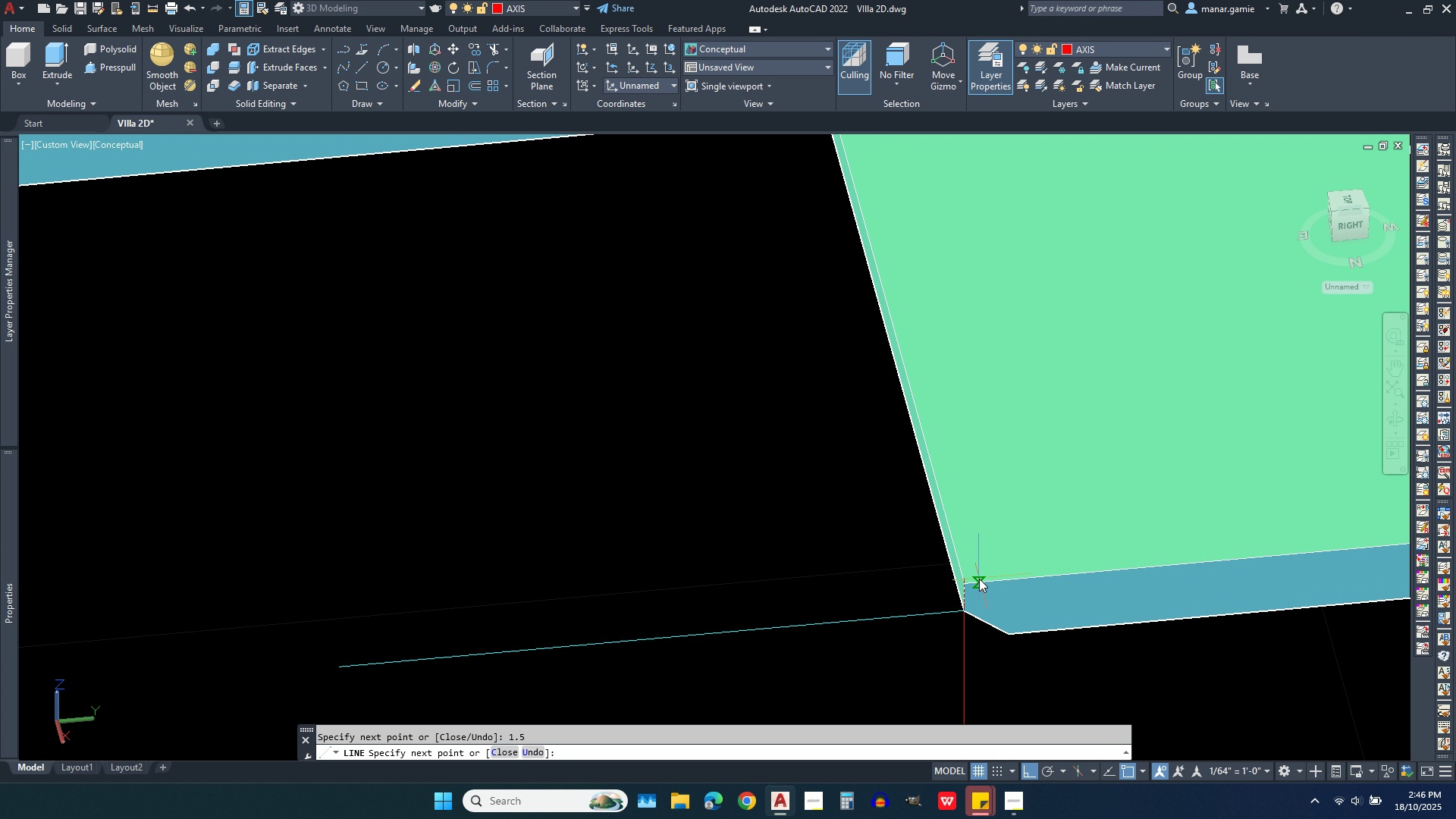 
key(C)
 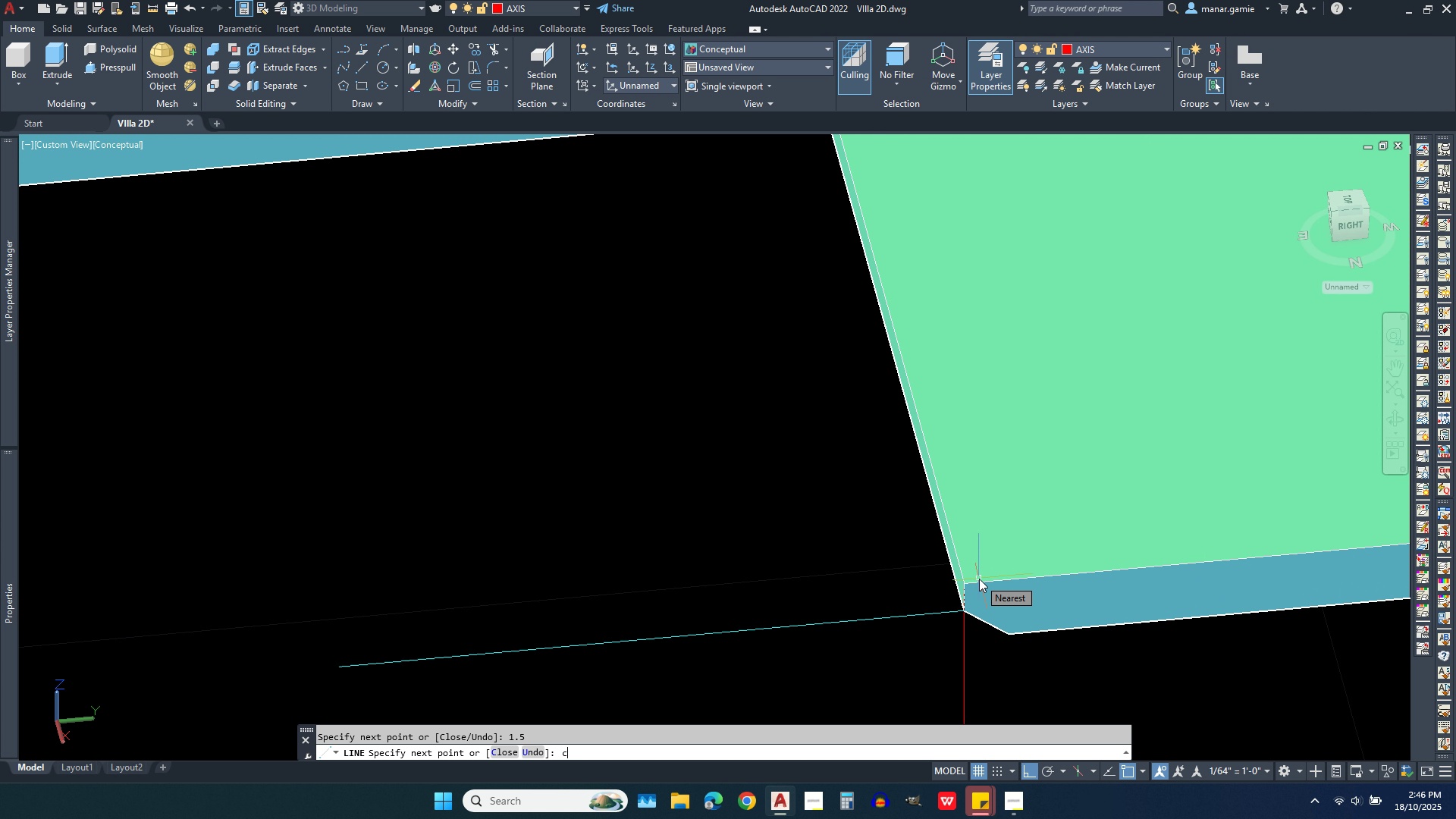 
key(Enter)
 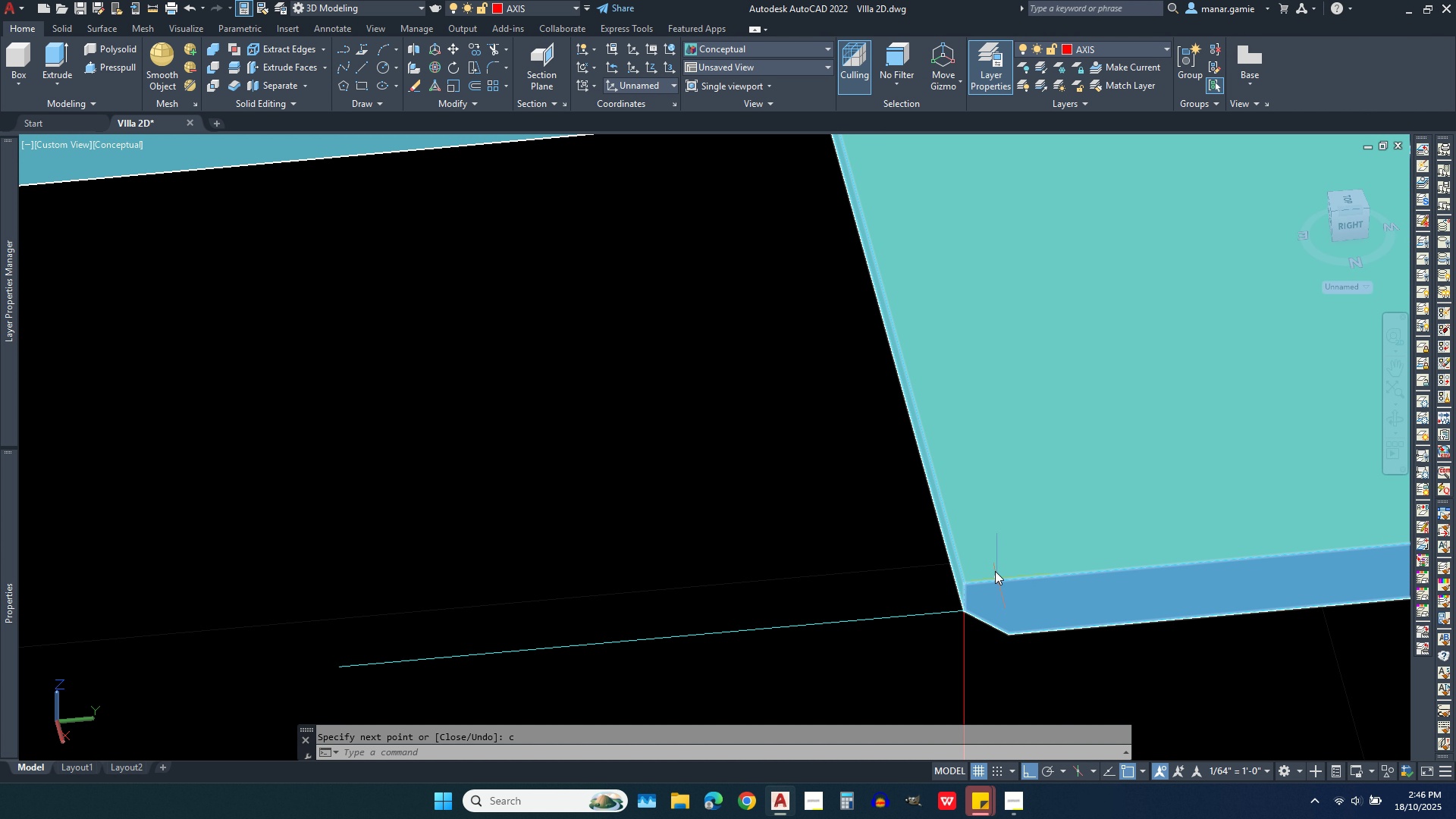 
scroll: coordinate [990, 534], scroll_direction: down, amount: 2.0
 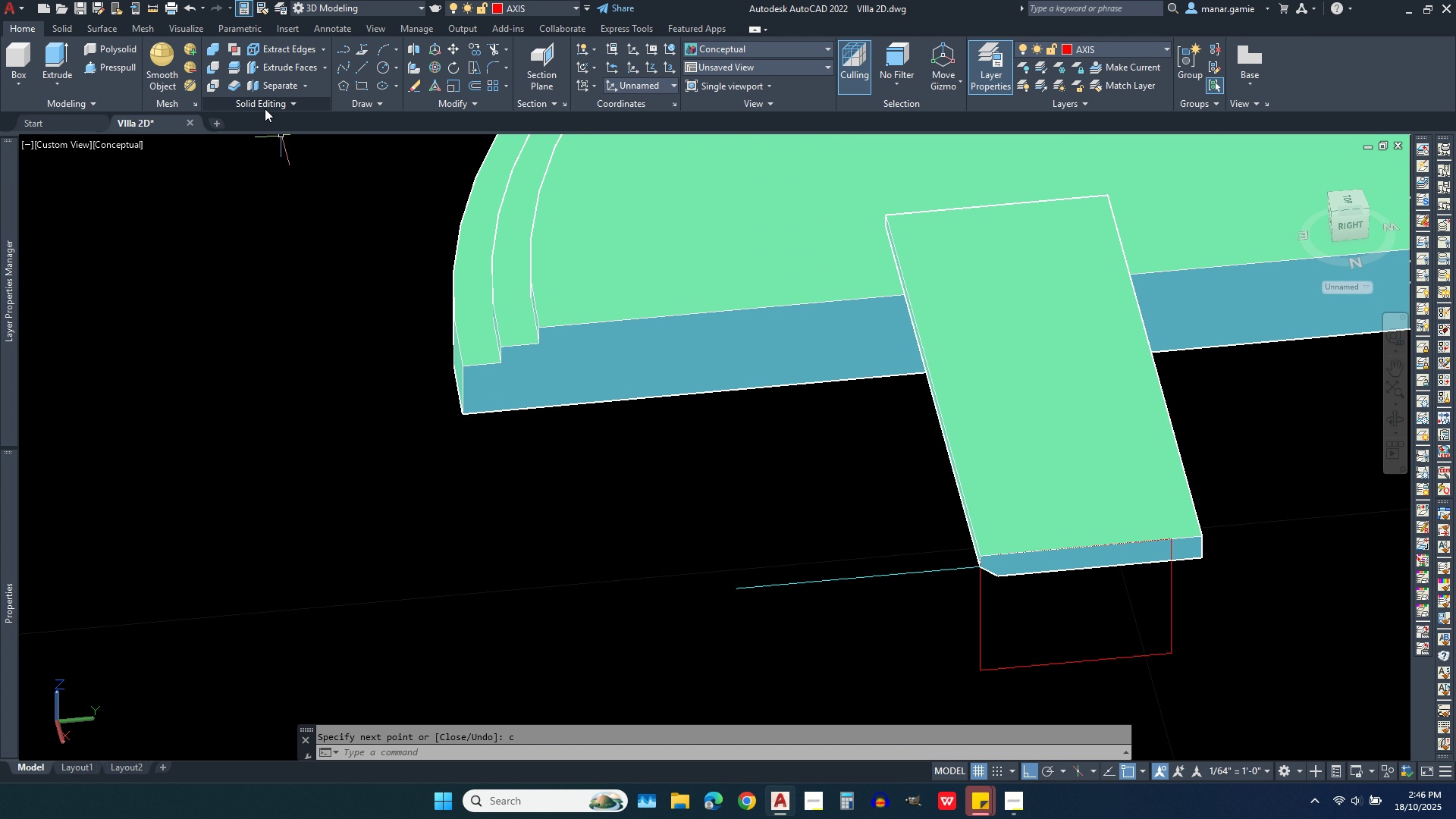 
left_click([366, 104])
 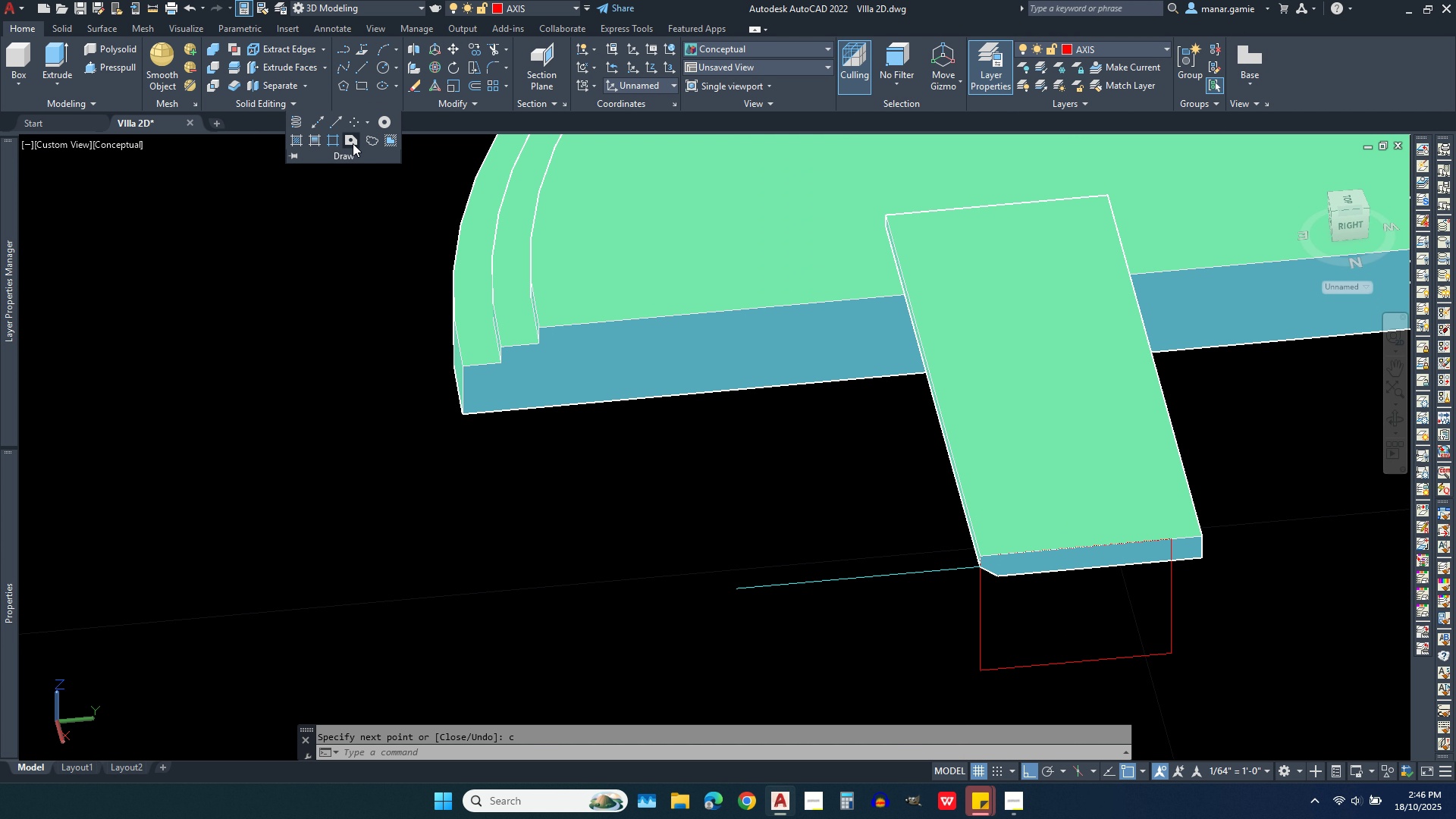 
left_click([353, 143])
 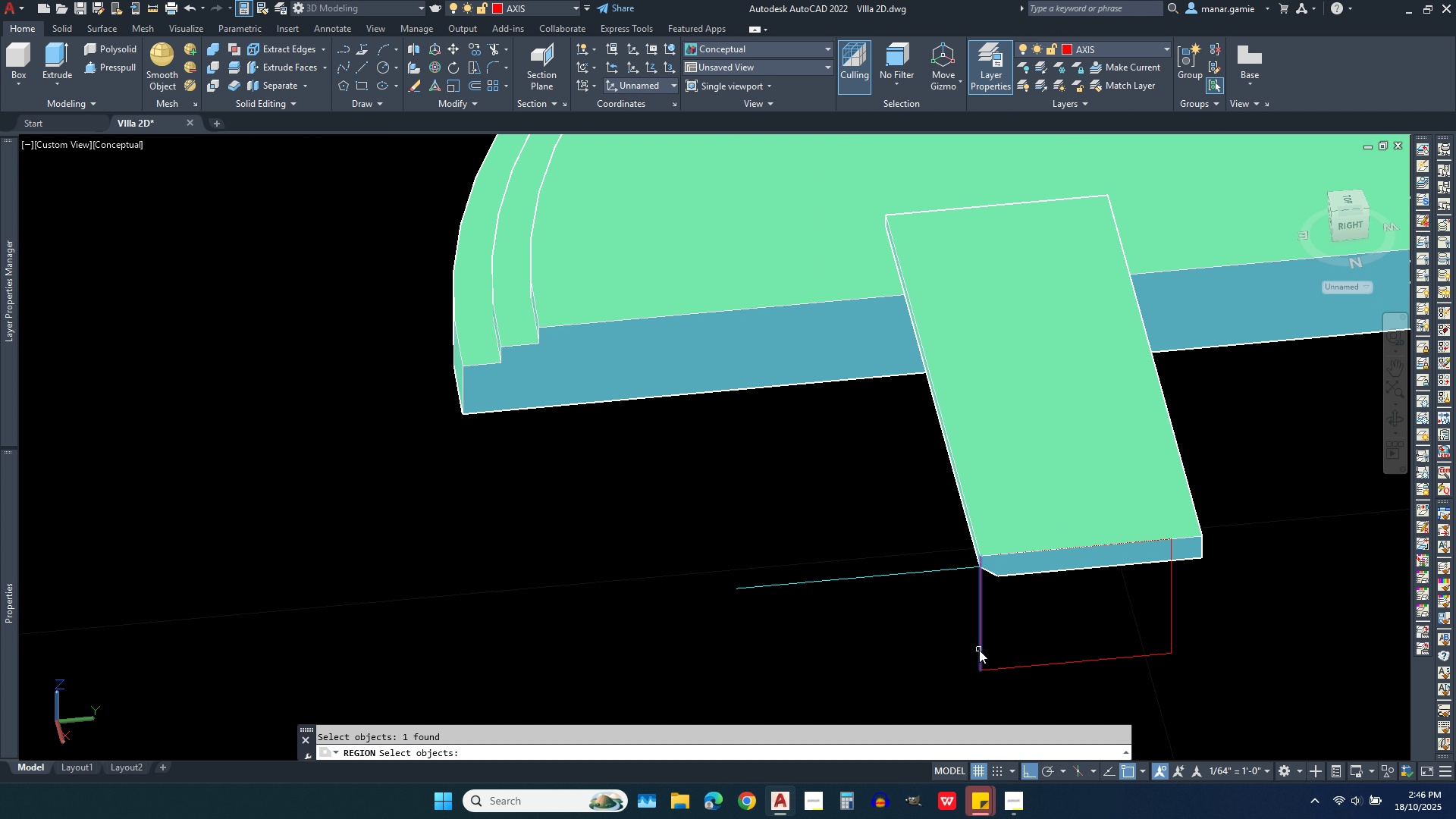 
left_click([979, 650])
 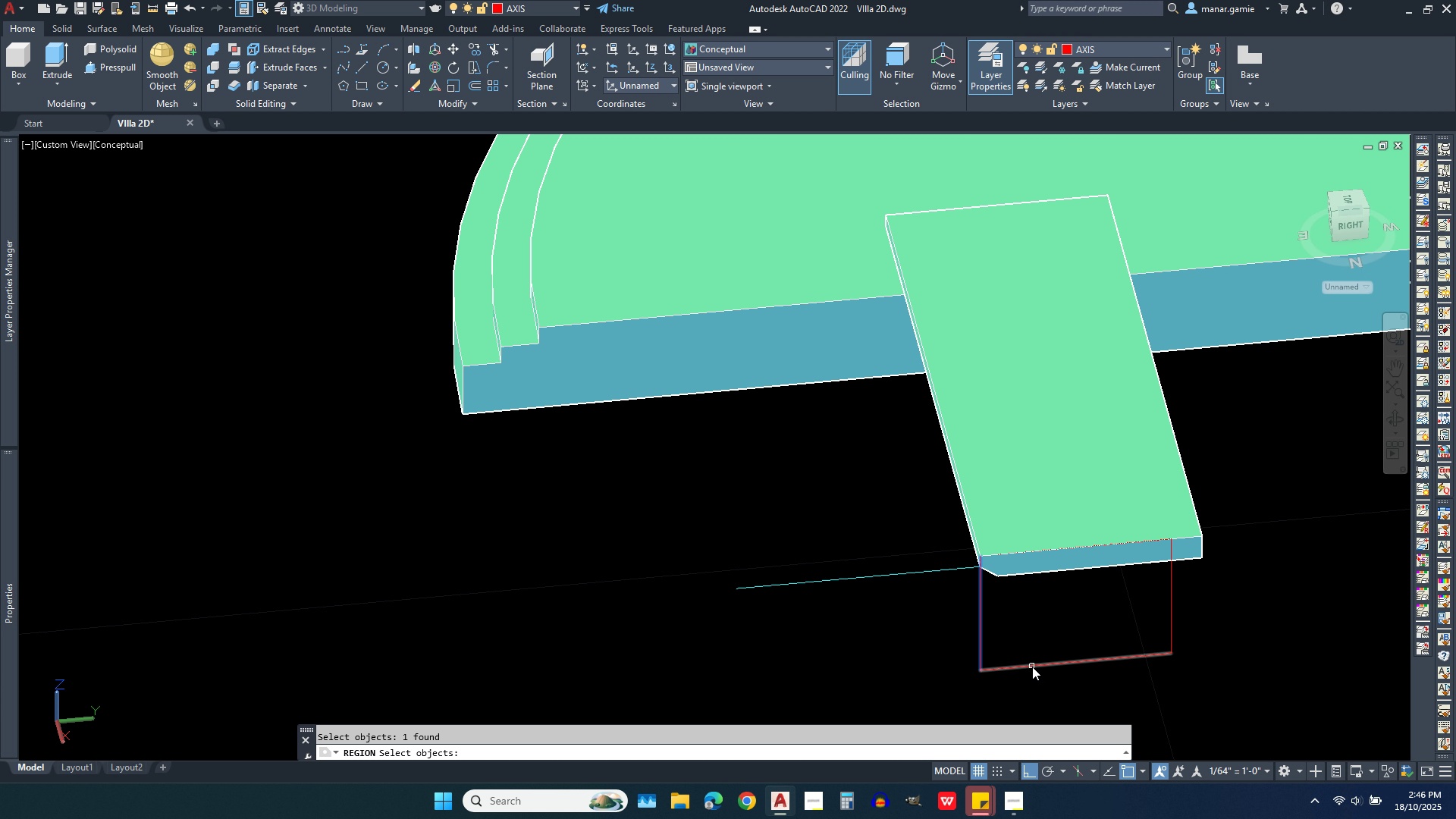 
left_click([1032, 667])
 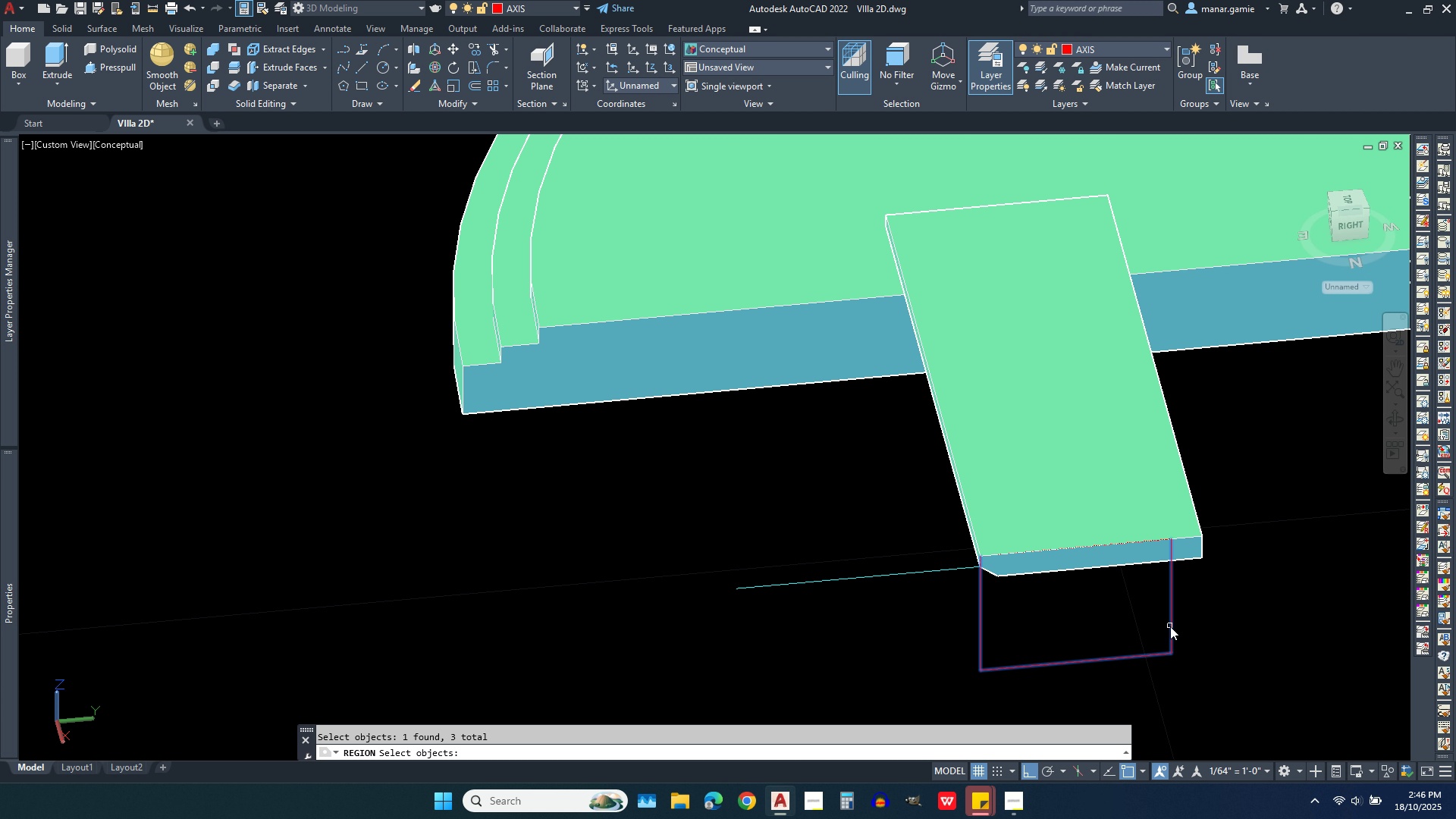 
left_click([1170, 626])
 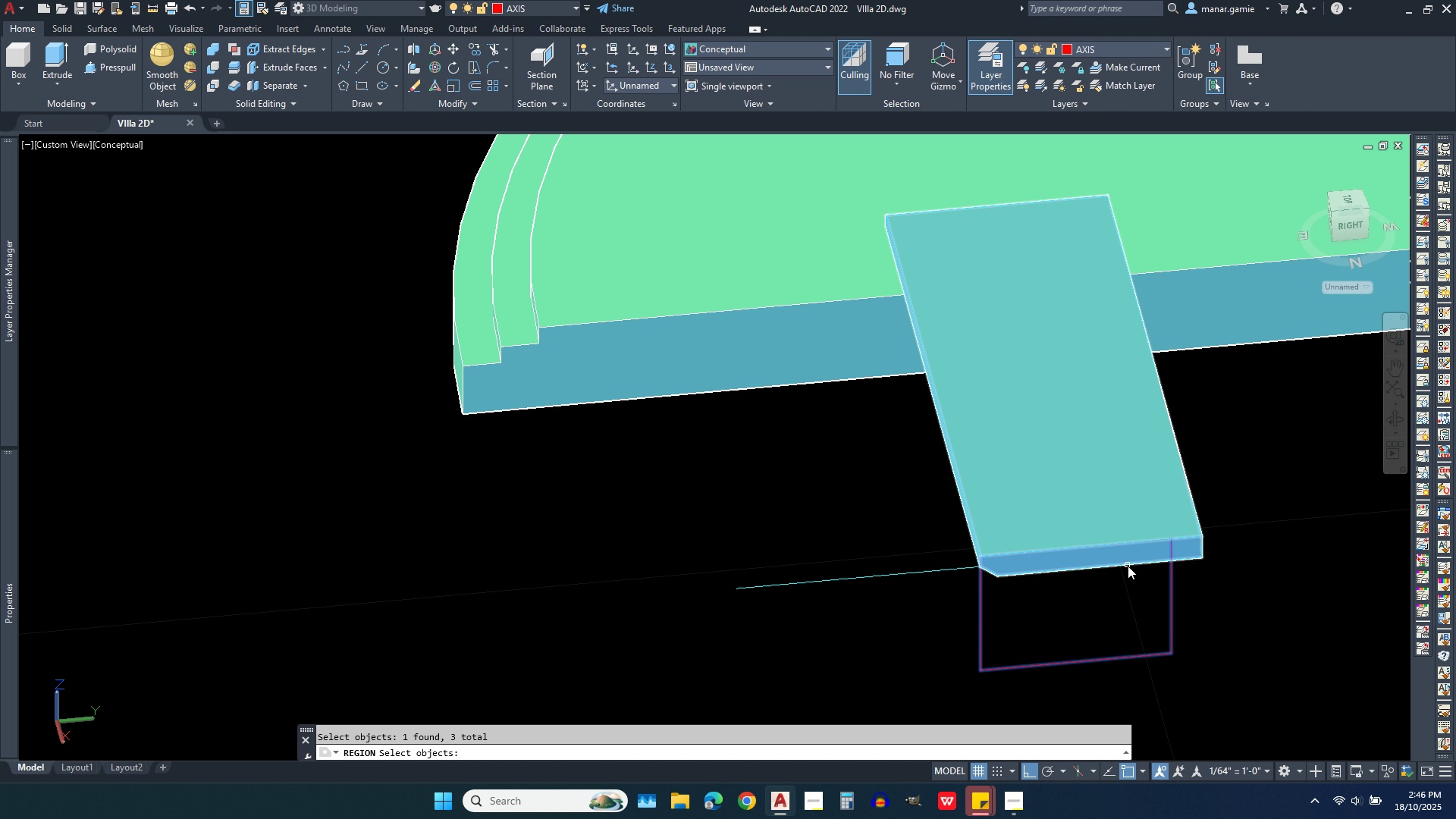 
scroll: coordinate [1128, 566], scroll_direction: up, amount: 1.0
 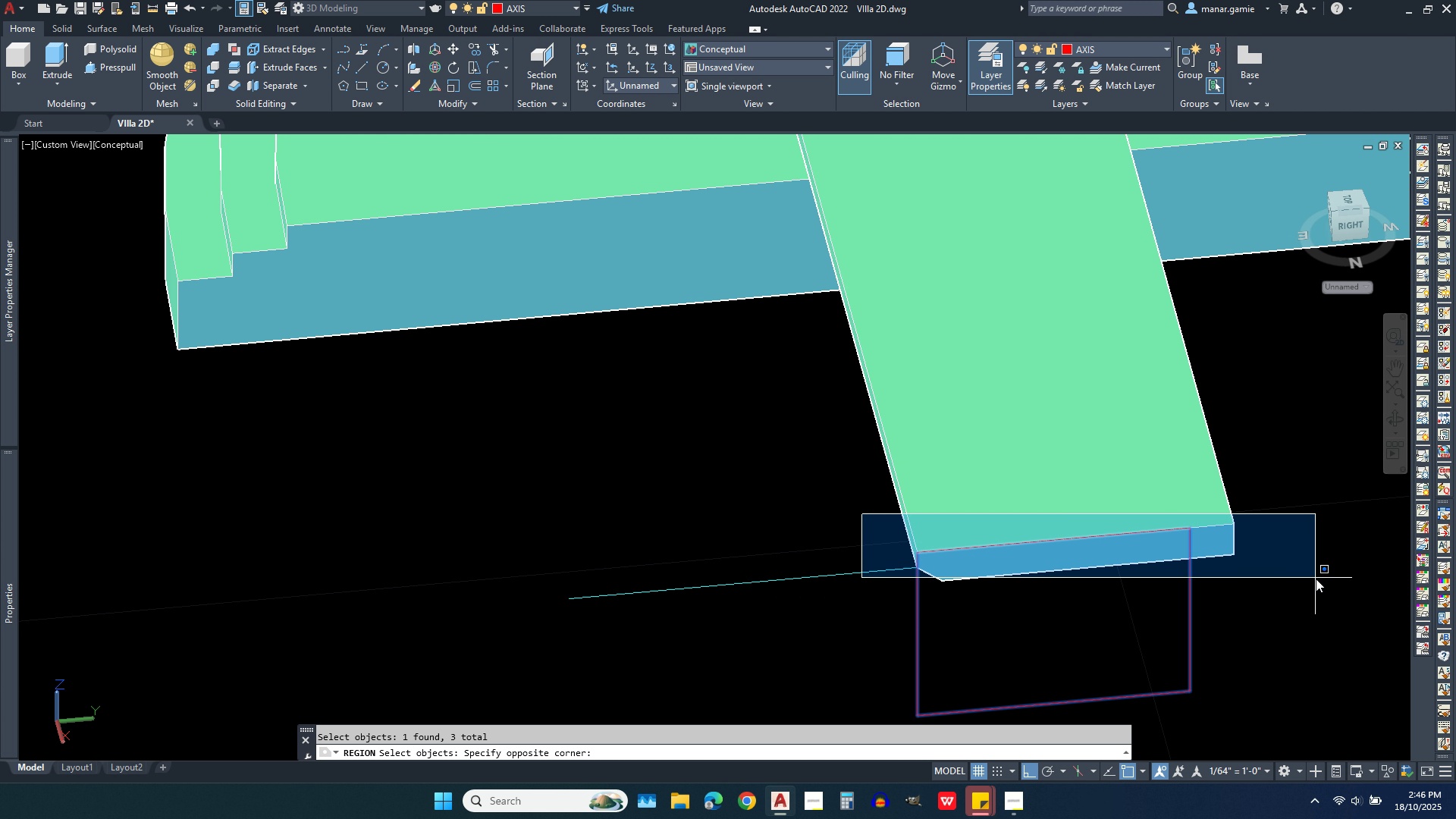 
left_click([1316, 579])
 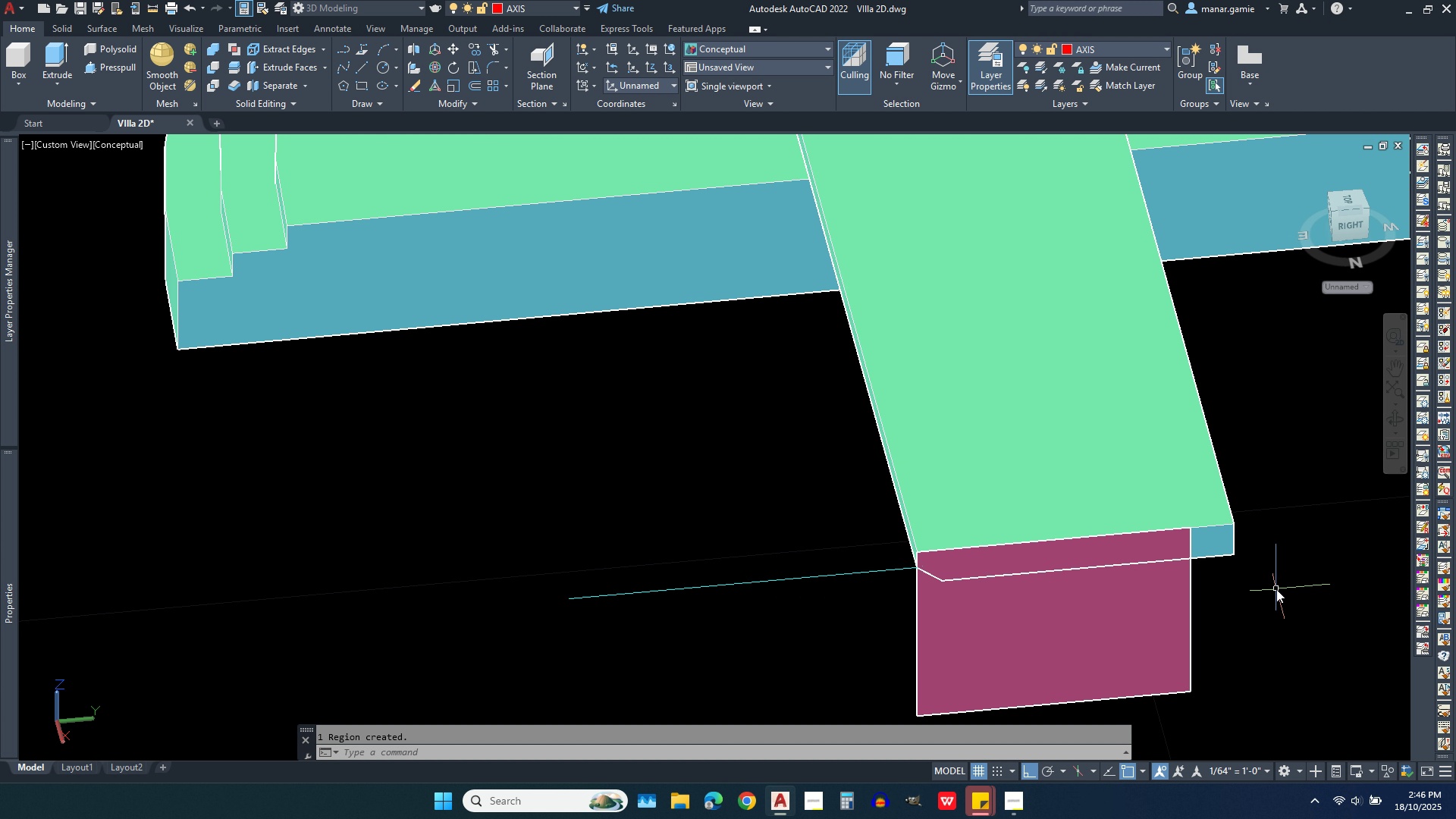 
right_click([1276, 589])
 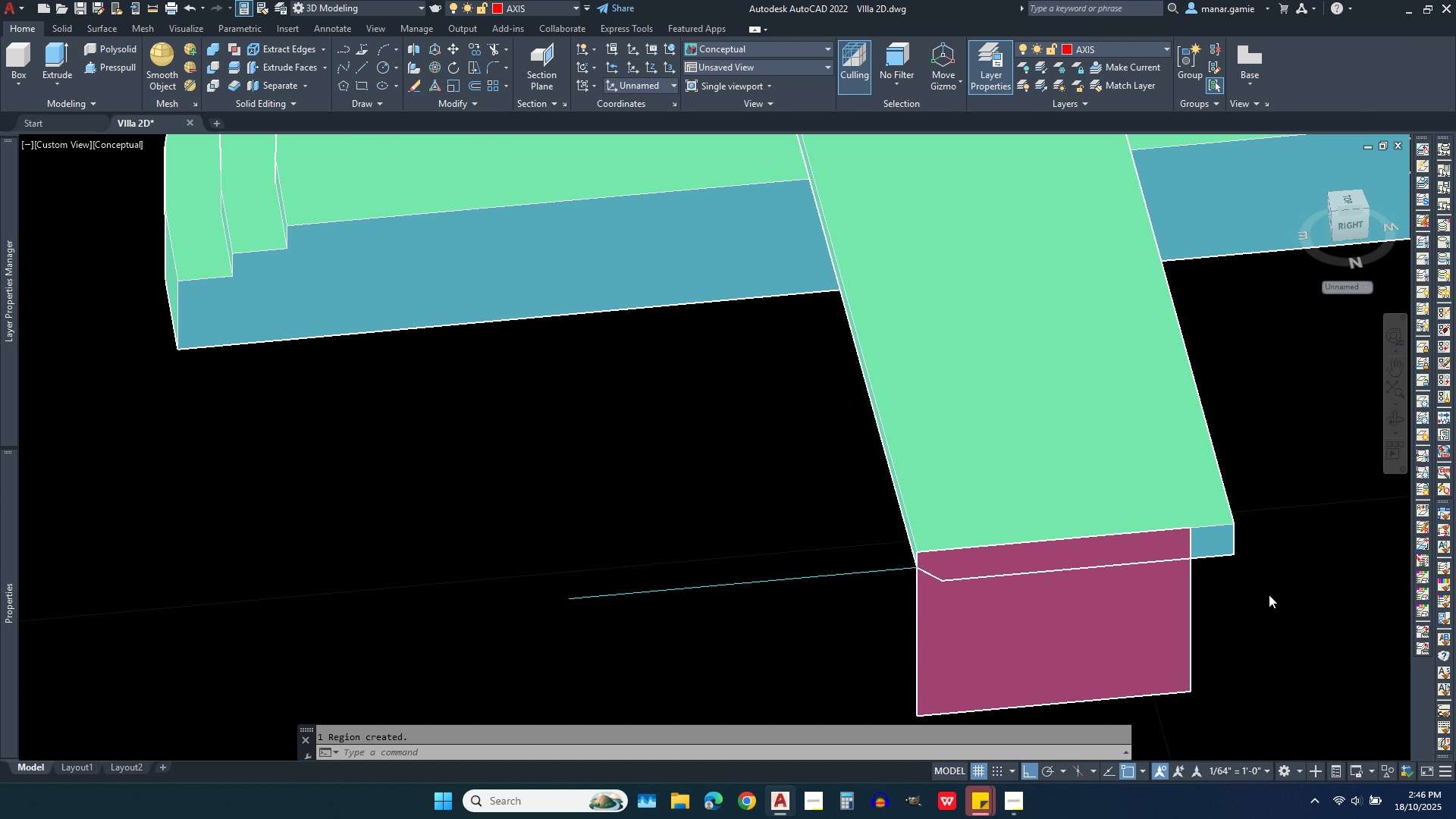 
scroll: coordinate [1269, 595], scroll_direction: down, amount: 1.0
 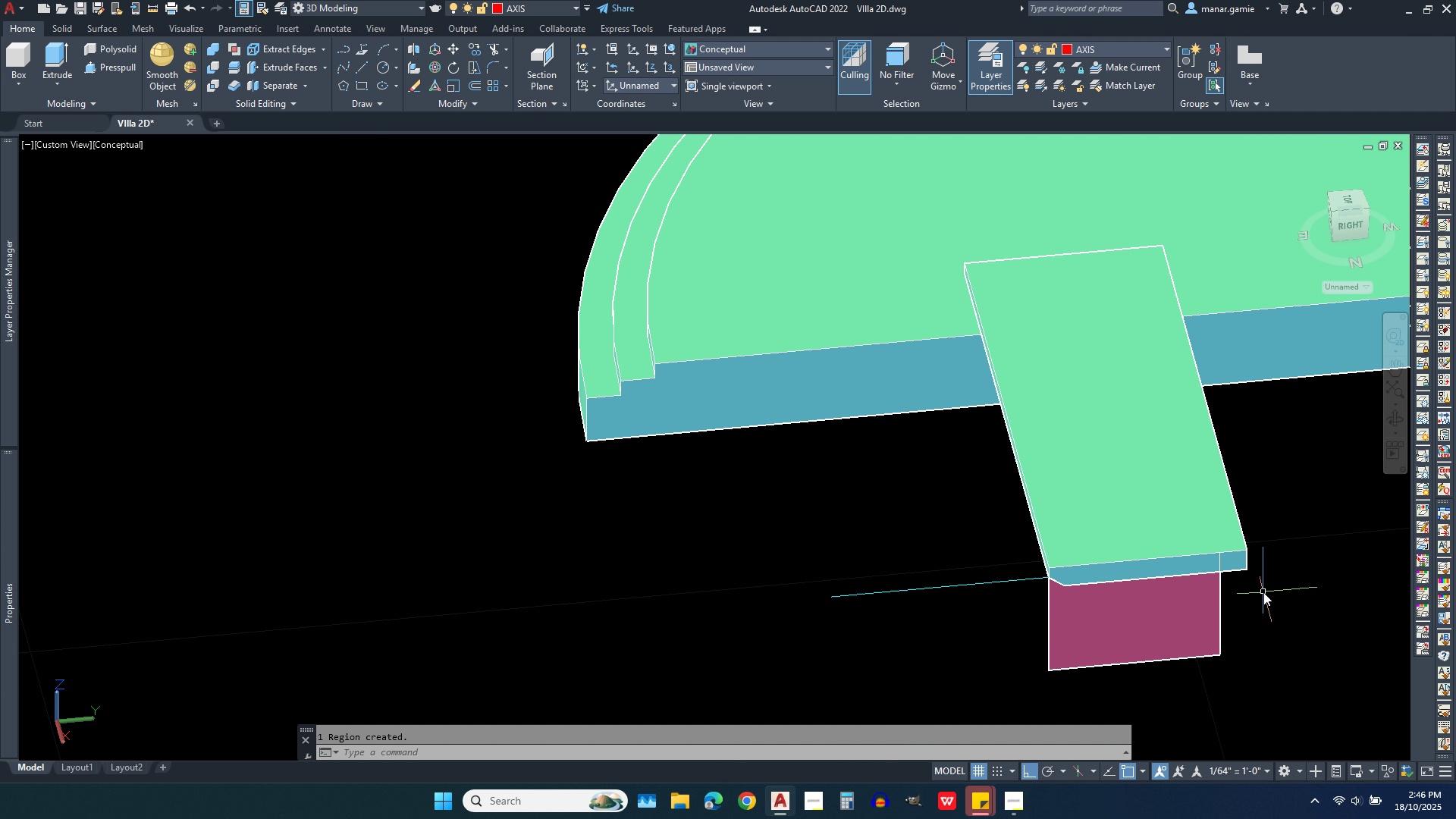 
scroll: coordinate [1263, 592], scroll_direction: up, amount: 1.0
 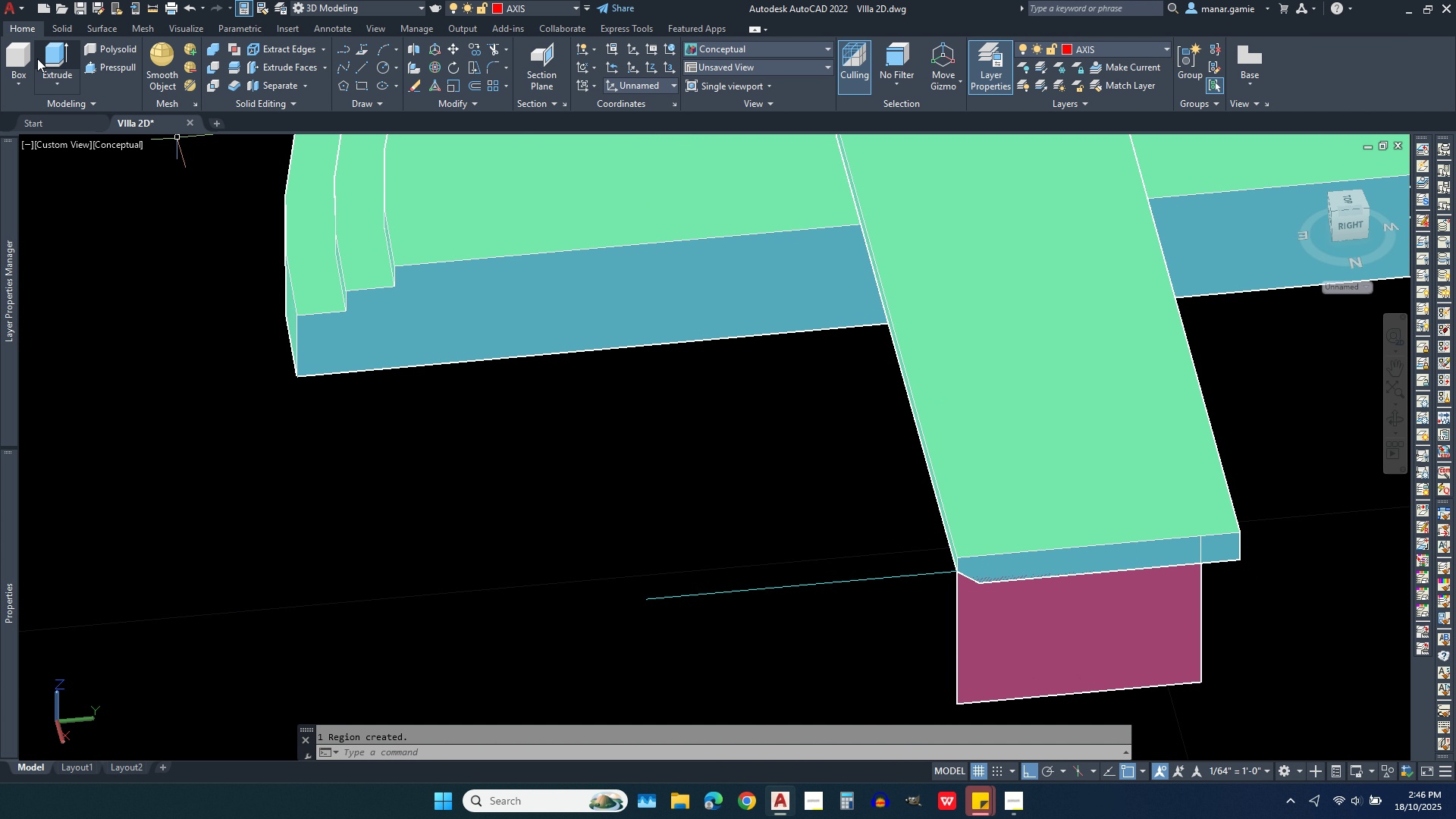 
left_click([61, 56])
 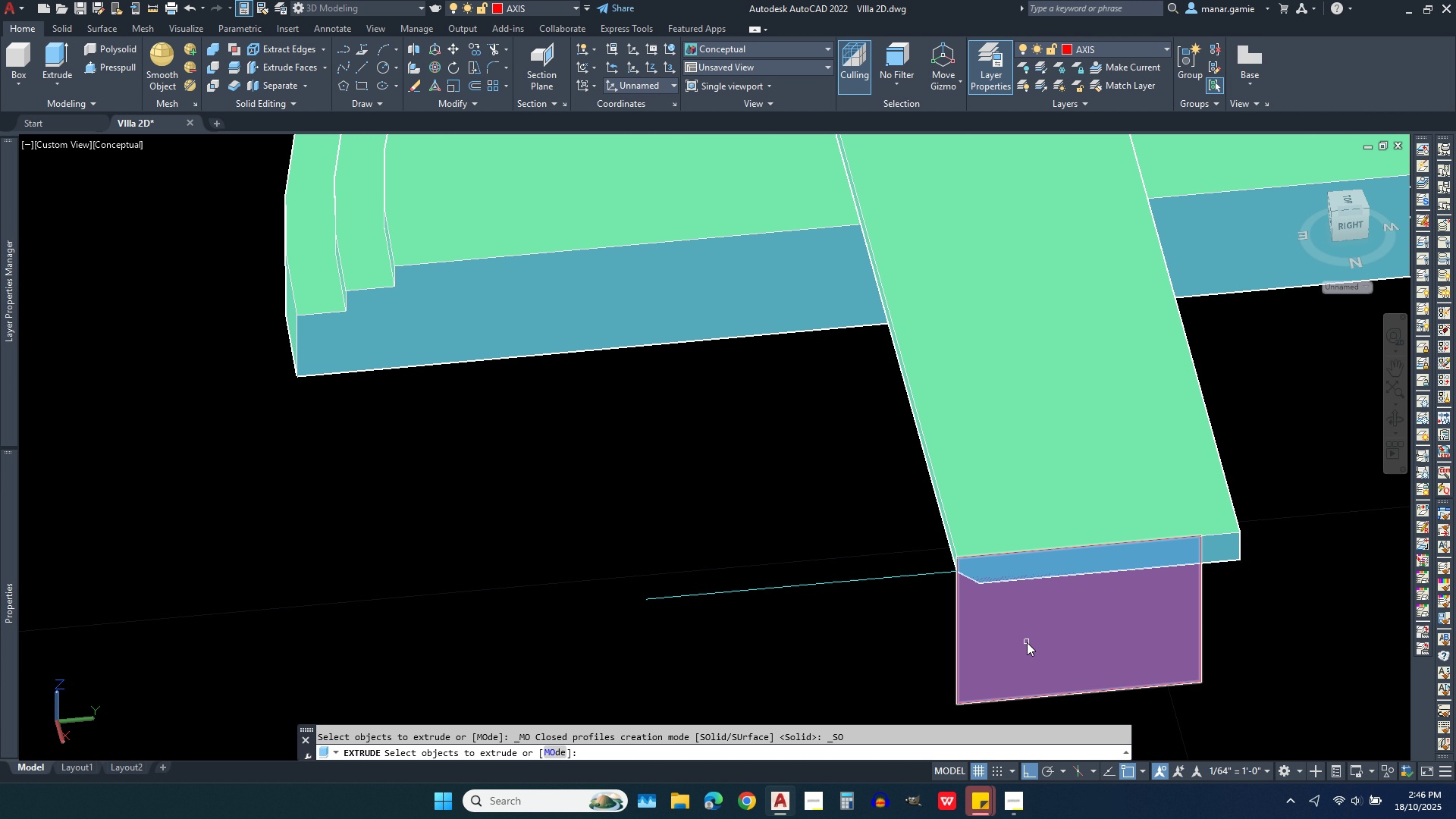 
left_click([1027, 642])
 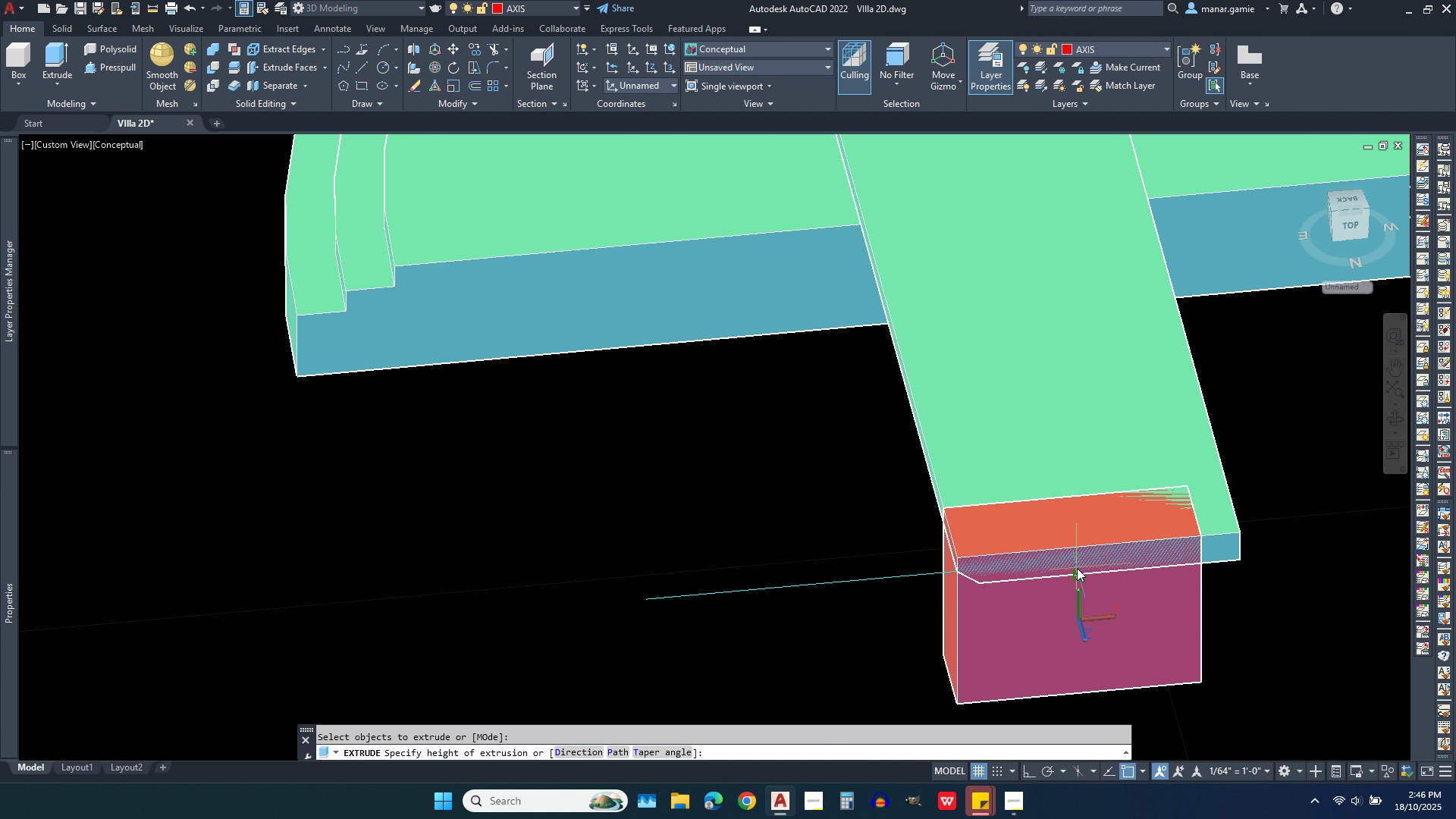 
key(Period)
 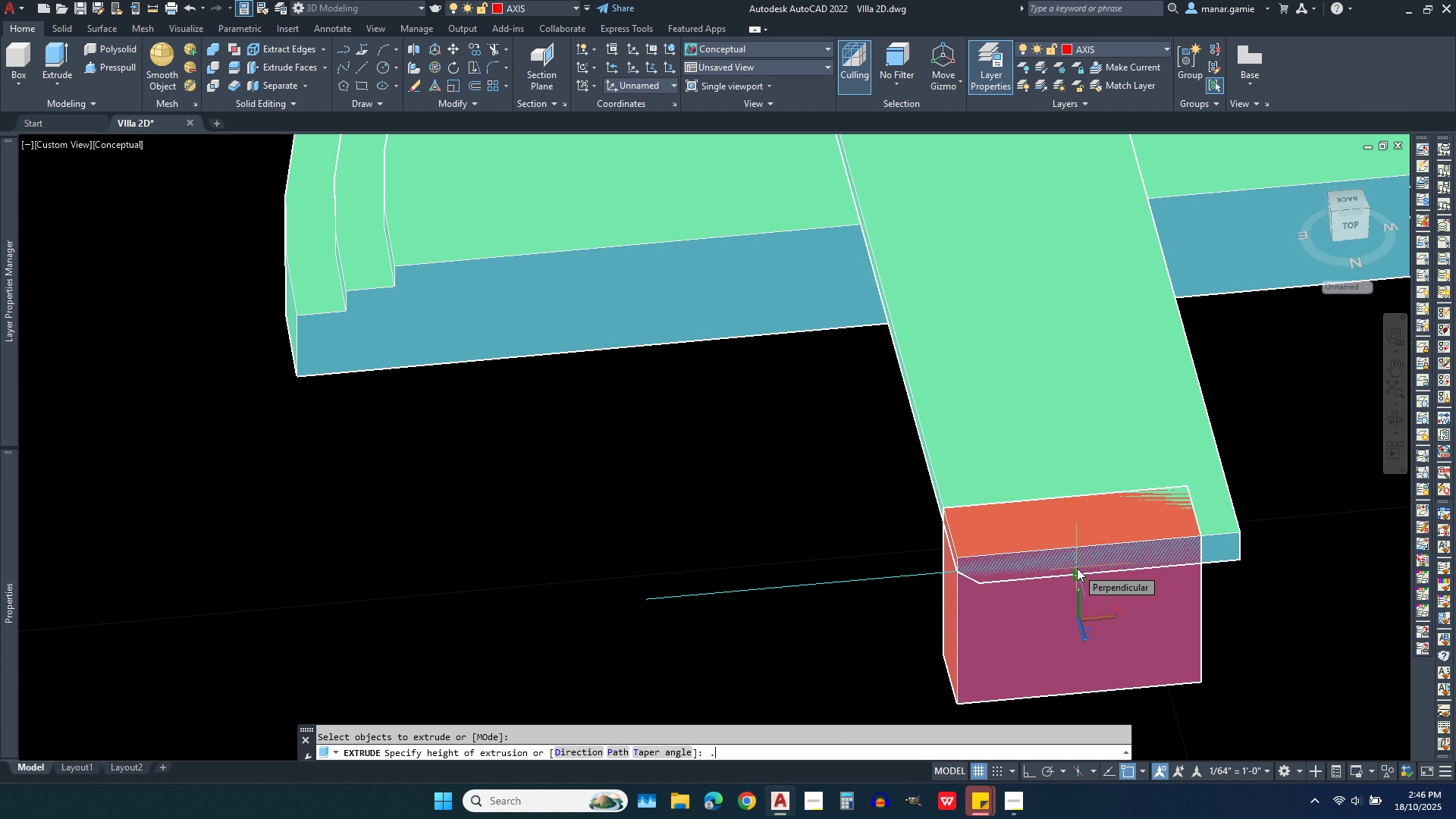 
key(1)
 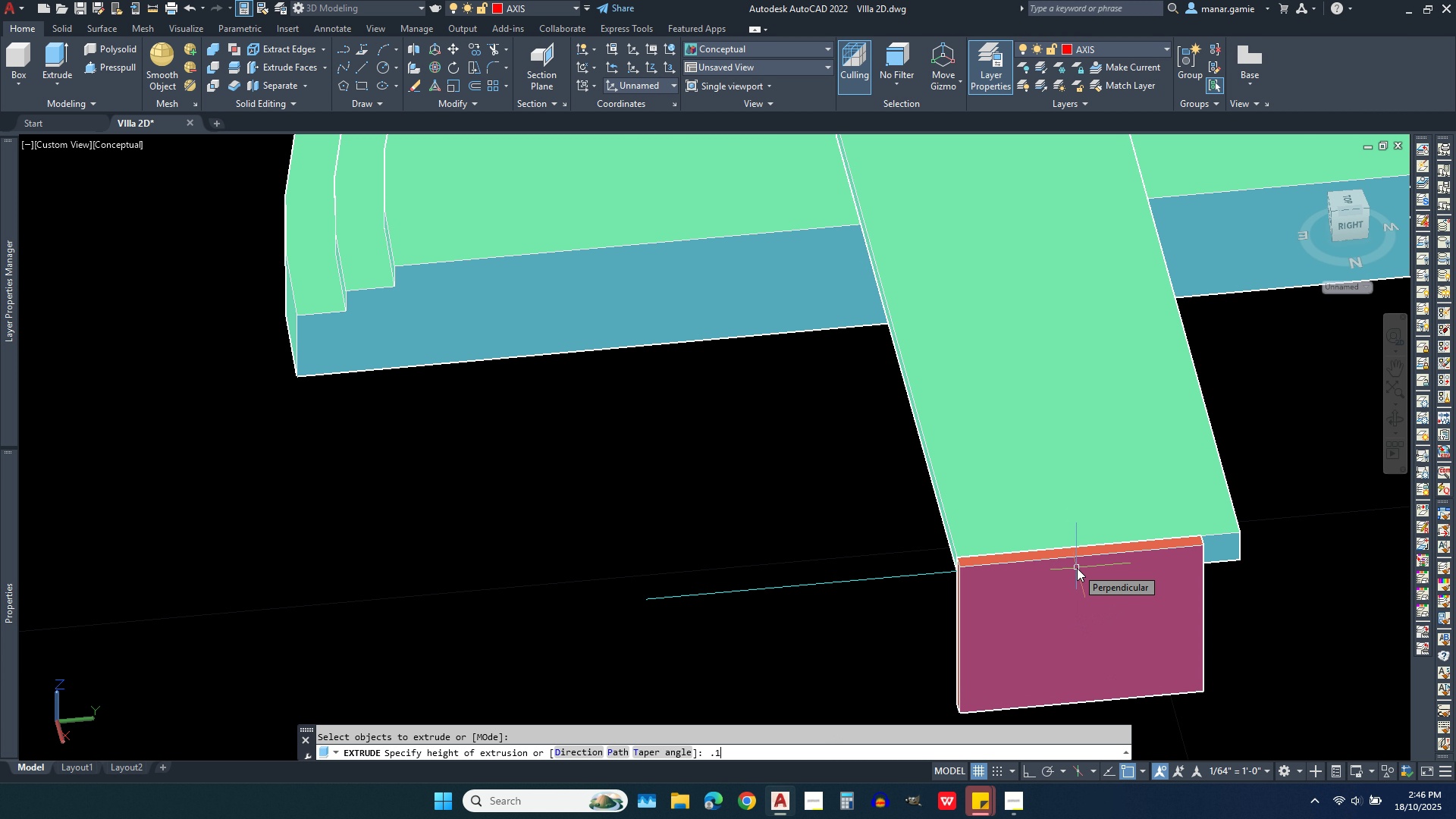 
key(Enter)
 